 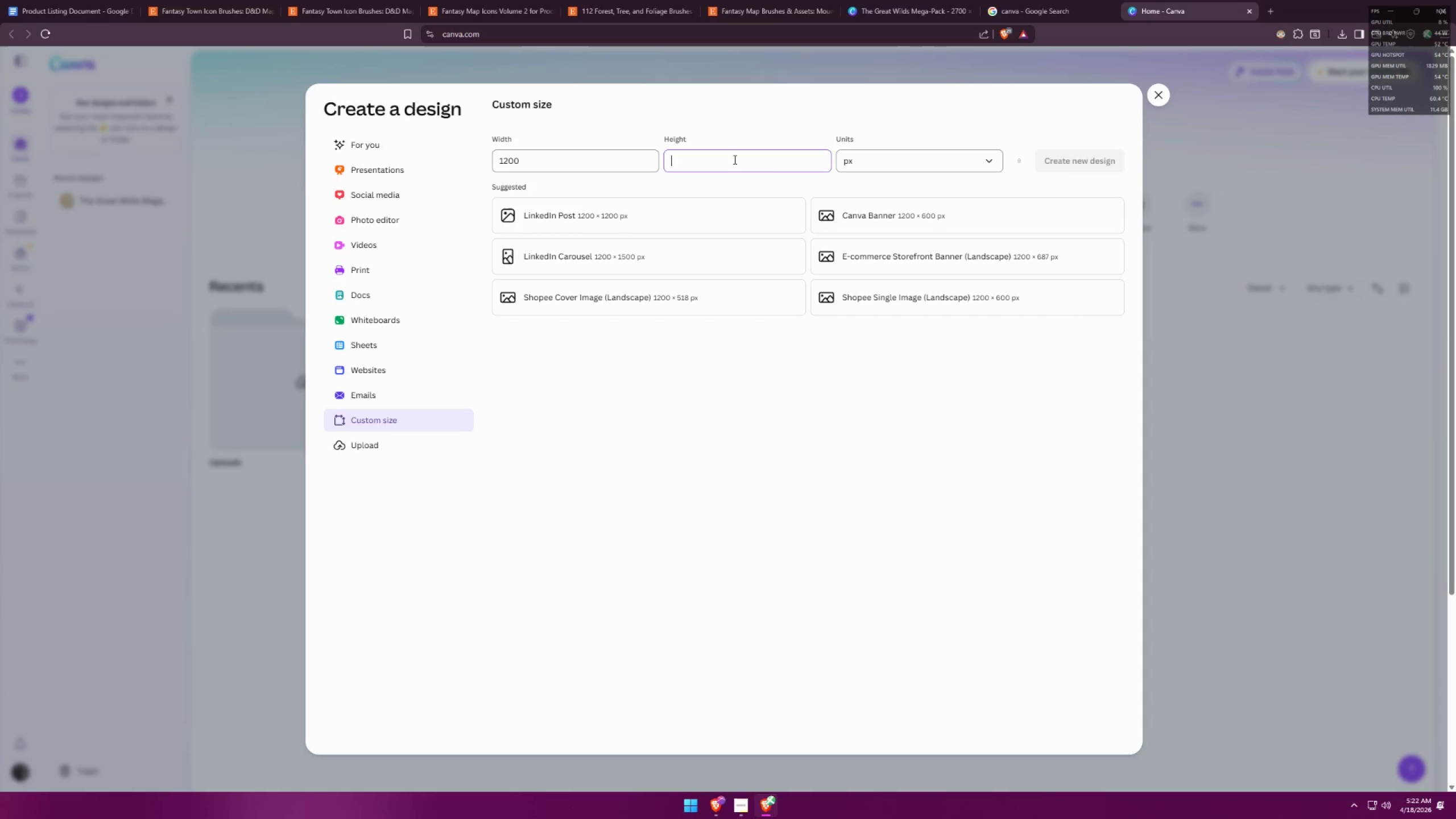 
key(Control+ControlLeft)
 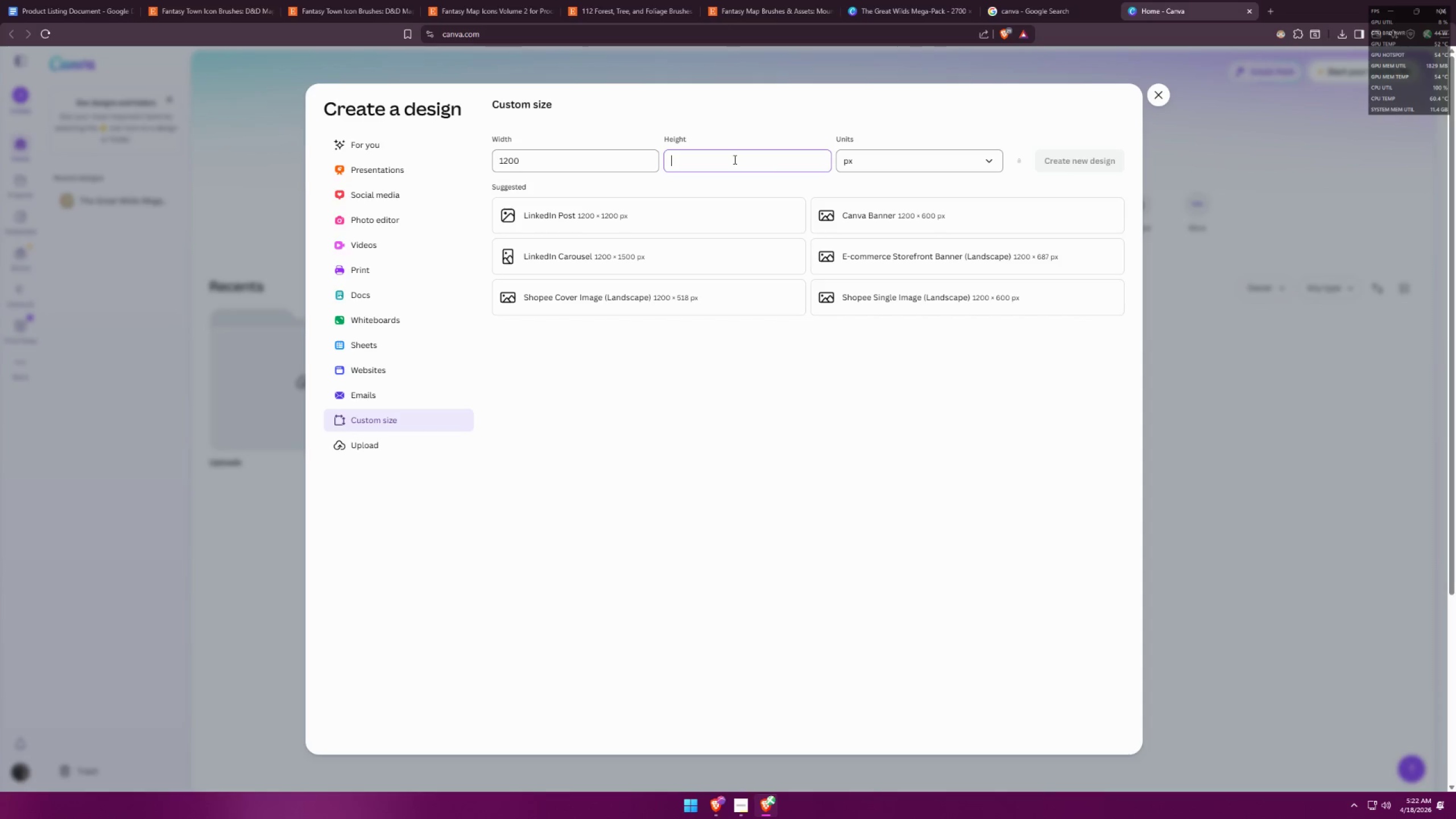 
key(Control+V)
 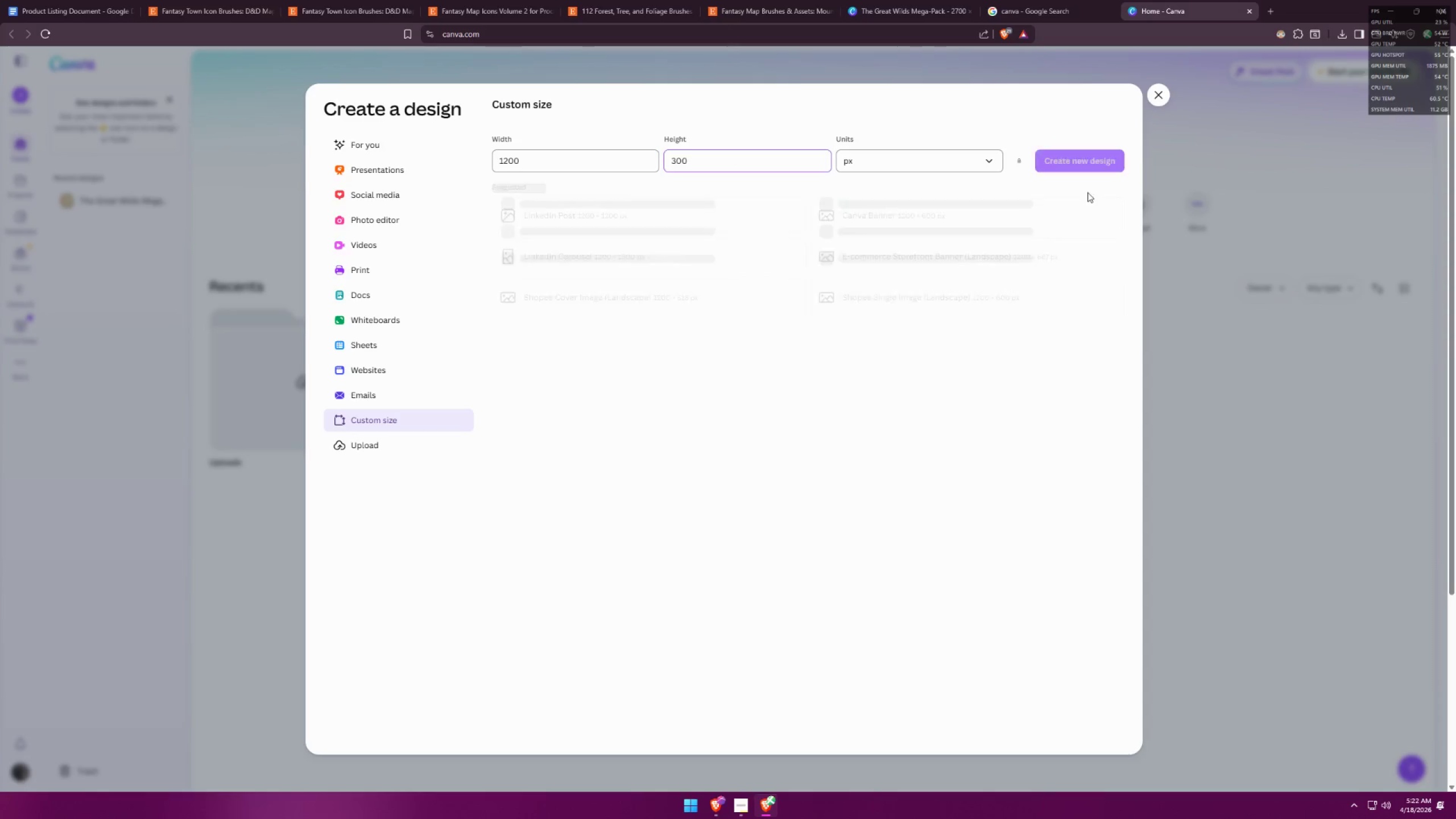 
left_click([1093, 167])
 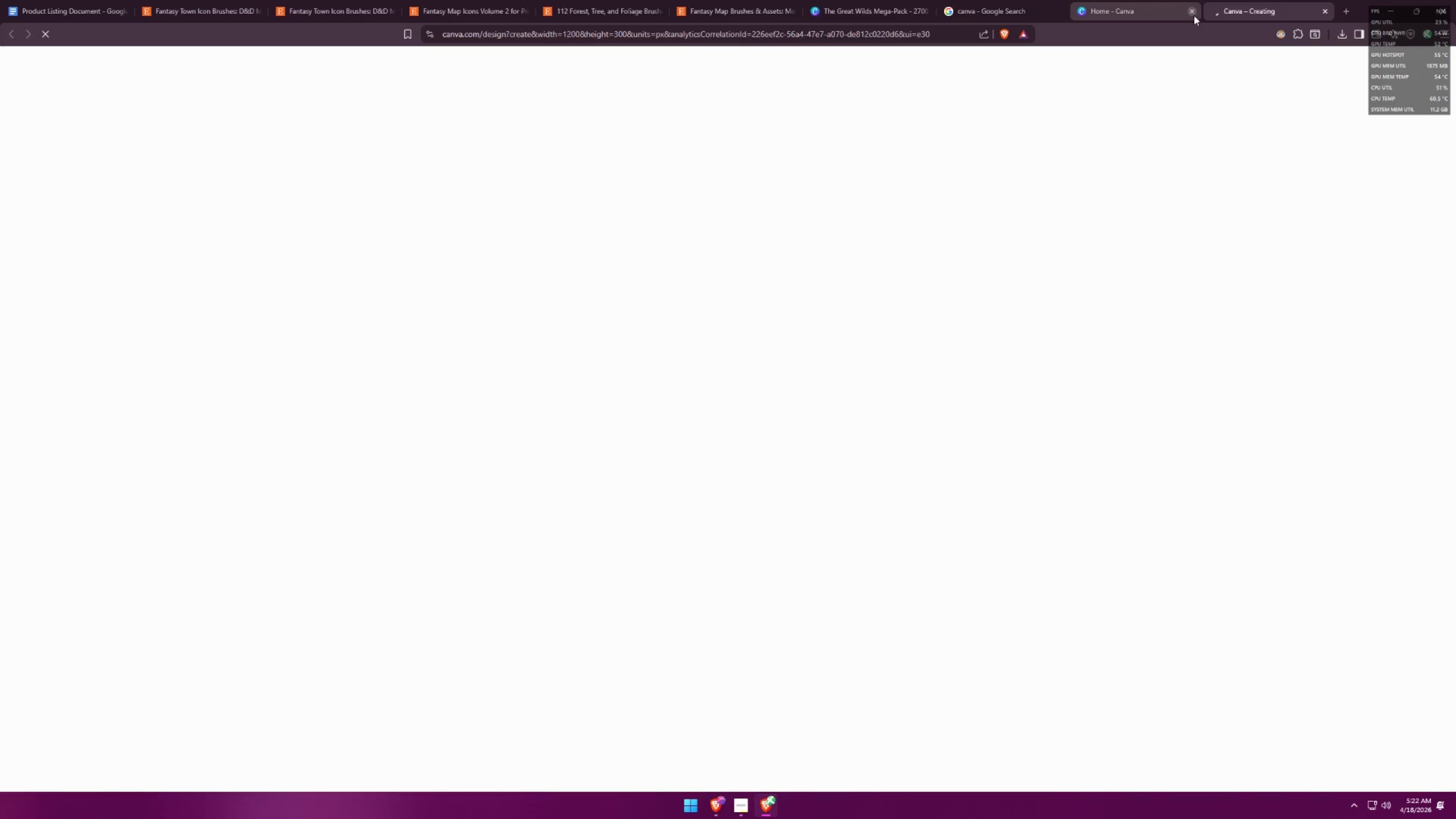 
double_click([998, 1])
 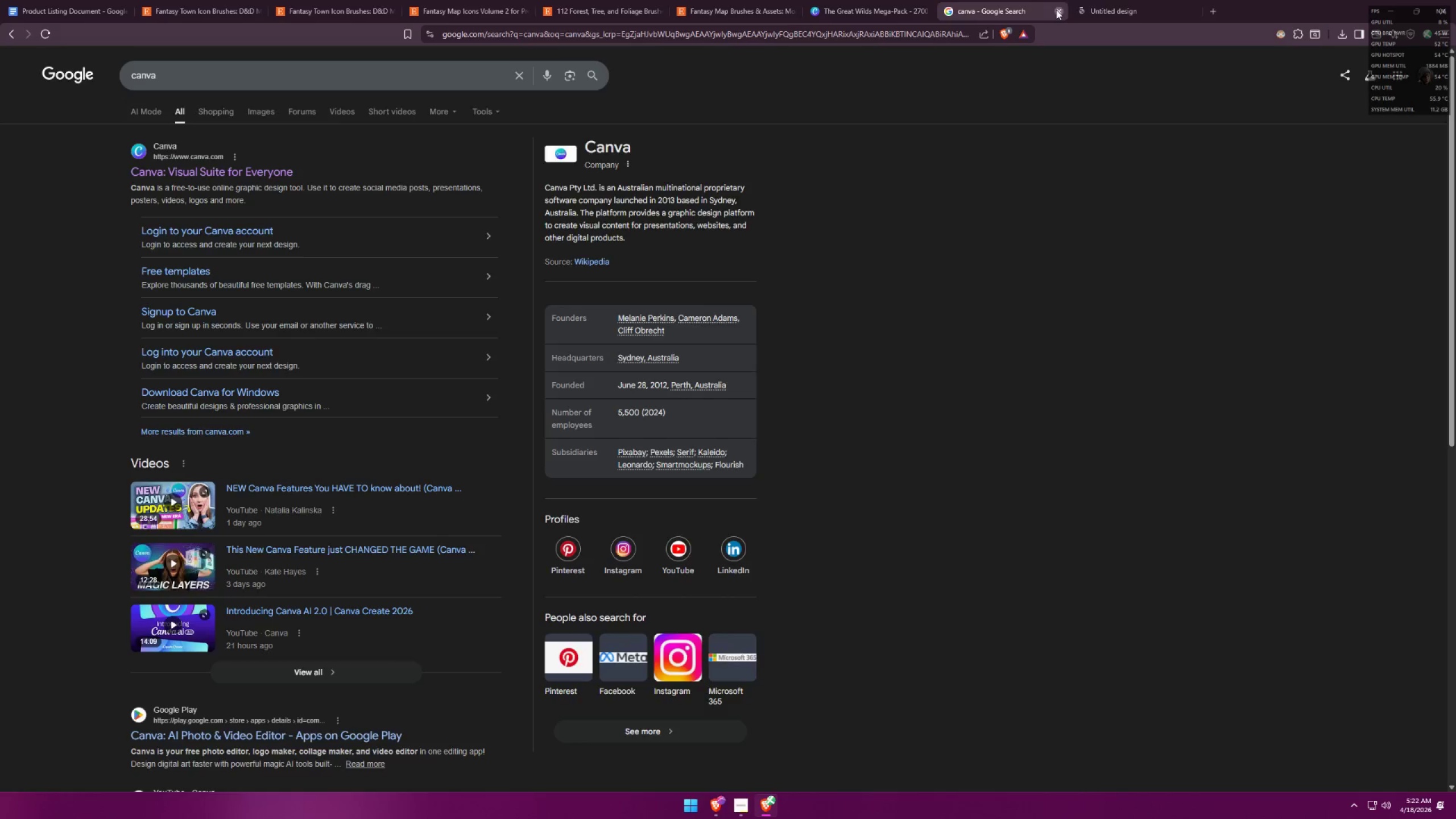 
double_click([849, 0])
 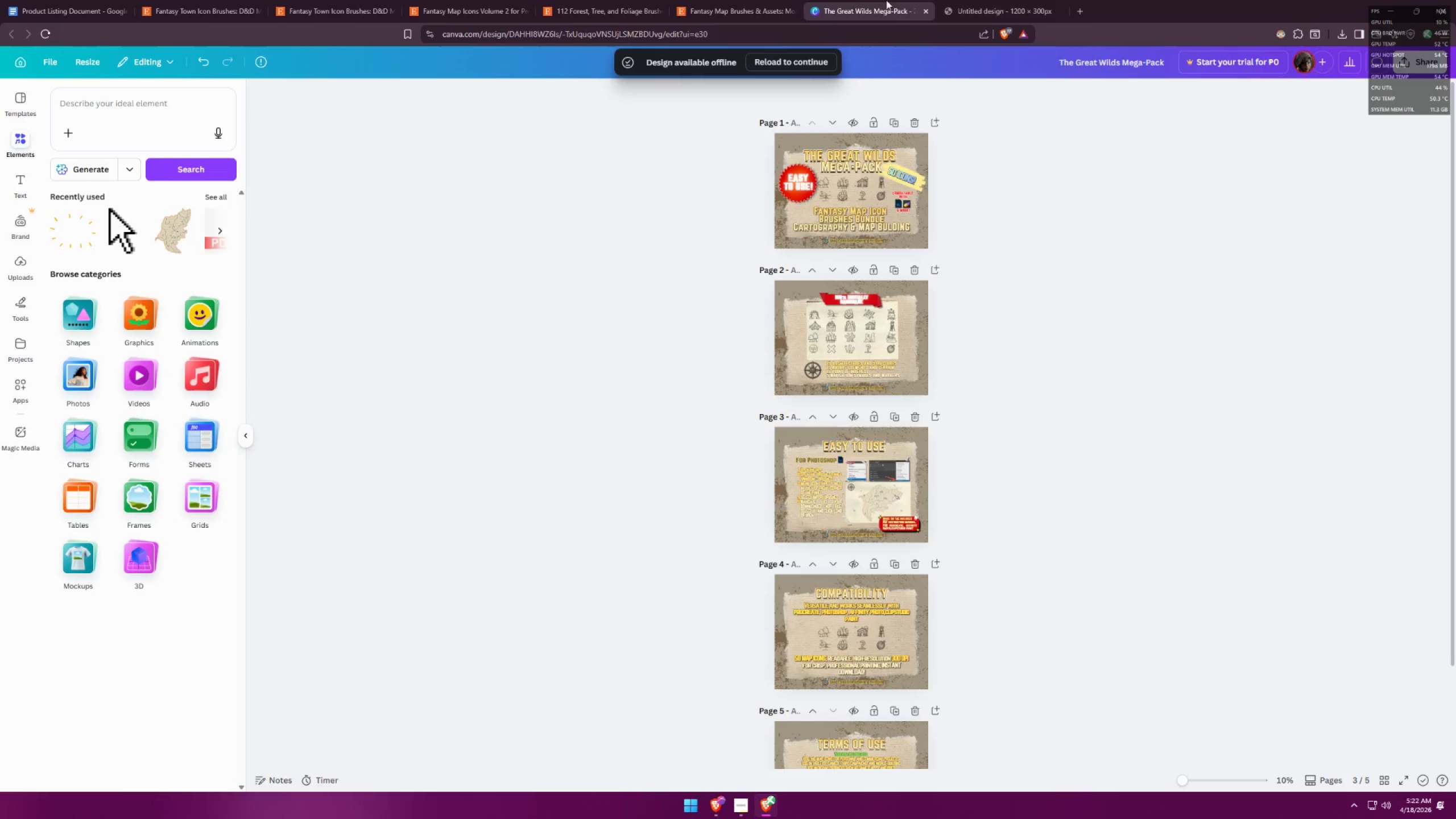 
left_click([1004, 0])
 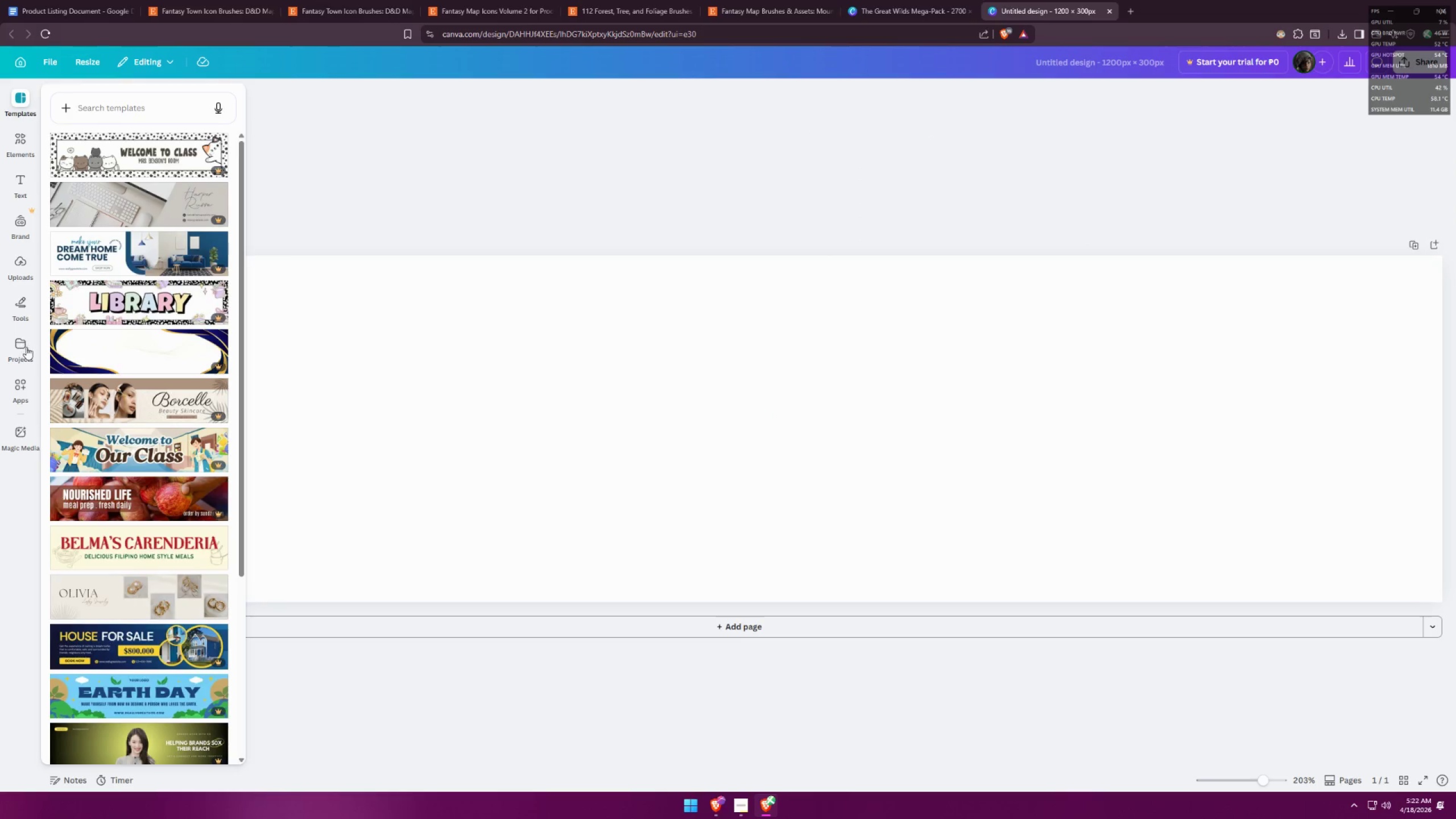 
left_click([16, 261])
 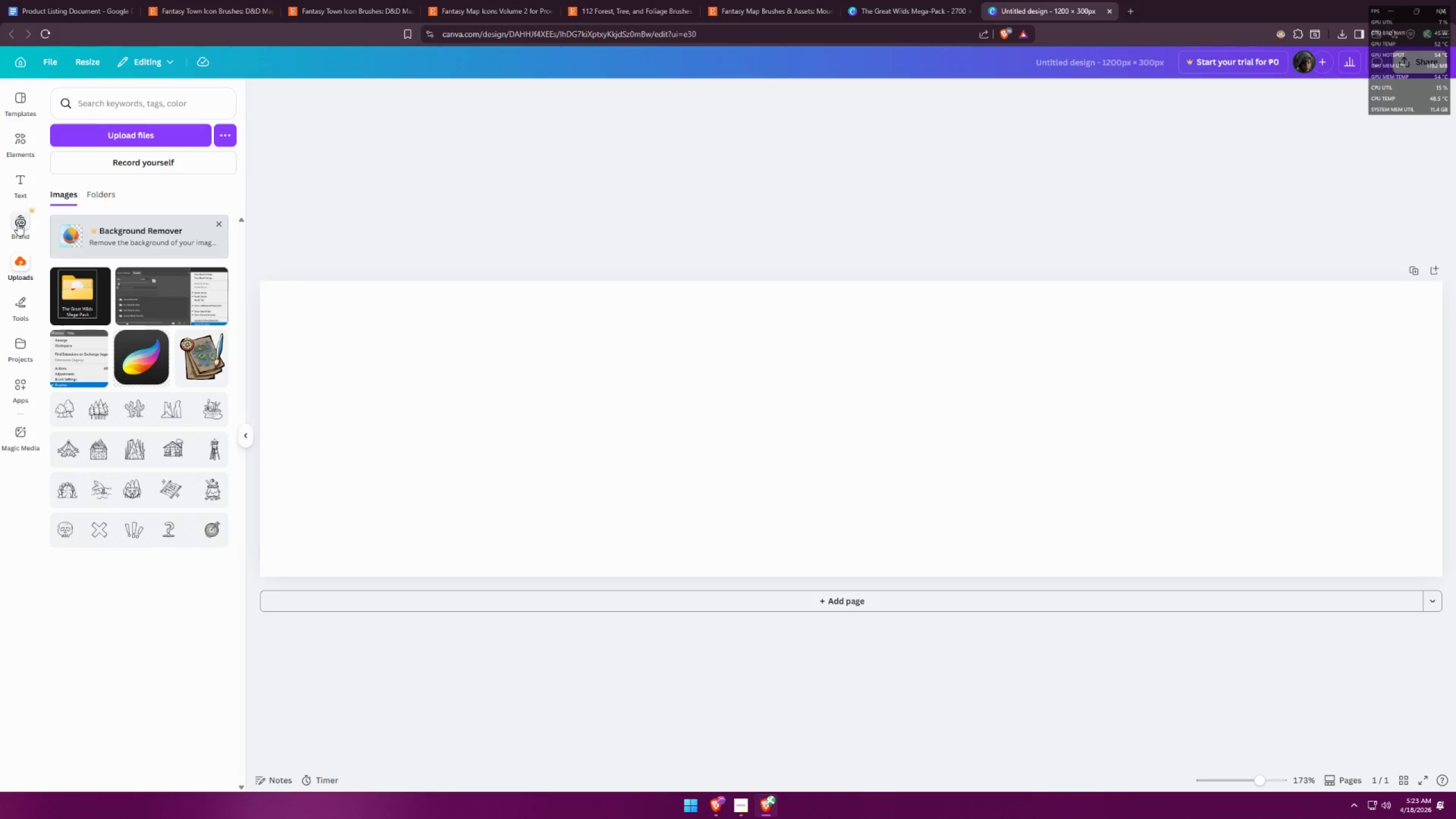 
left_click([204, 361])
 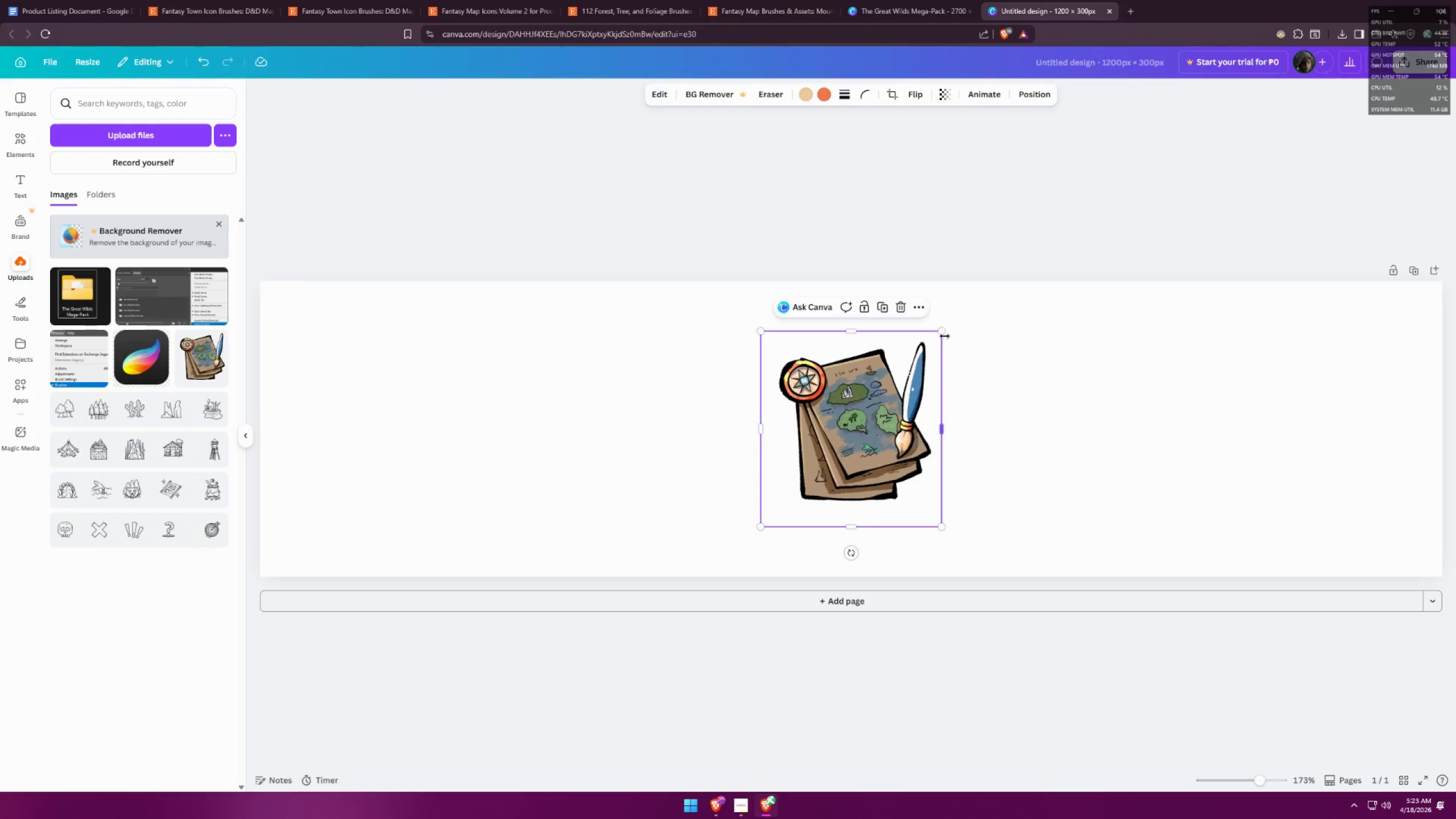 
left_click_drag(start_coordinate=[945, 332], to_coordinate=[996, 297])
 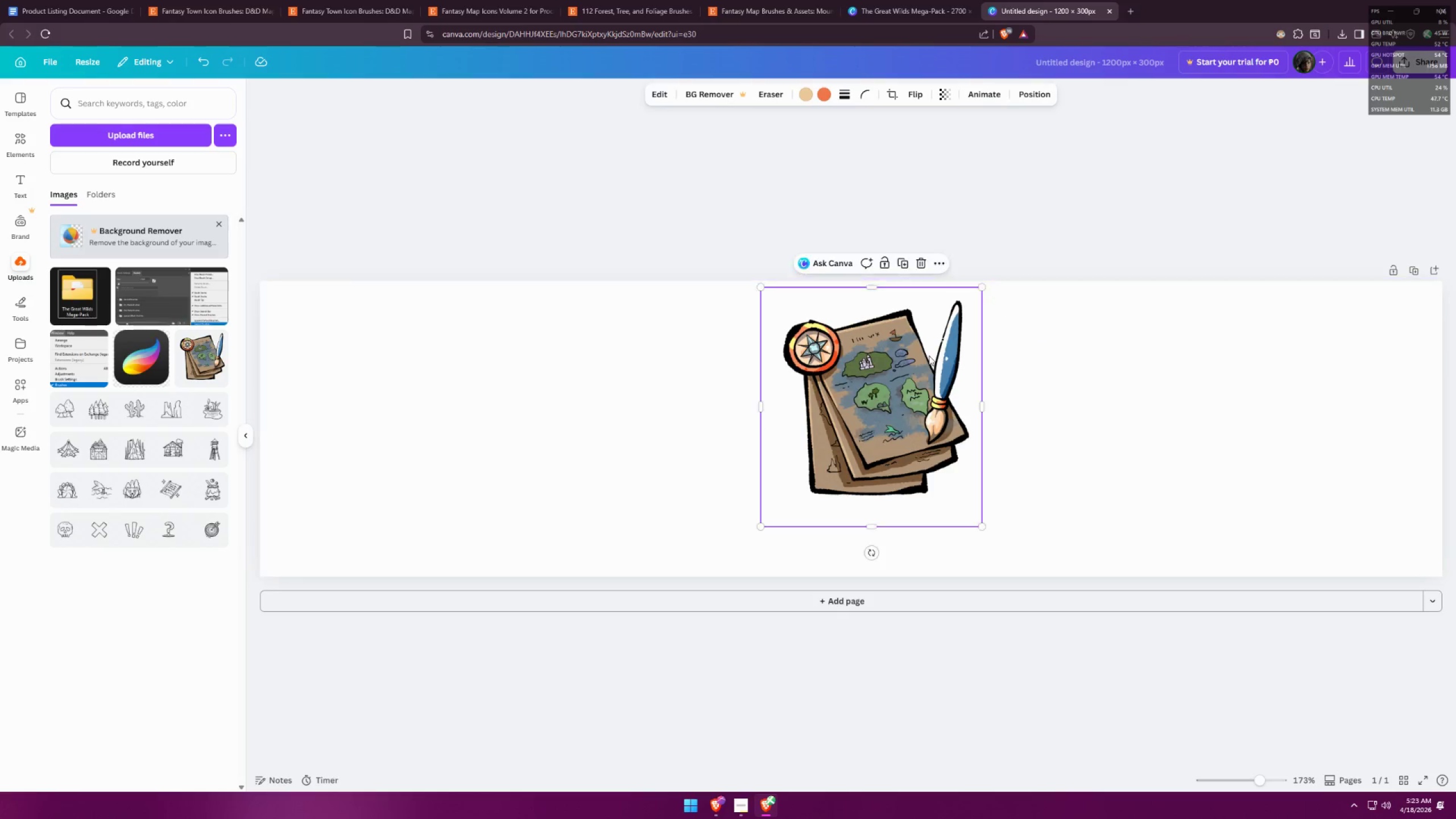 
left_click_drag(start_coordinate=[917, 366], to_coordinate=[447, 386])
 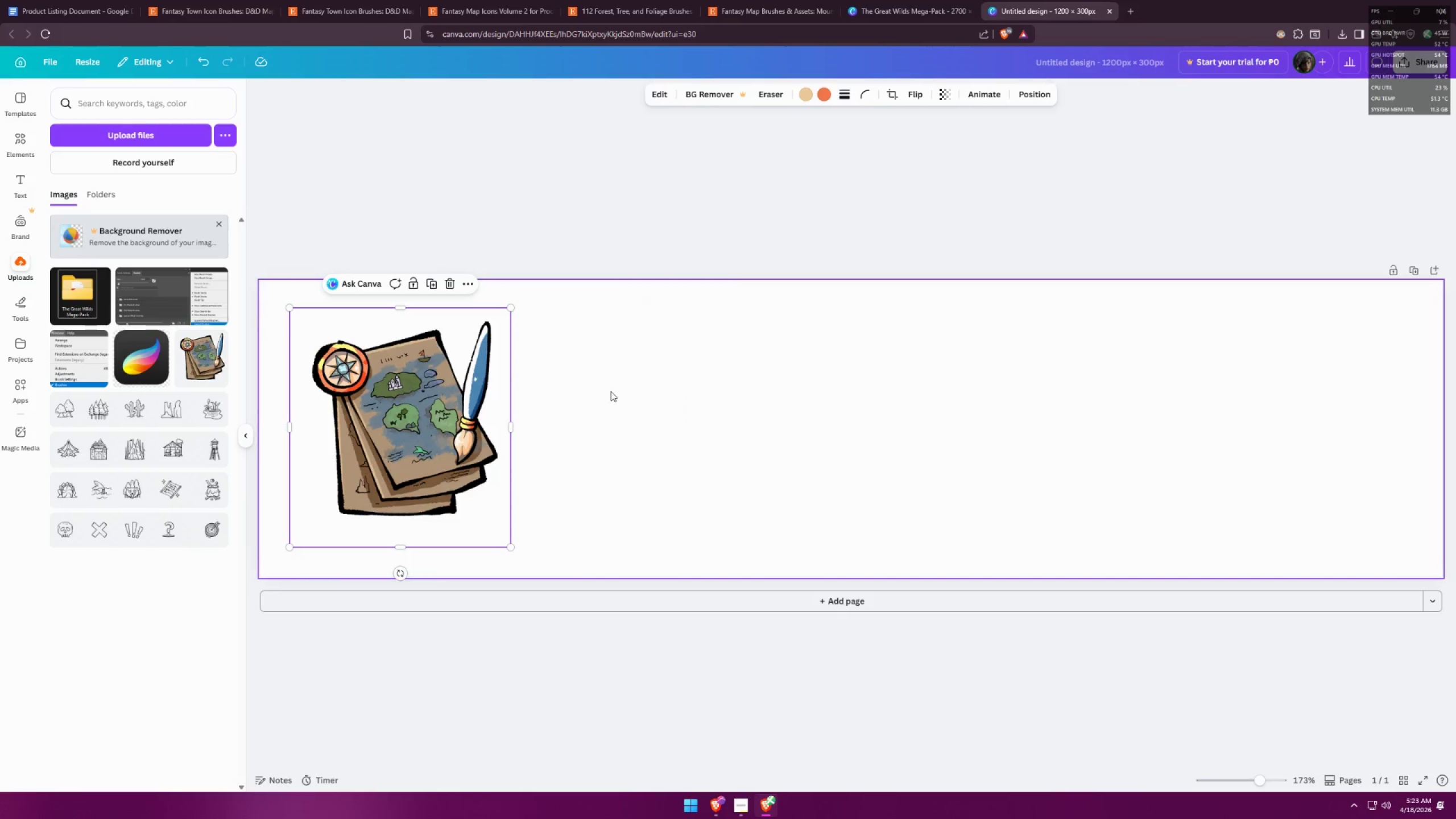 
left_click([611, 391])
 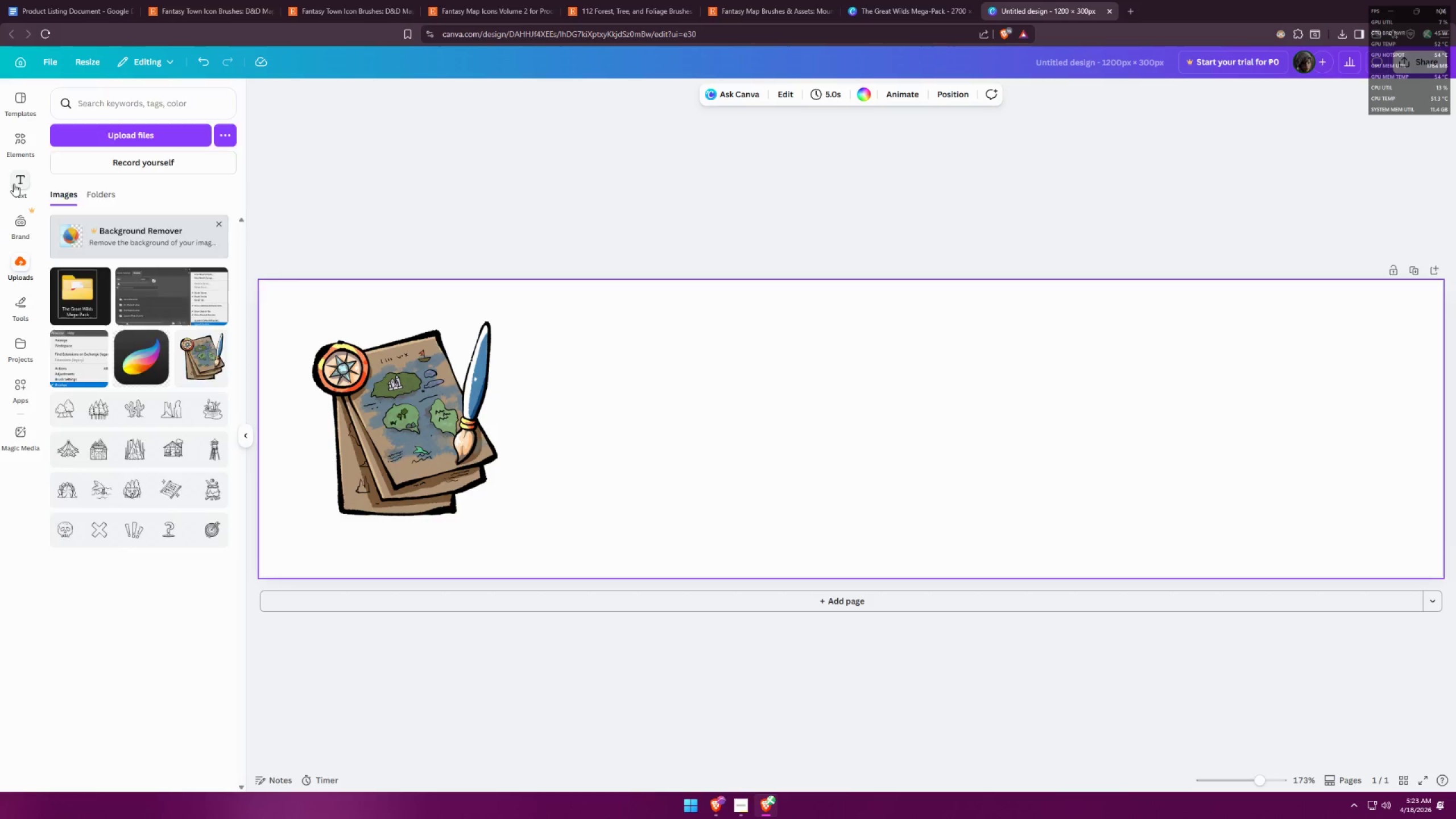 
double_click([583, 384])
 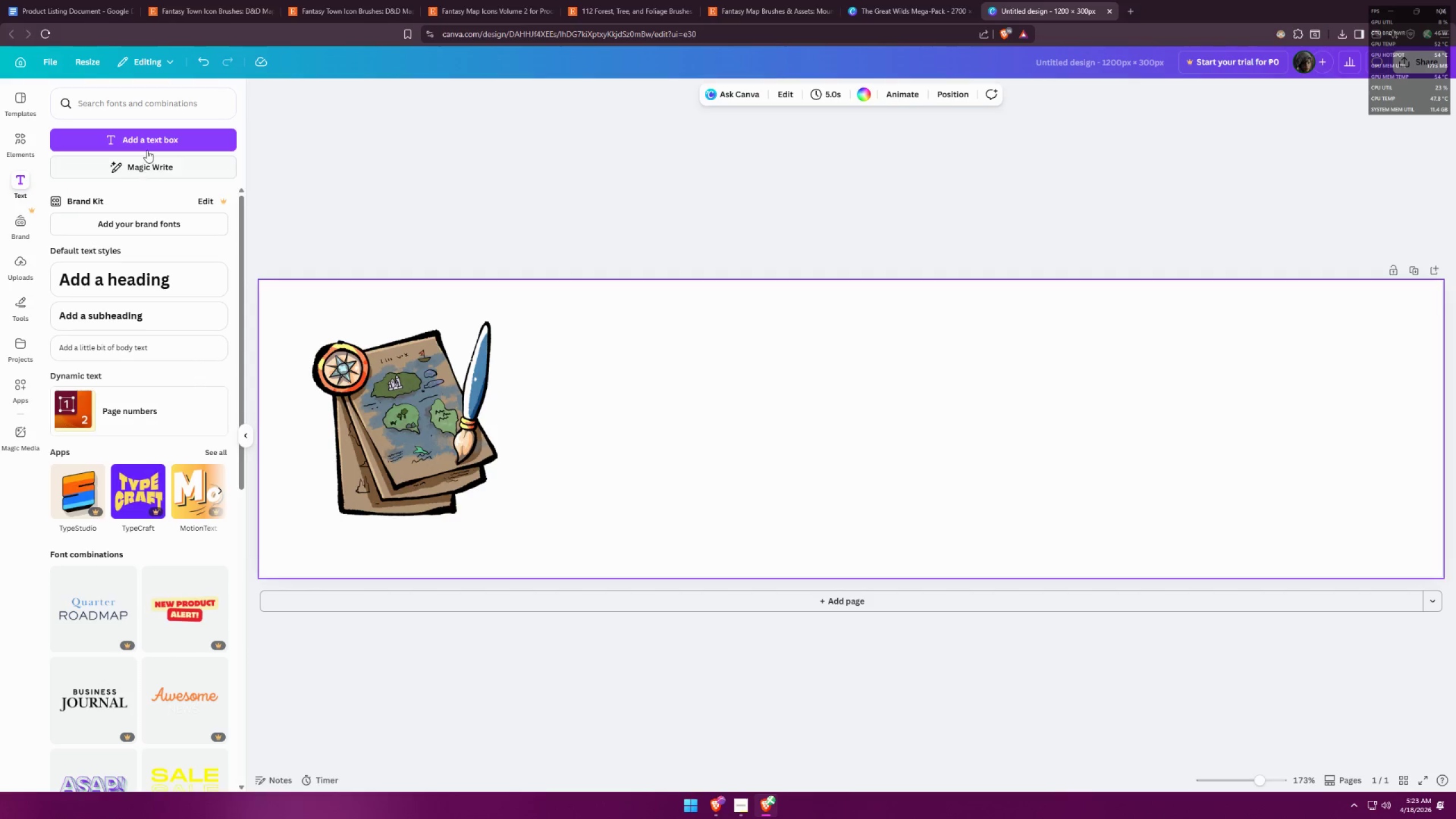 
left_click([150, 141])
 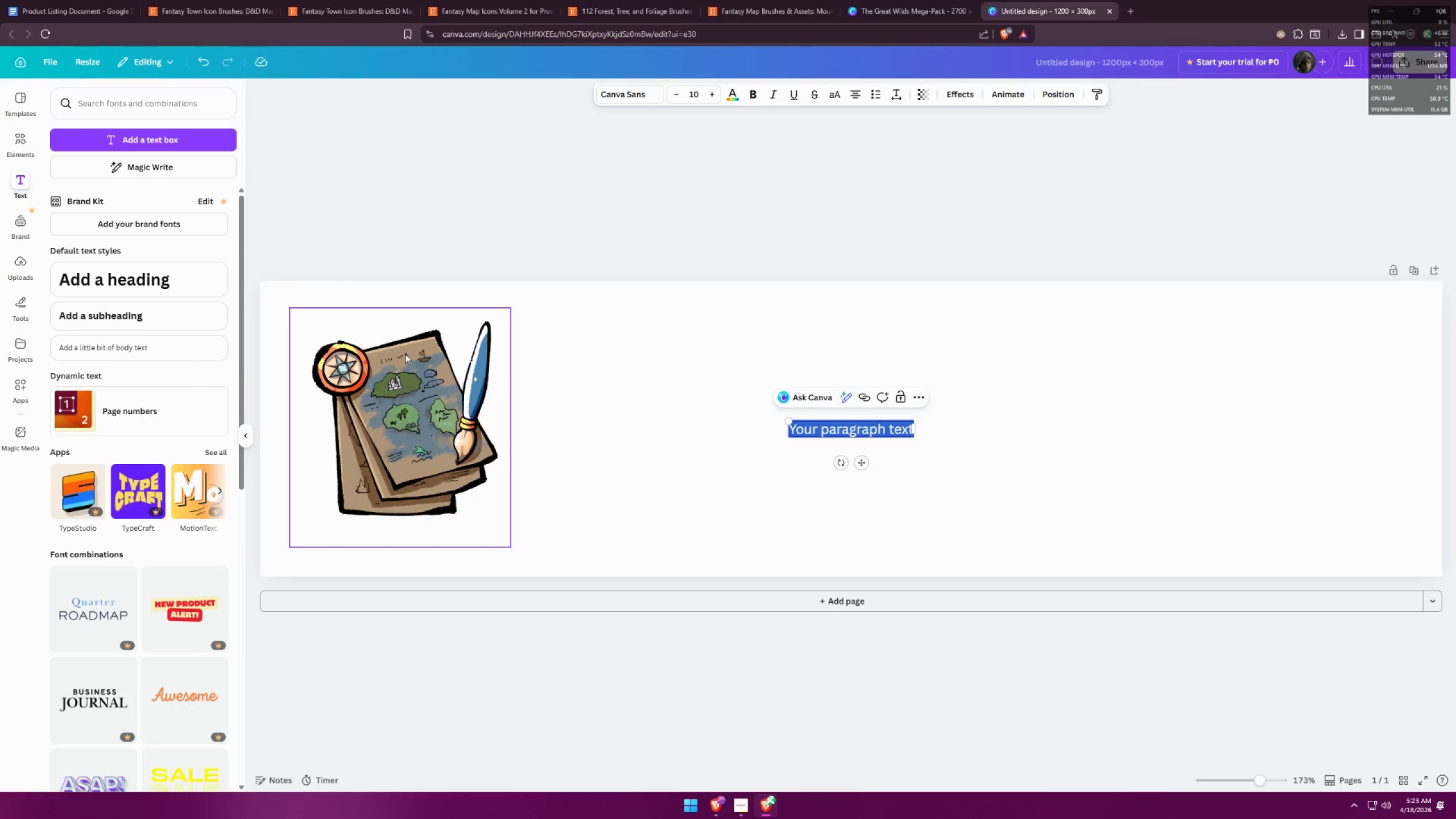 
scroll: coordinate [519, 415], scroll_direction: down, amount: 1.0
 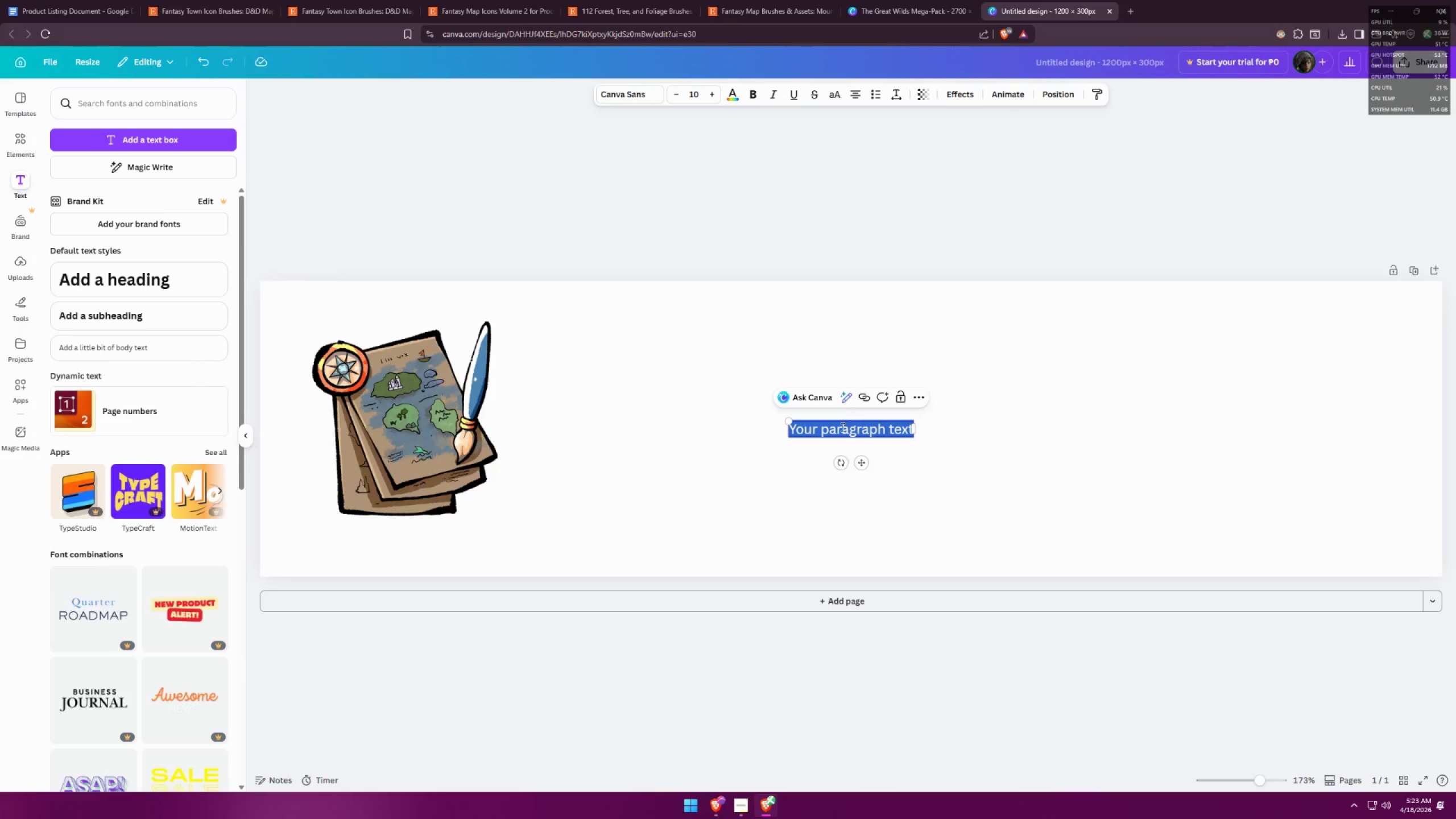 
key(Control+ControlLeft)
 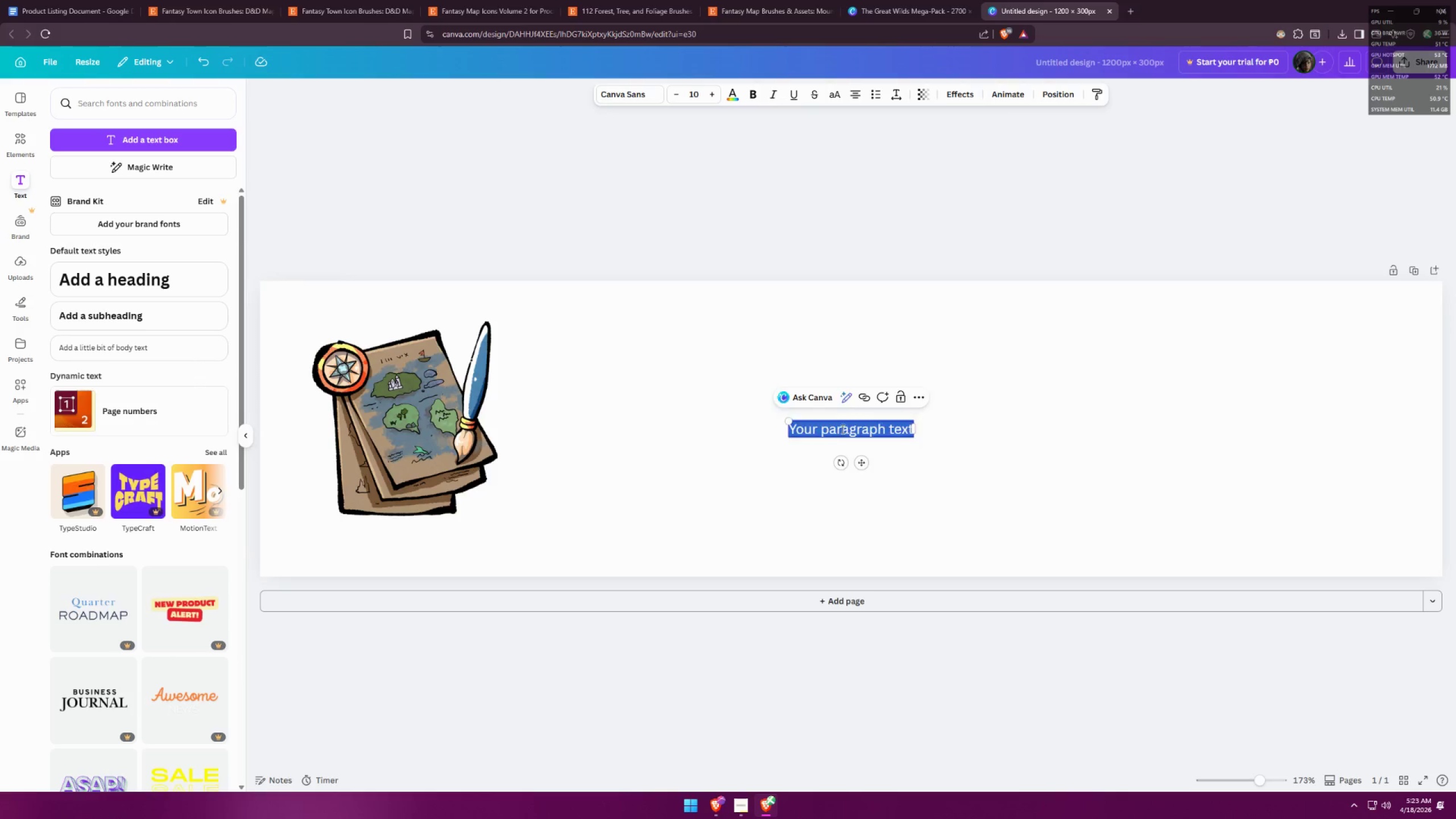 
key(Control+X)
 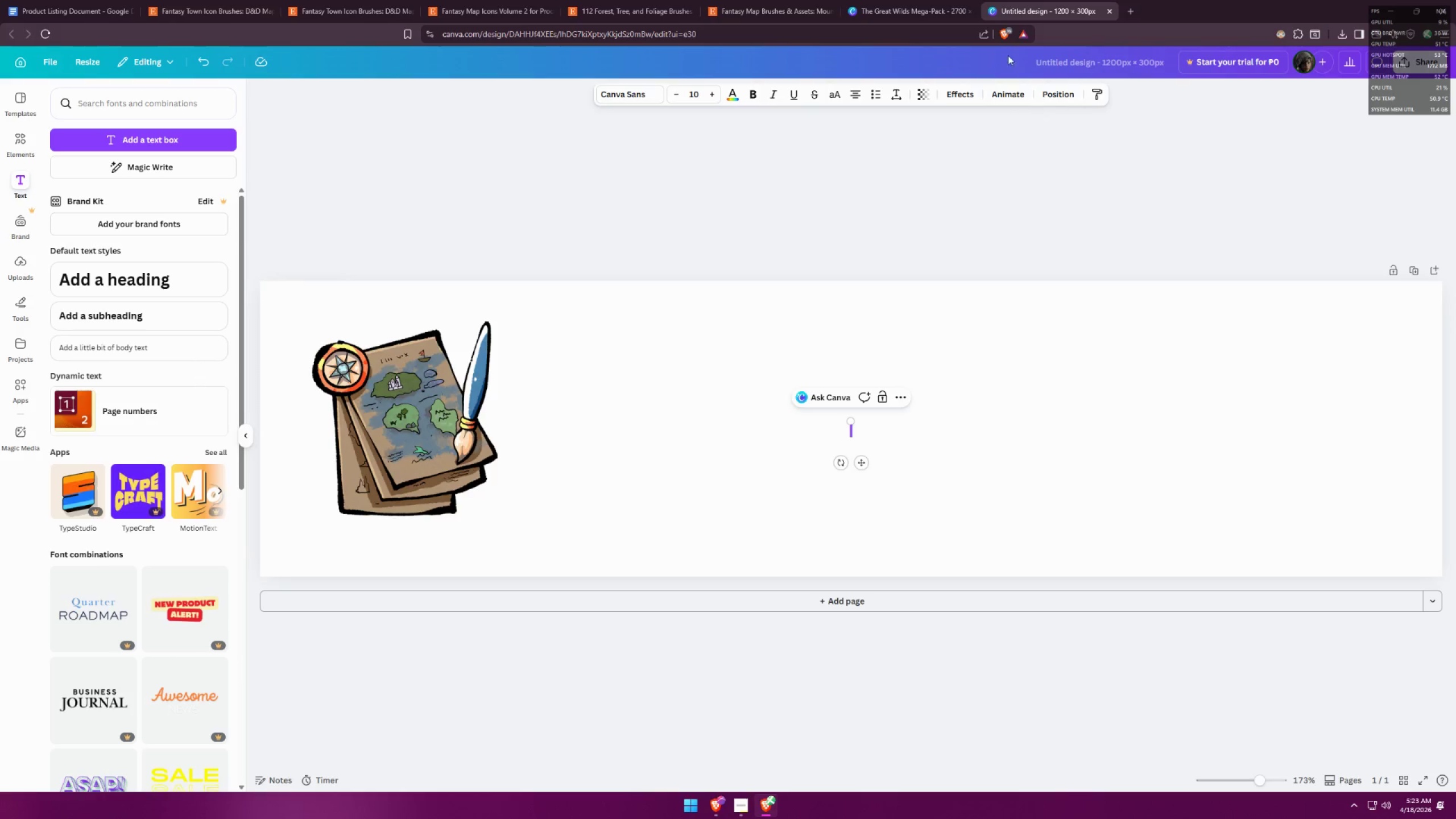 
left_click([894, 9])
 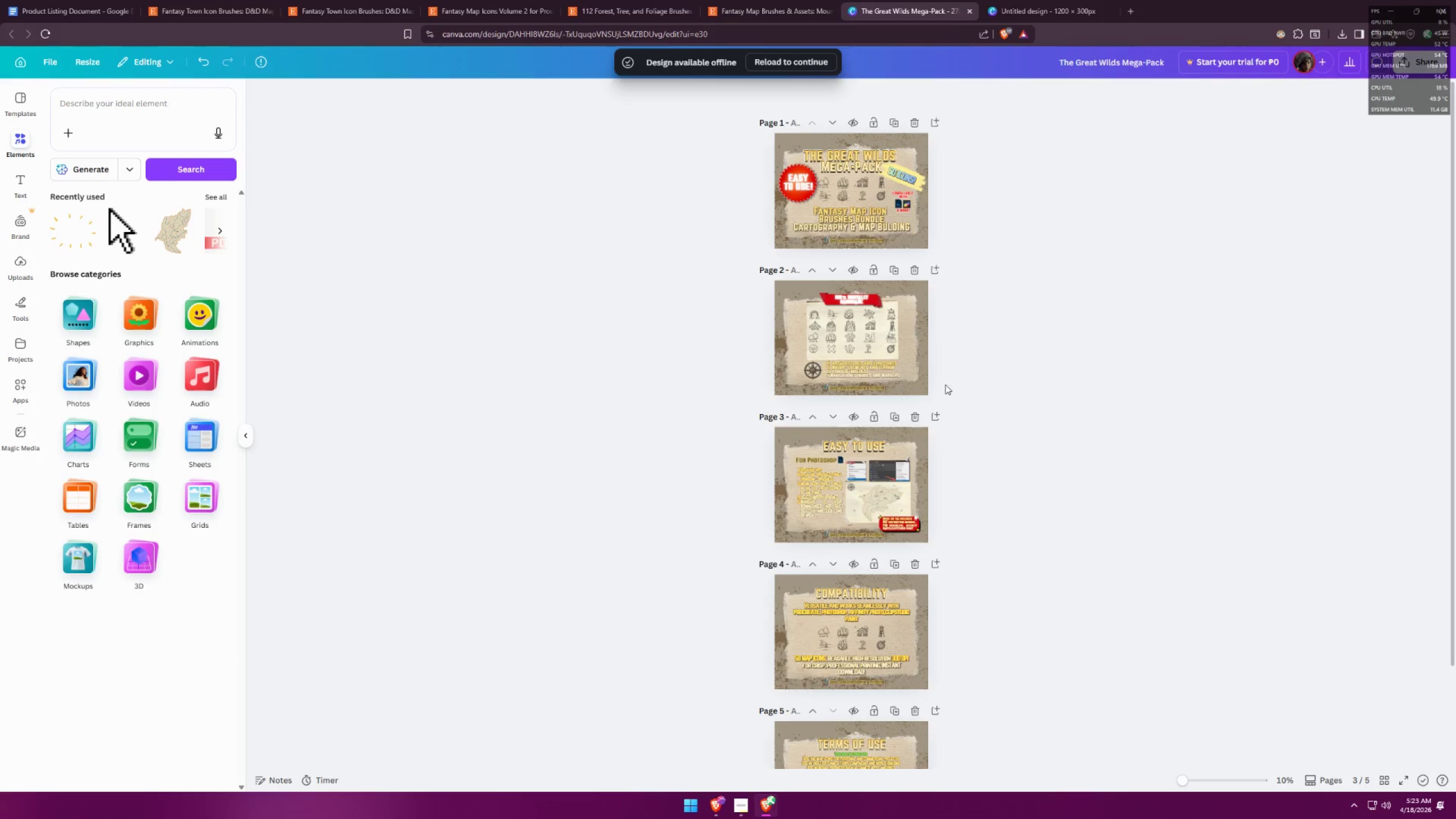 
hold_key(key=ControlLeft, duration=0.72)
 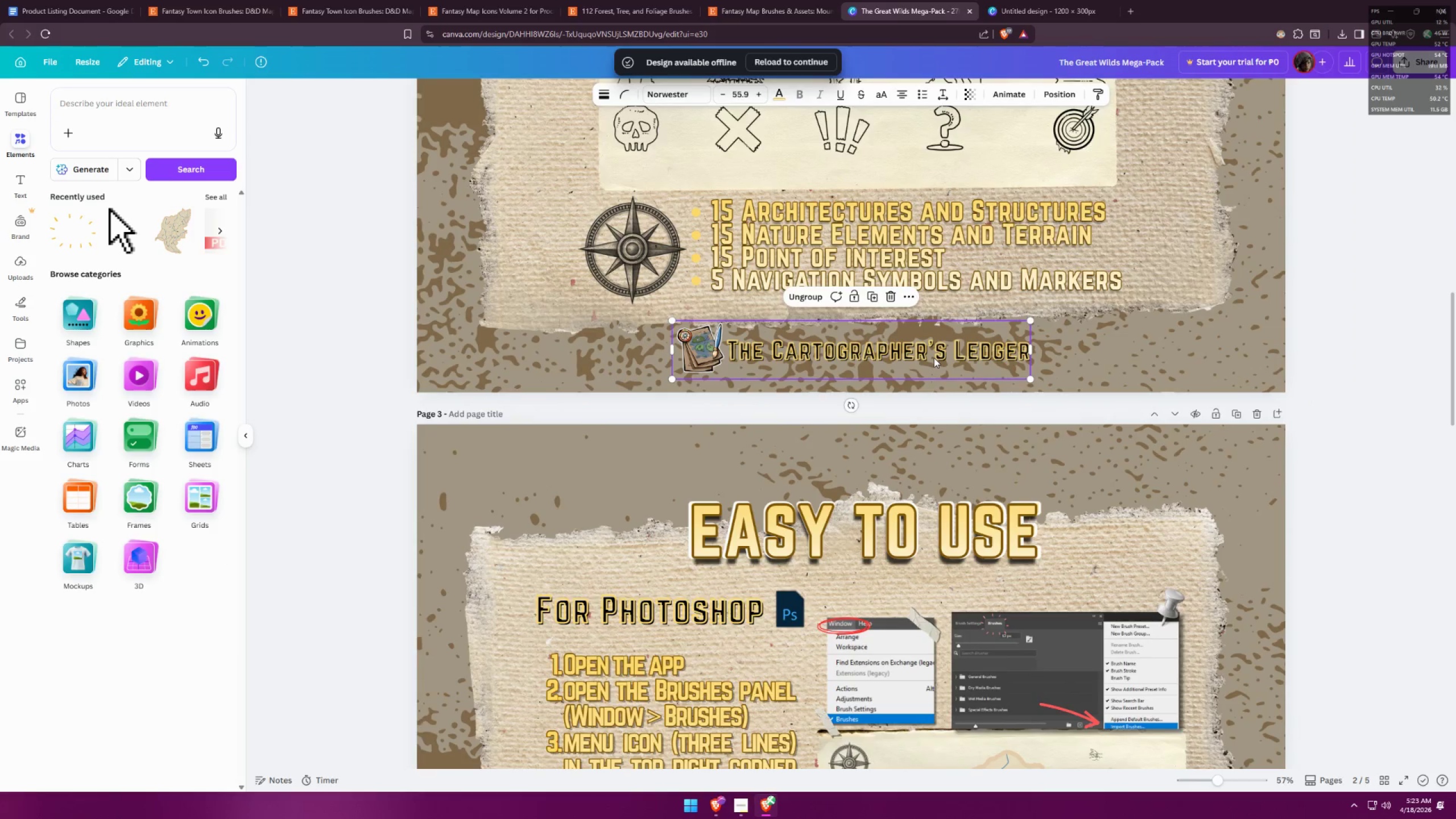 
left_click([934, 358])
 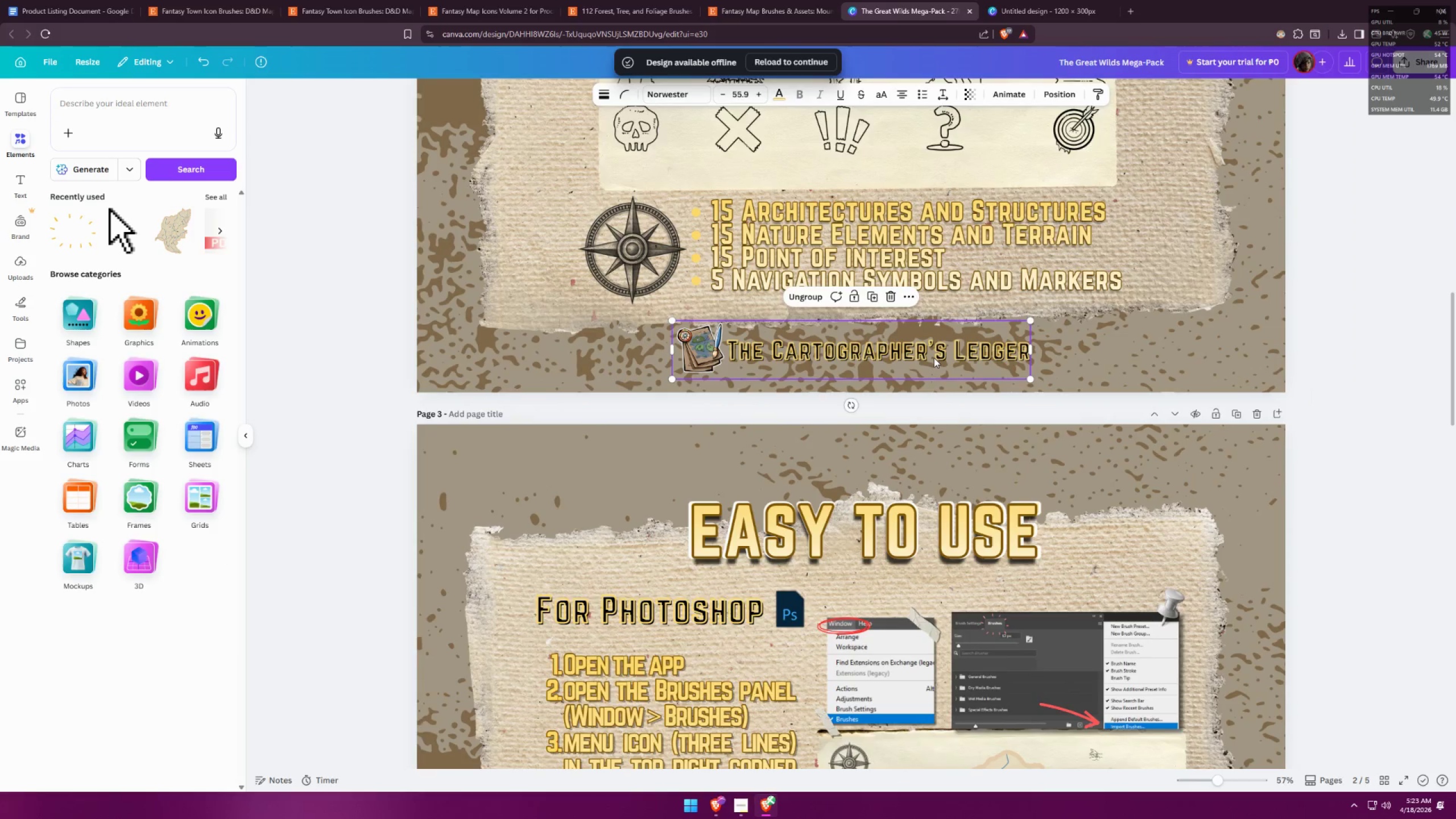 
scroll: coordinate [944, 391], scroll_direction: up, amount: 10.0
 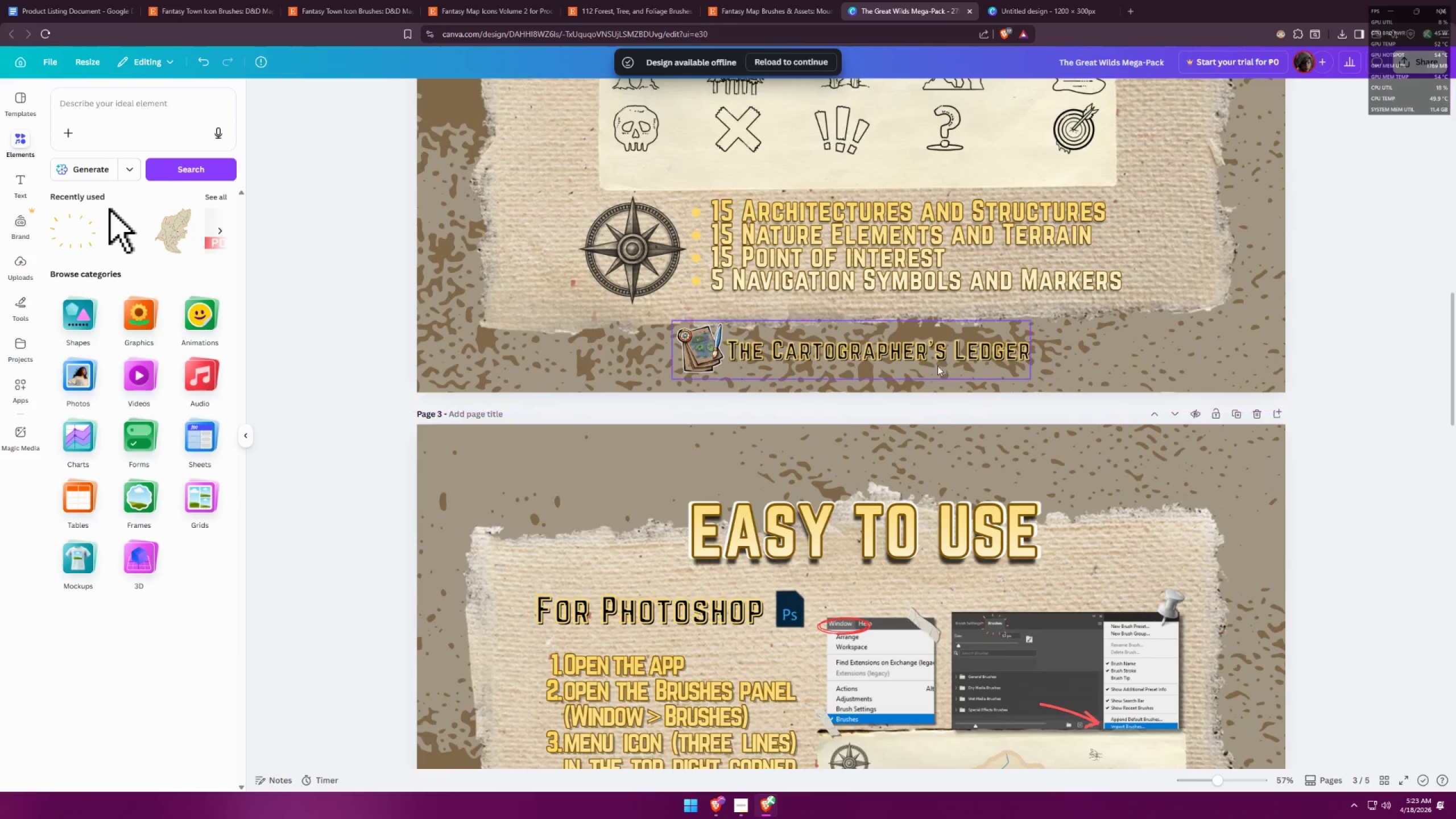 
key(Control+C)
 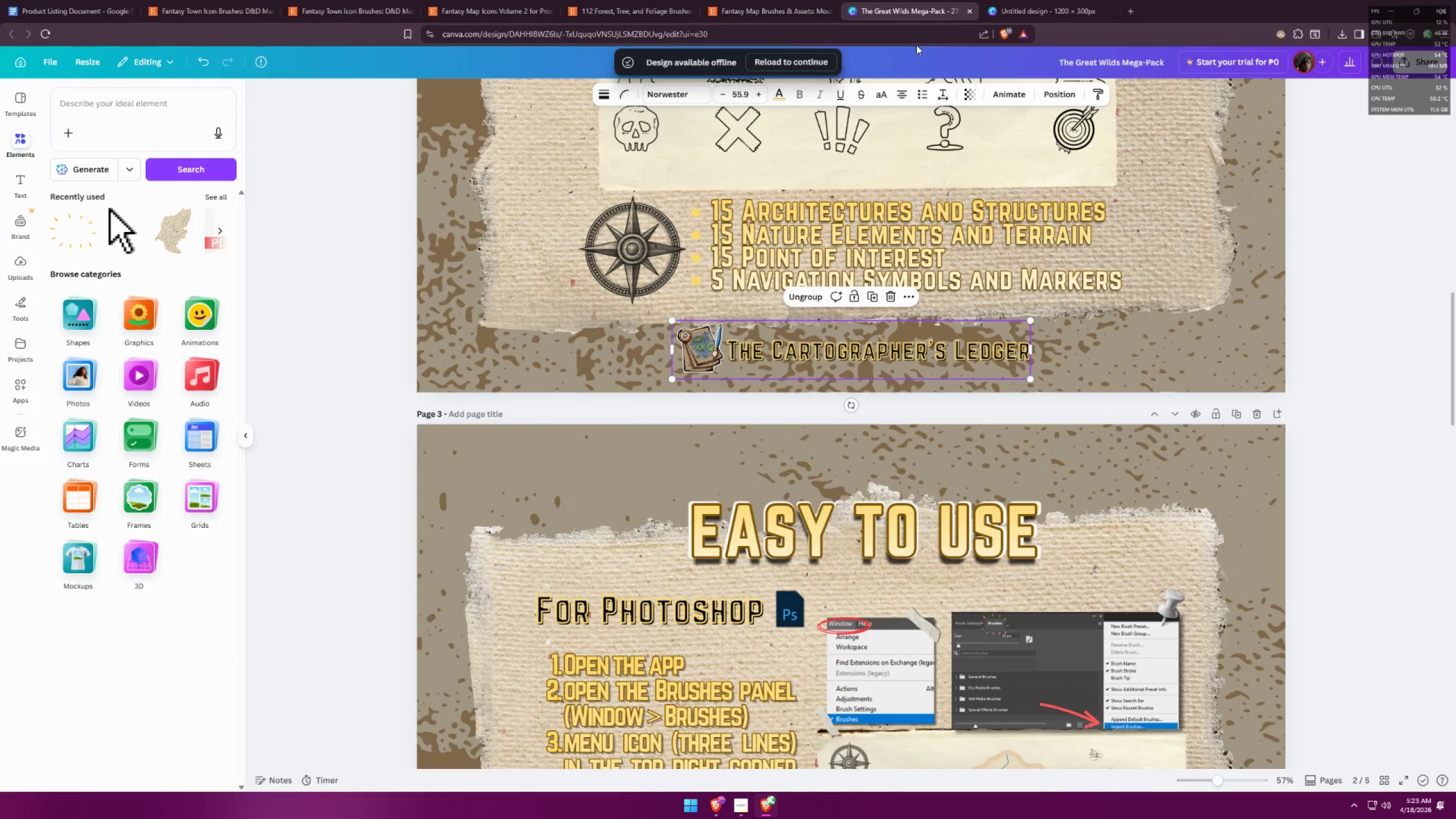 
left_click([1012, 7])
 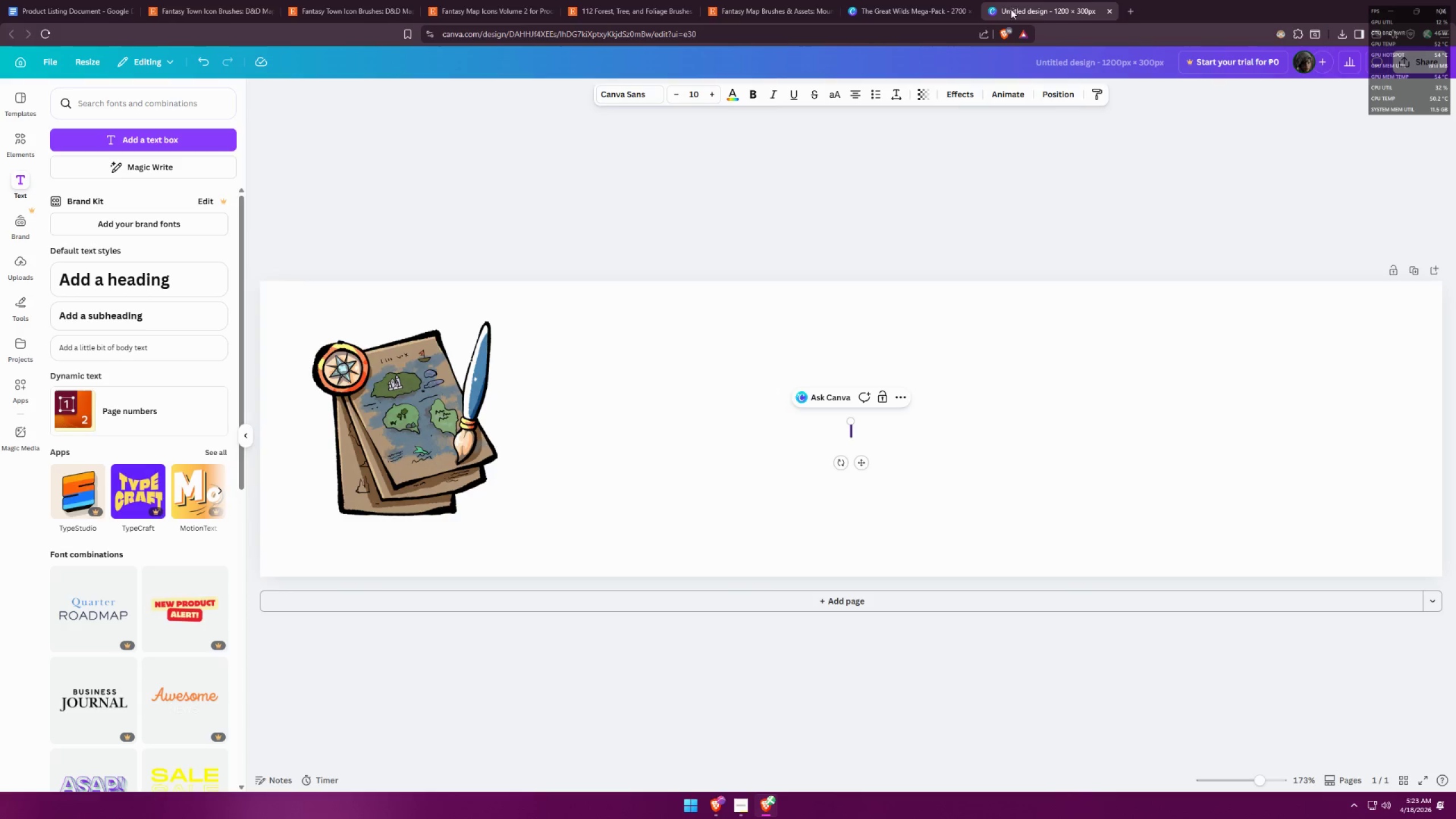 
key(Control+V)
 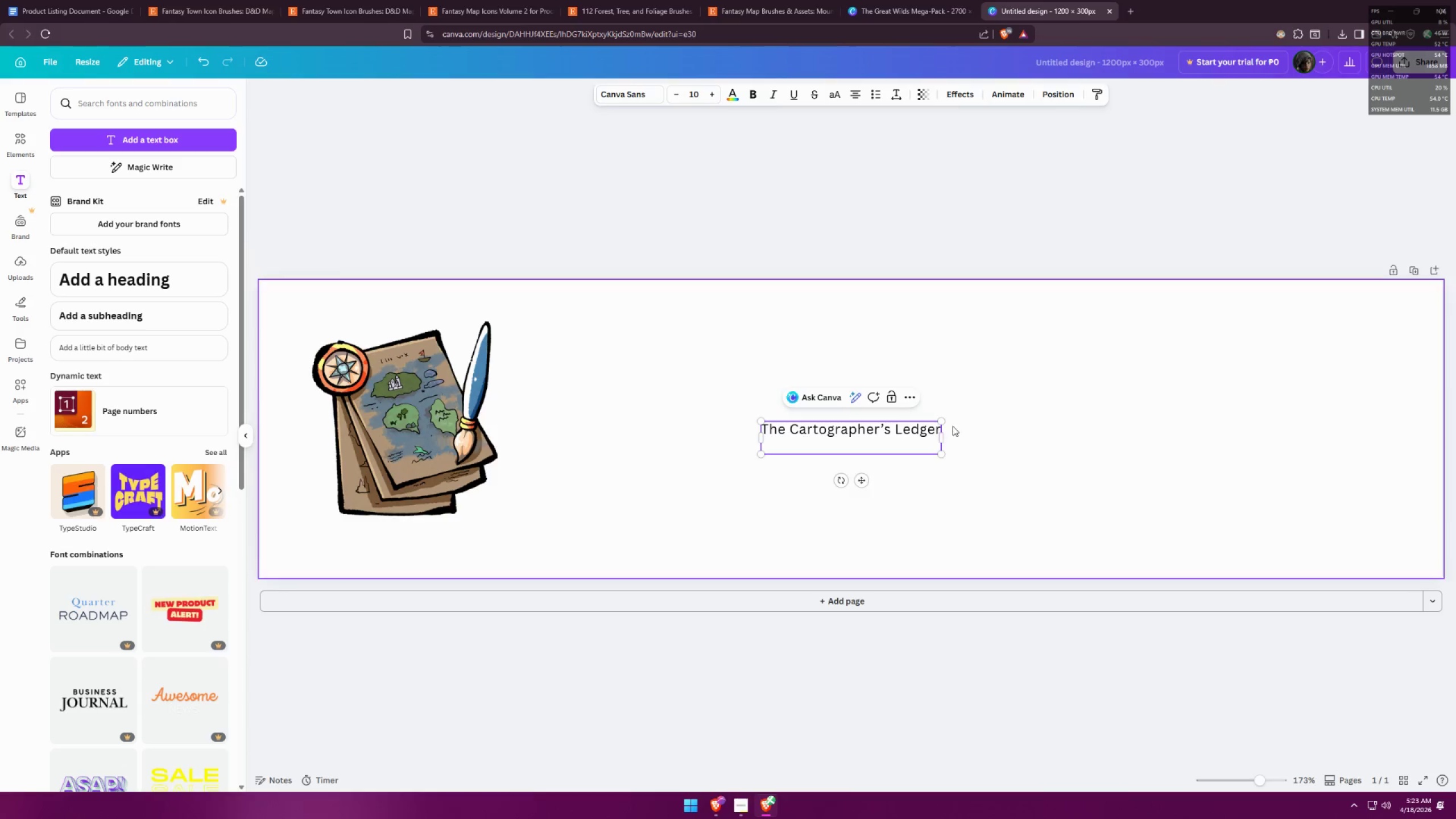 
left_click_drag(start_coordinate=[938, 421], to_coordinate=[1007, 398])
 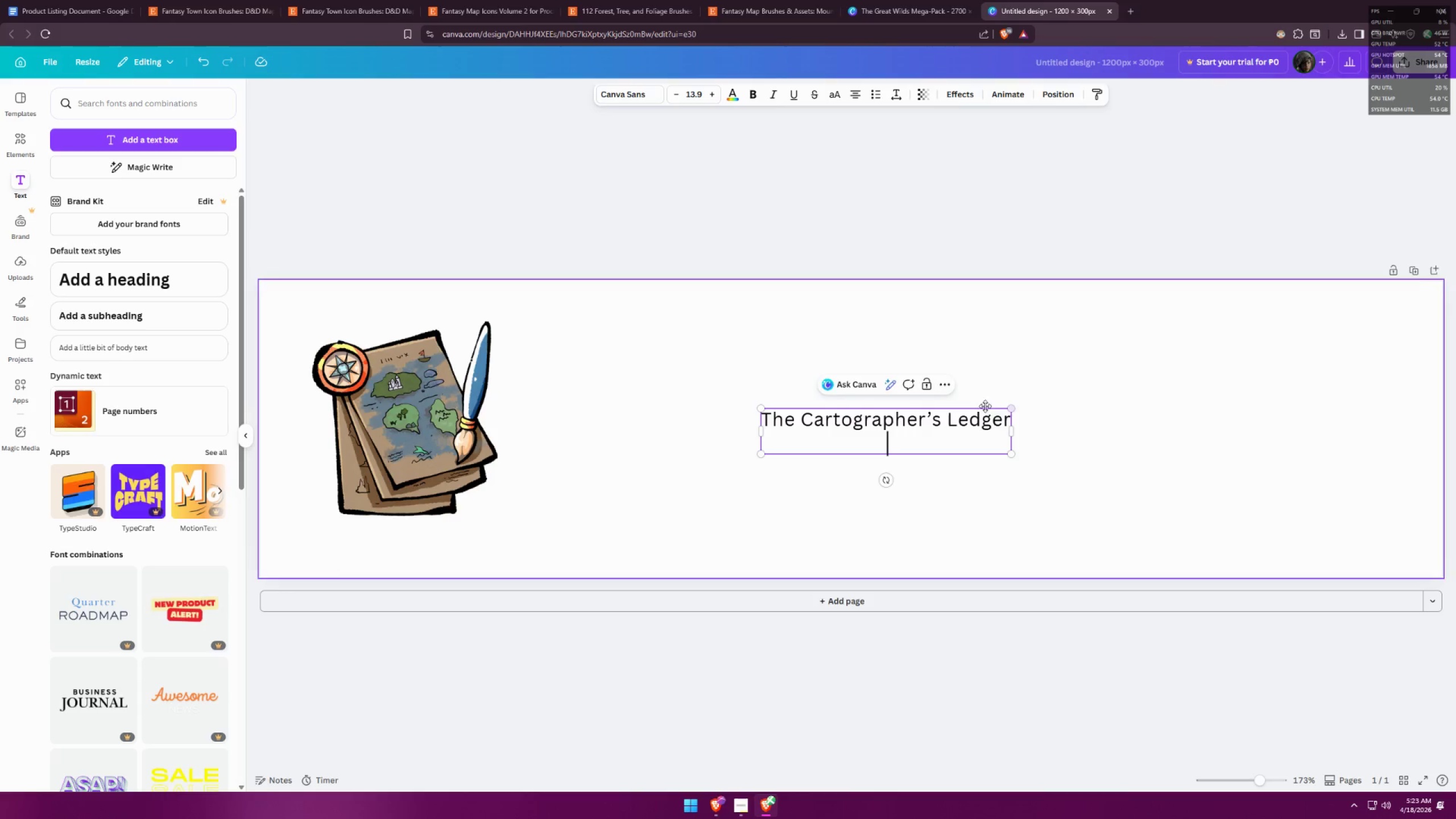 
key(Control+ControlLeft)
 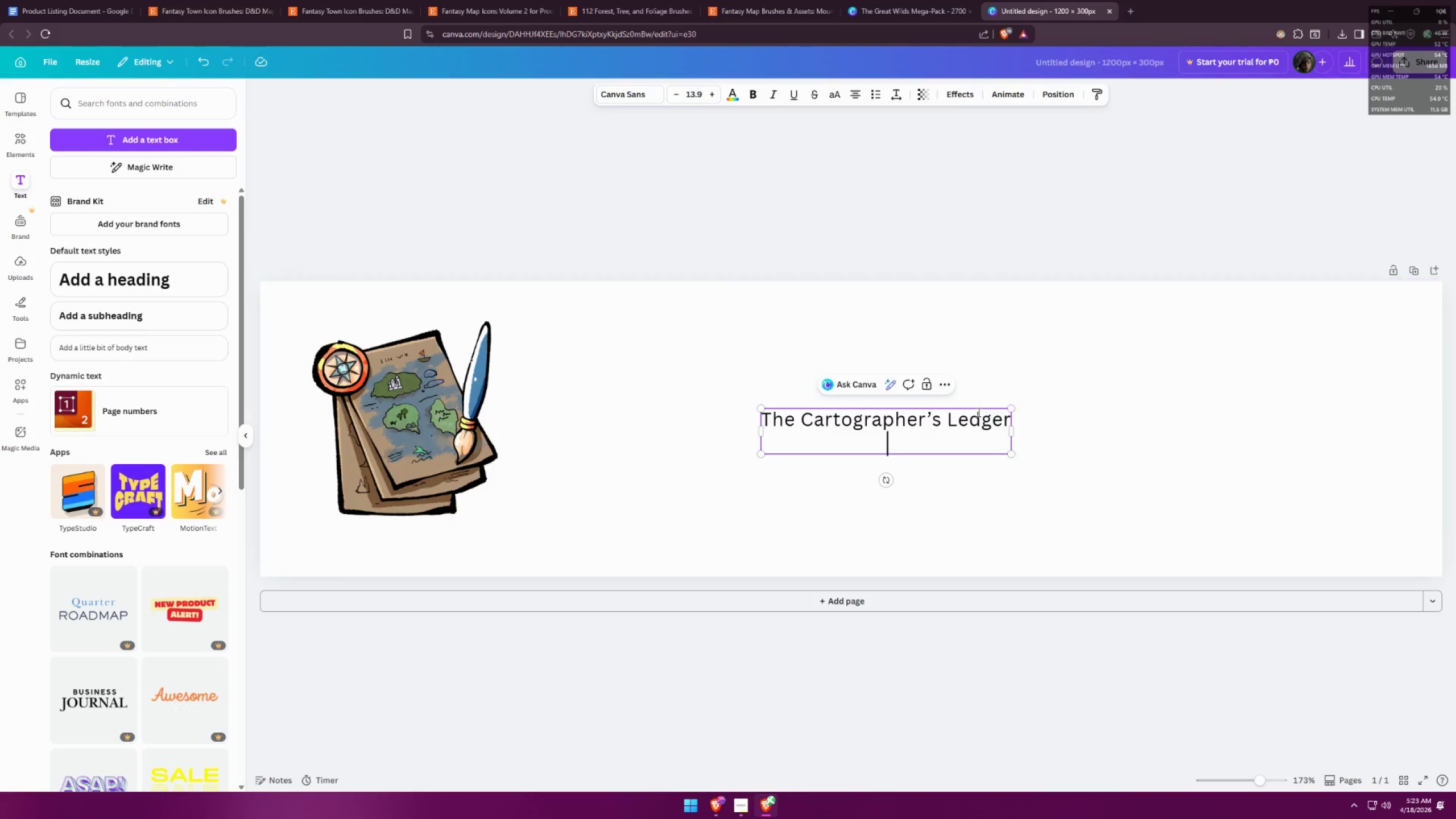 
key(Control+A)
 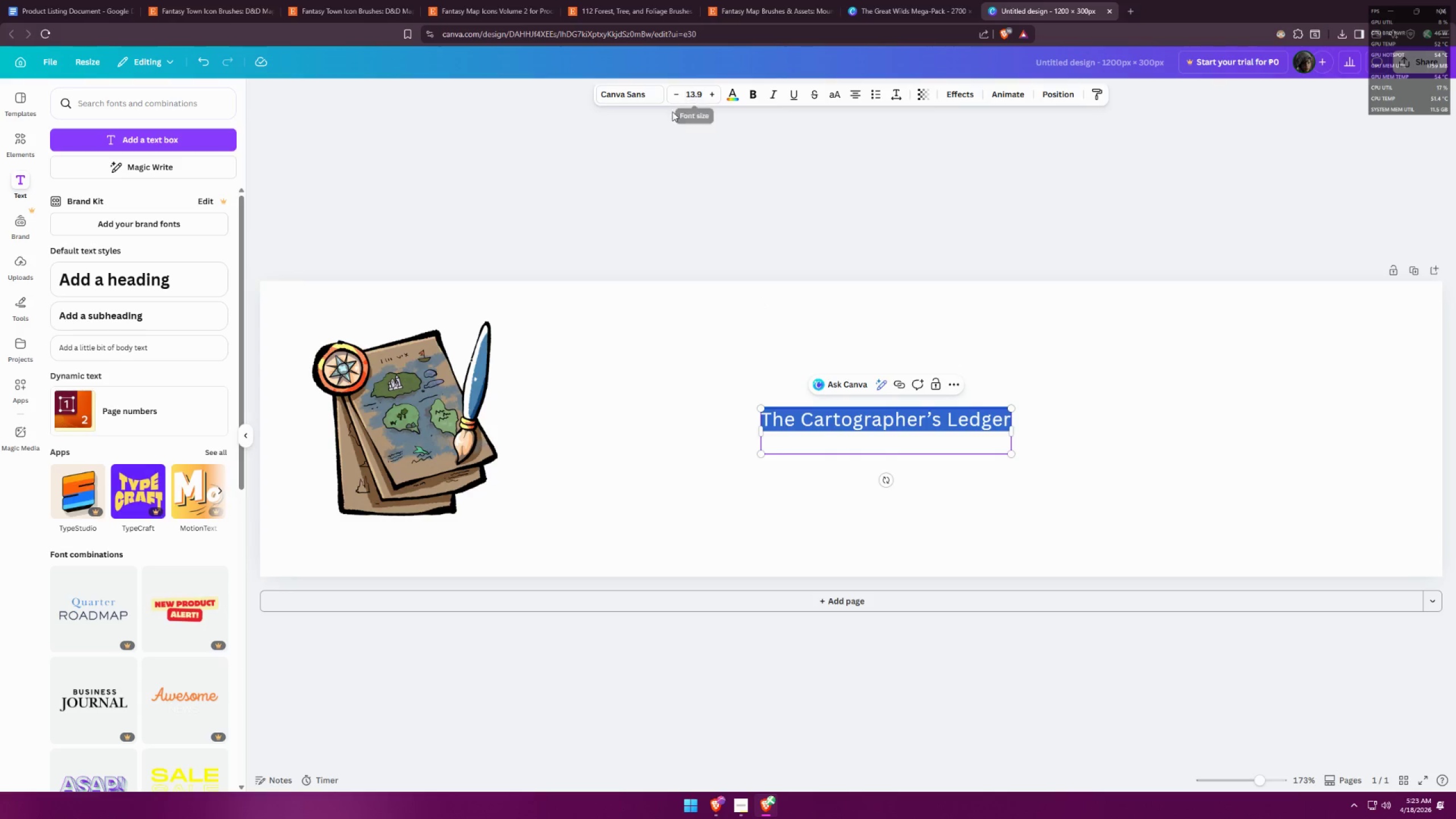 
left_click([646, 100])
 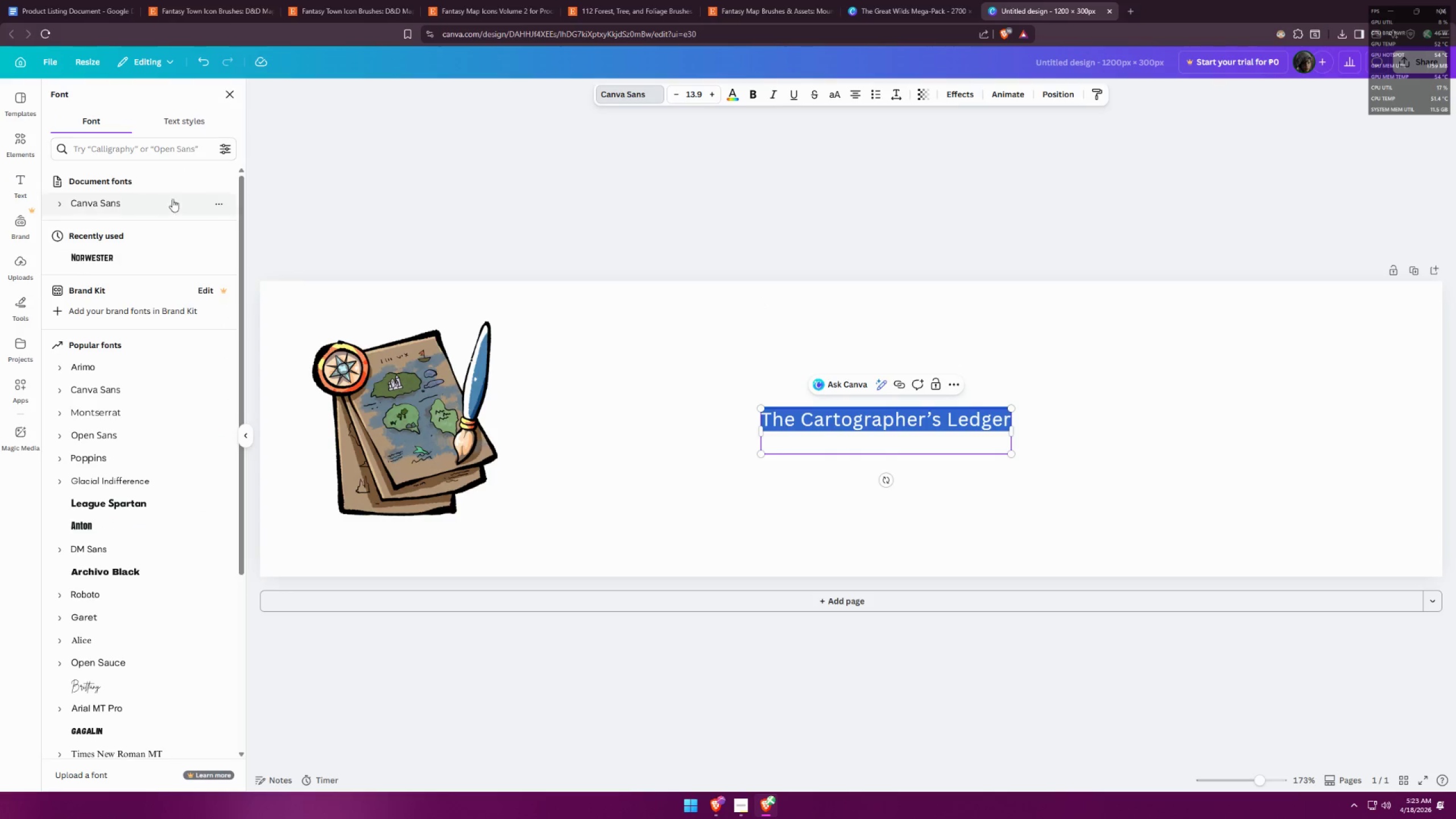 
left_click([152, 254])
 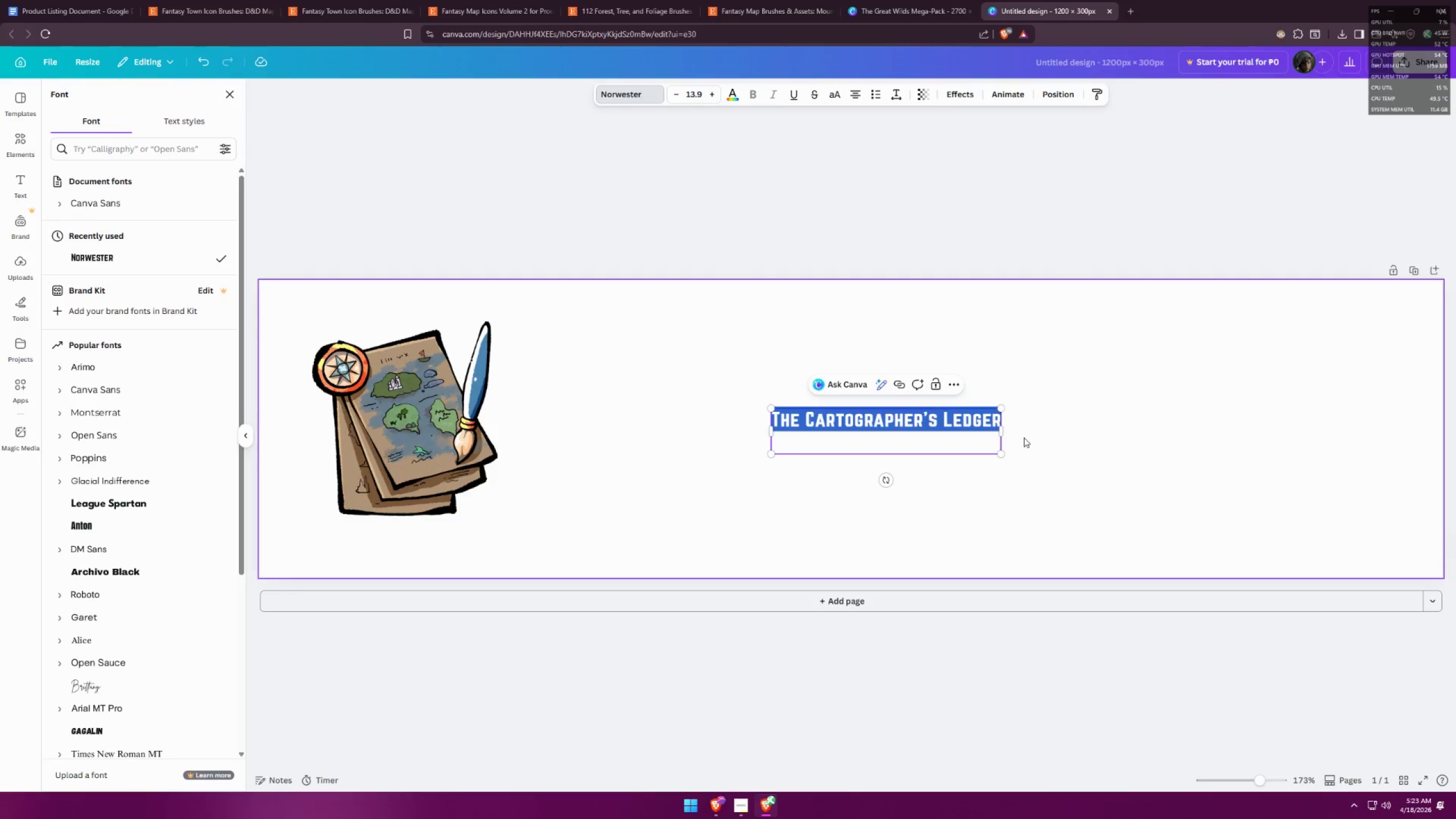 
left_click_drag(start_coordinate=[1006, 435], to_coordinate=[1202, 416])
 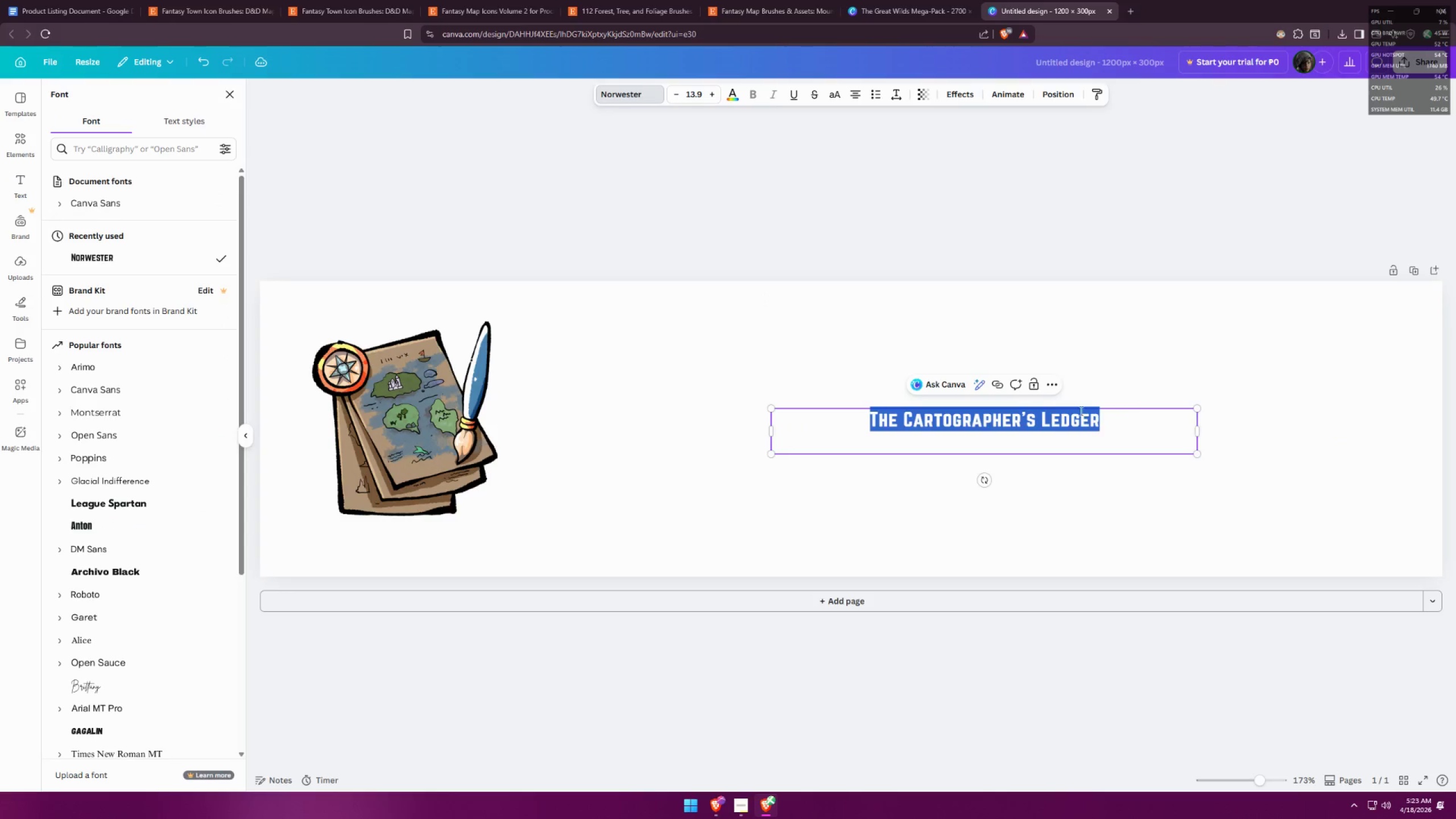 
key(Control+ControlLeft)
 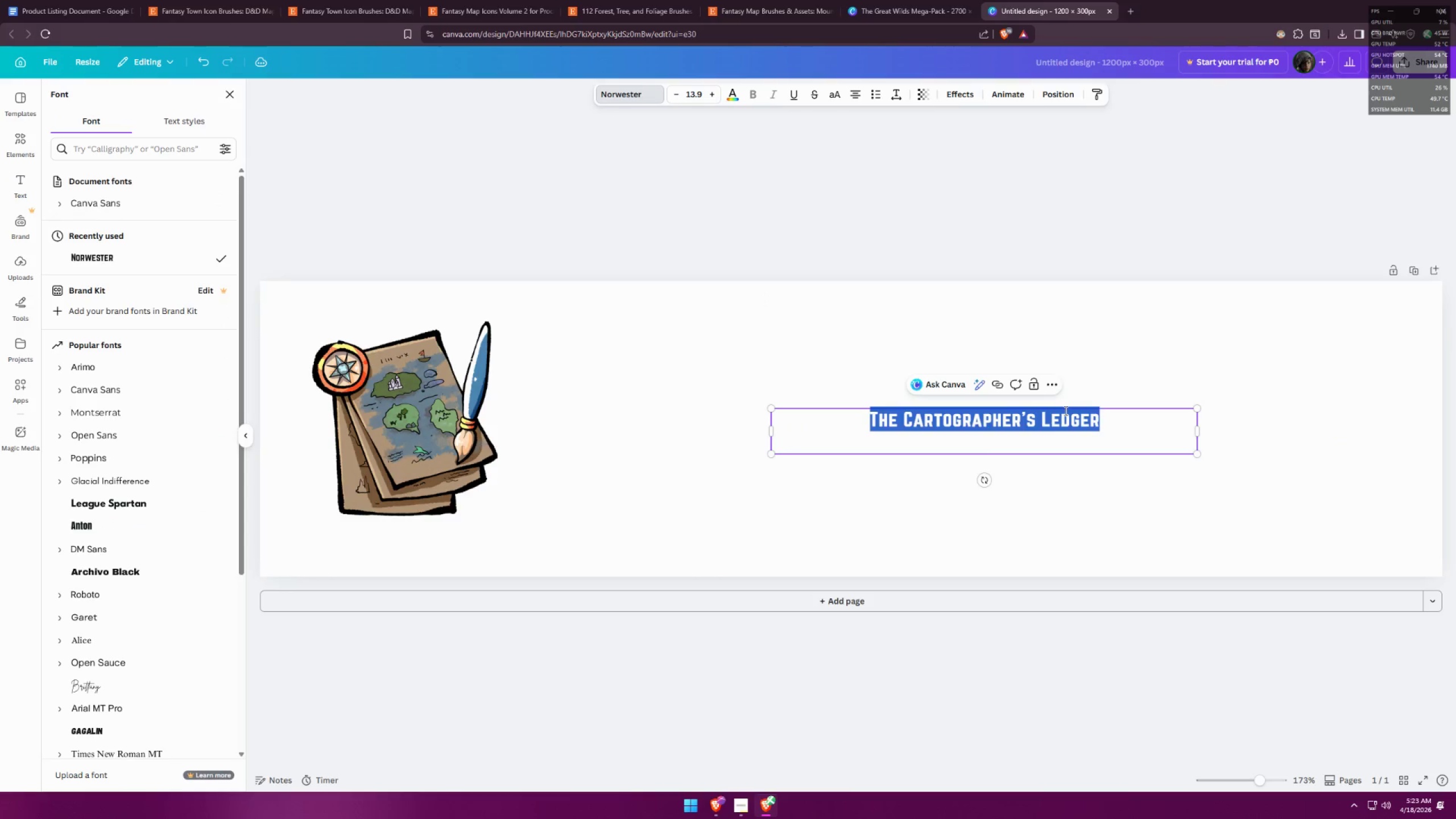 
key(Control+A)
 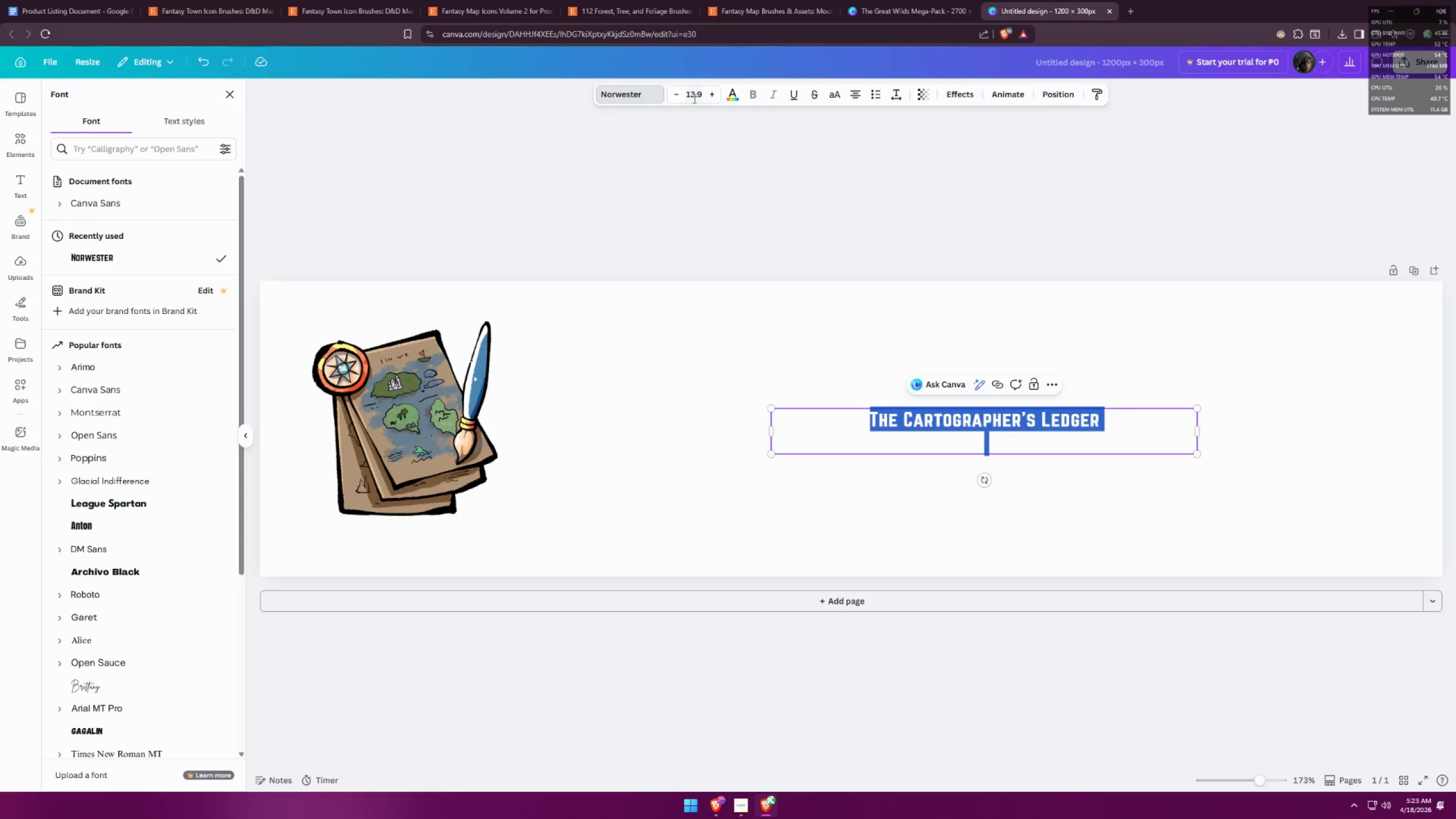 
left_click([694, 97])
 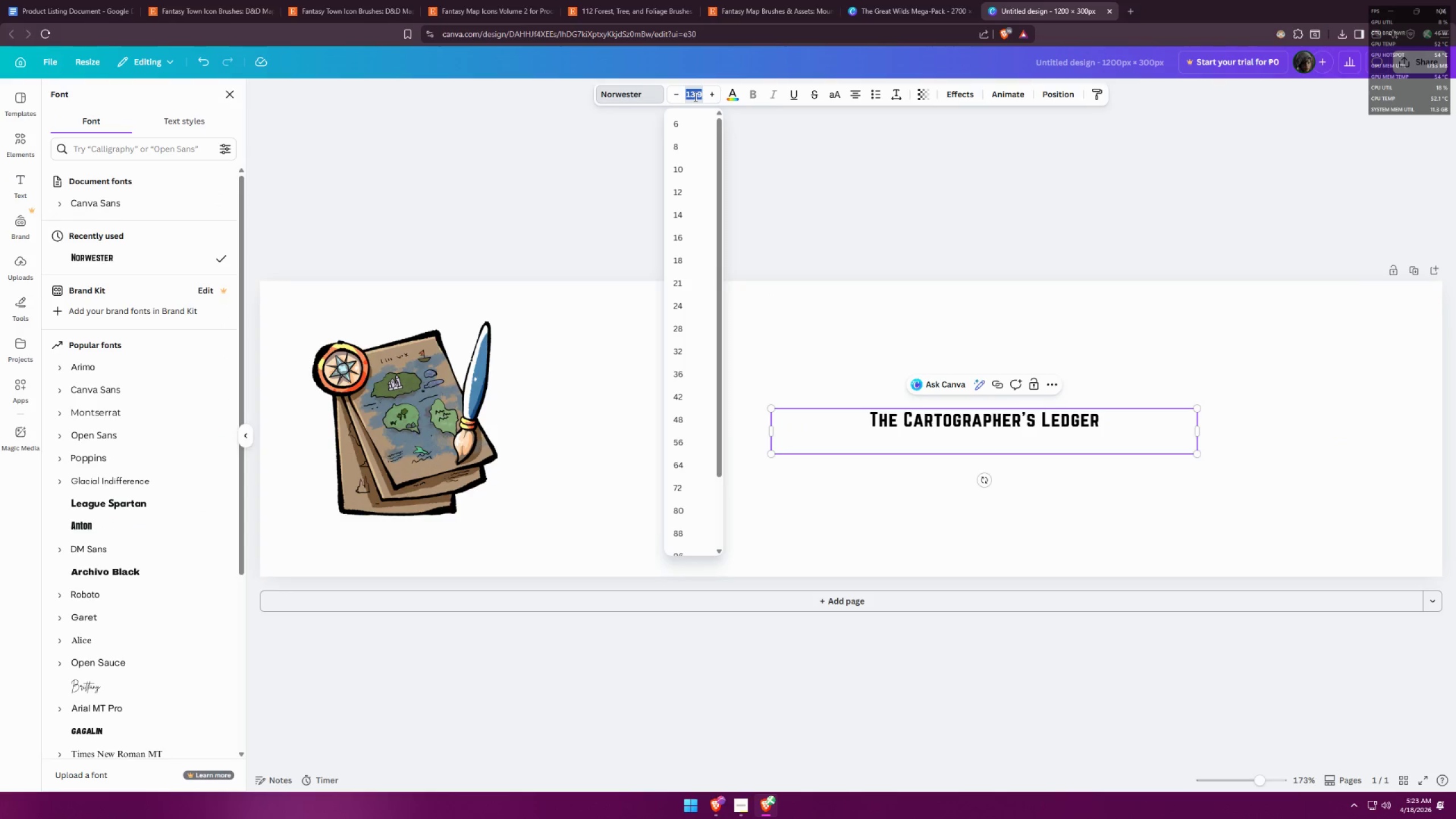 
type(1000)
 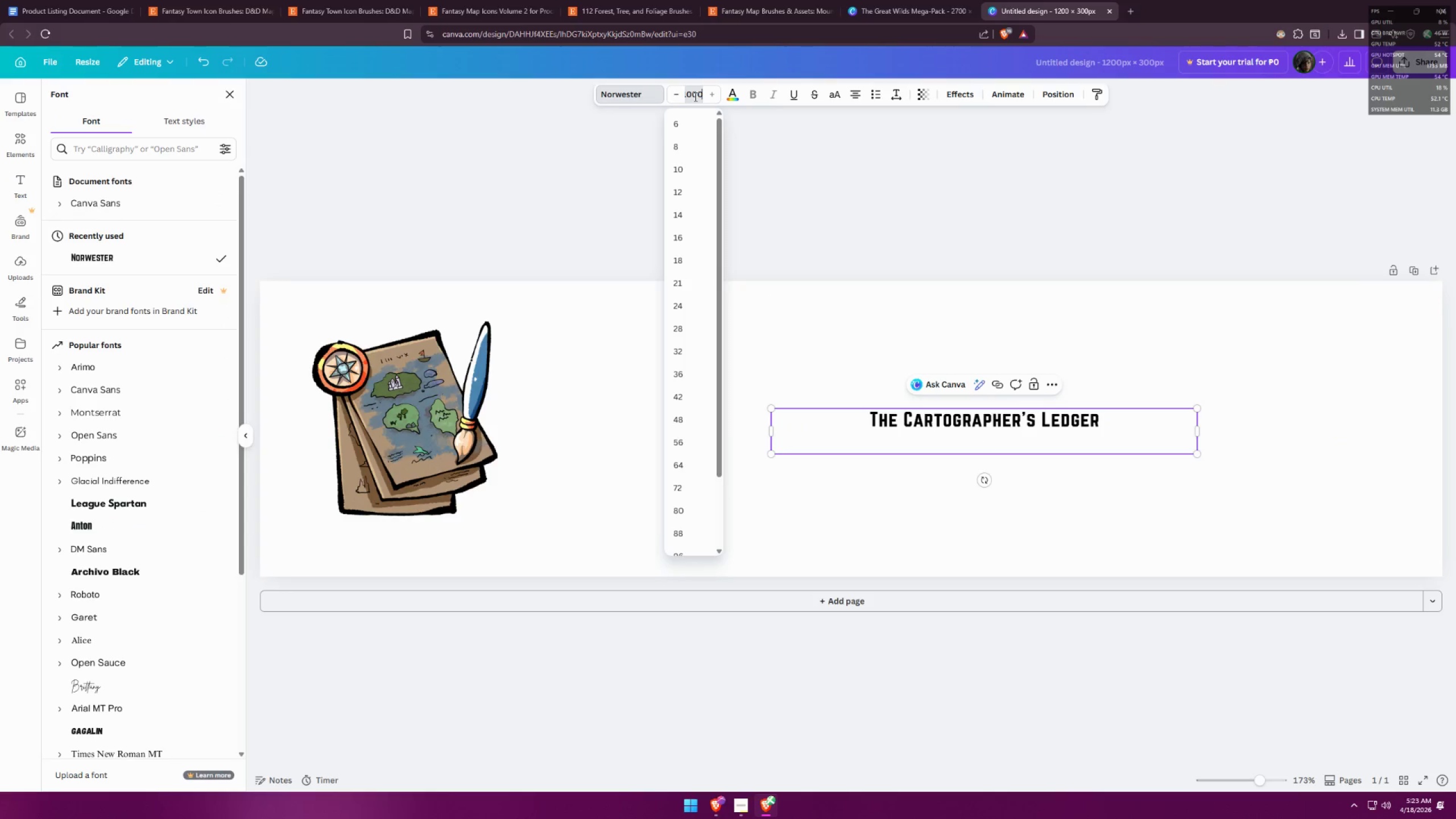 
key(Enter)
 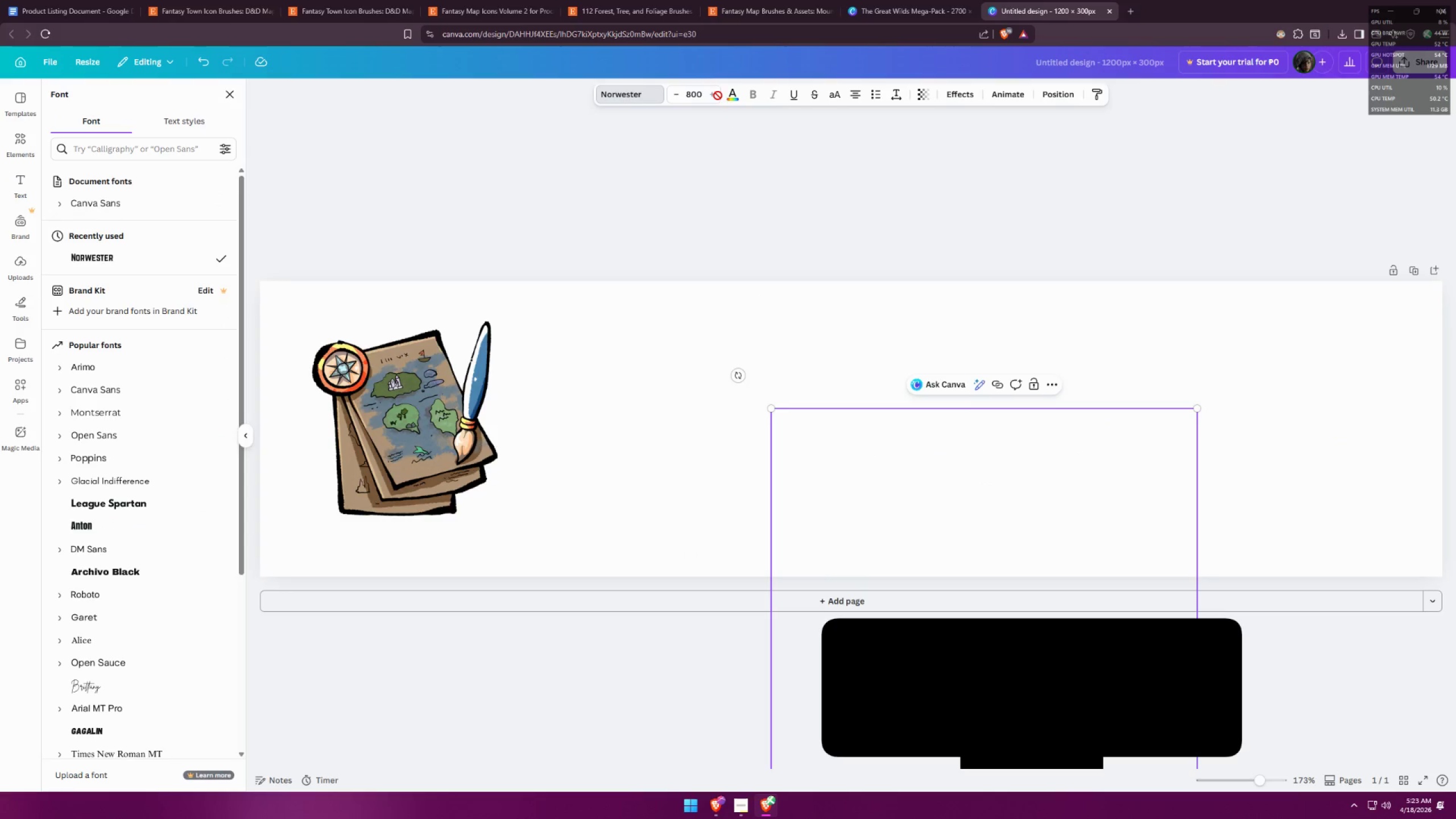 
left_click([689, 101])
 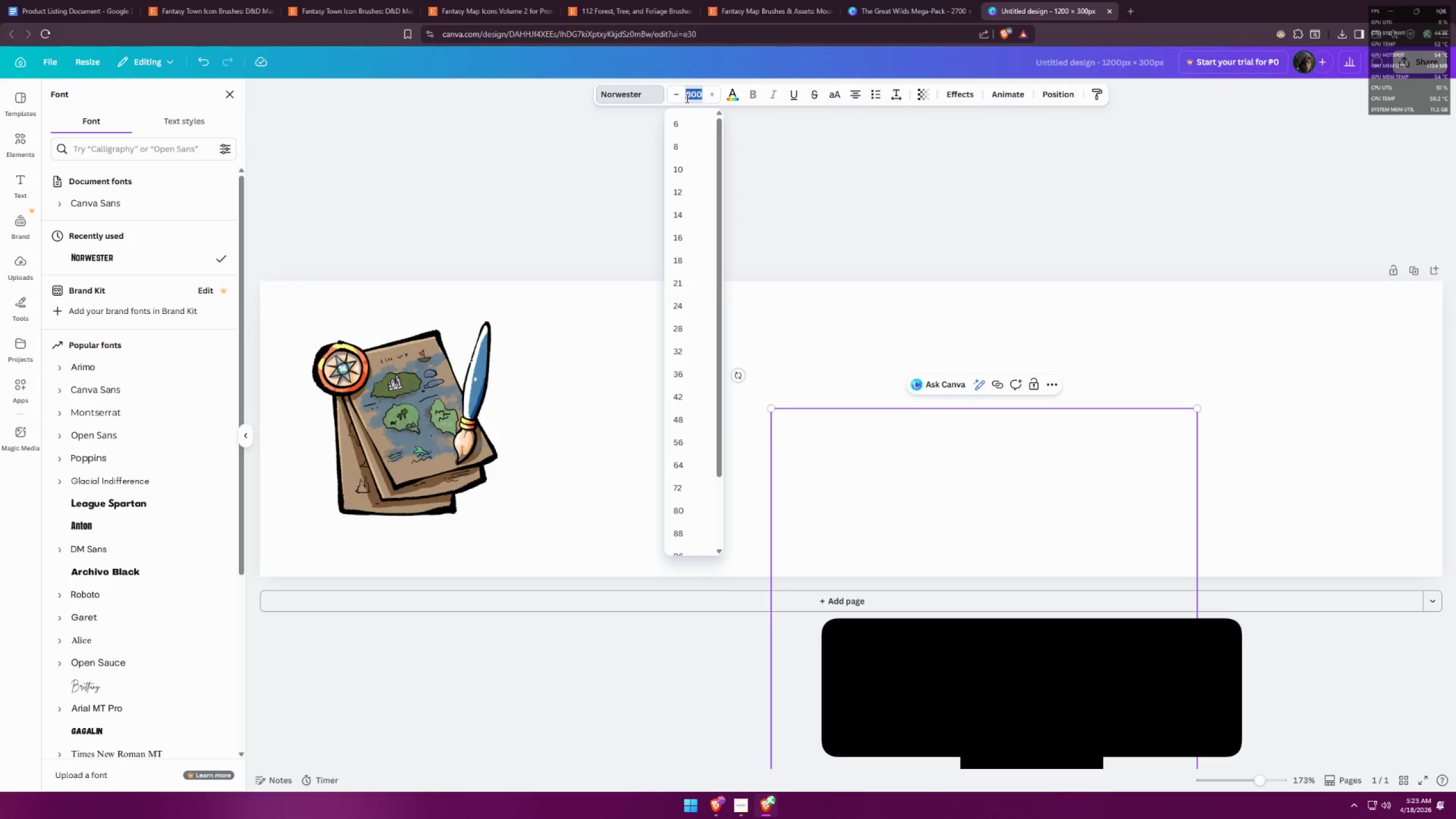 
type(200)
 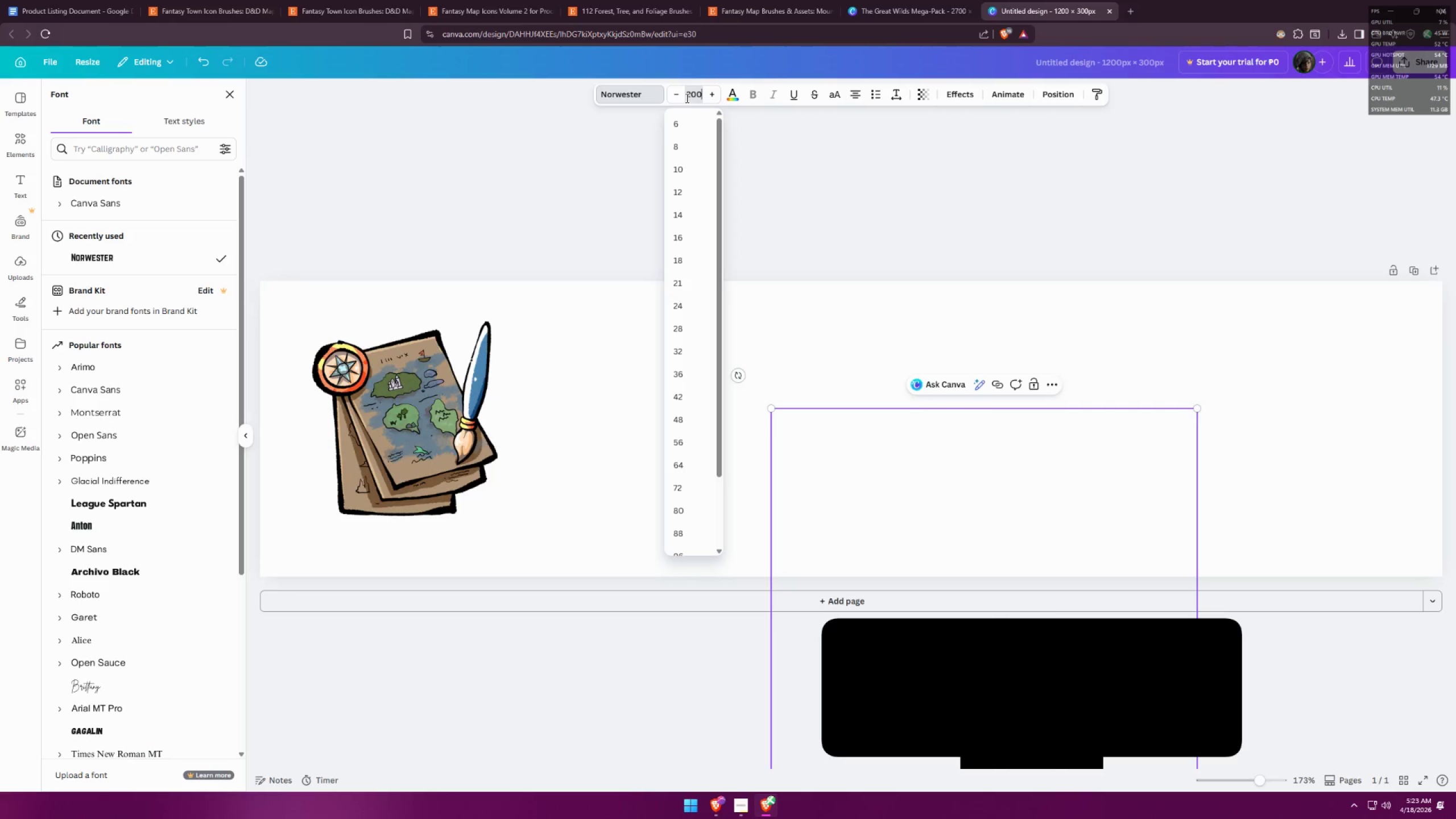 
key(Enter)
 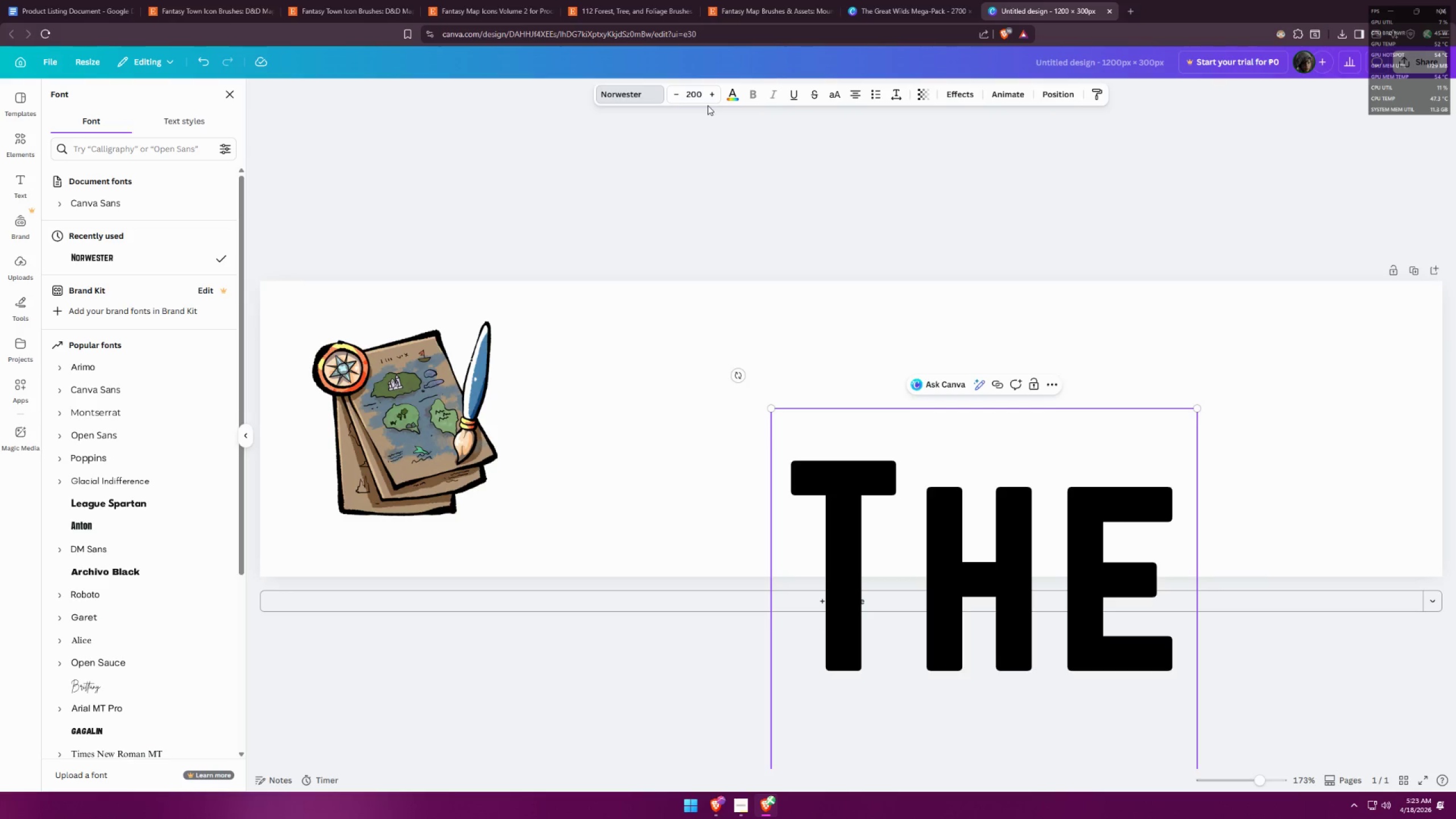 
left_click([690, 92])
 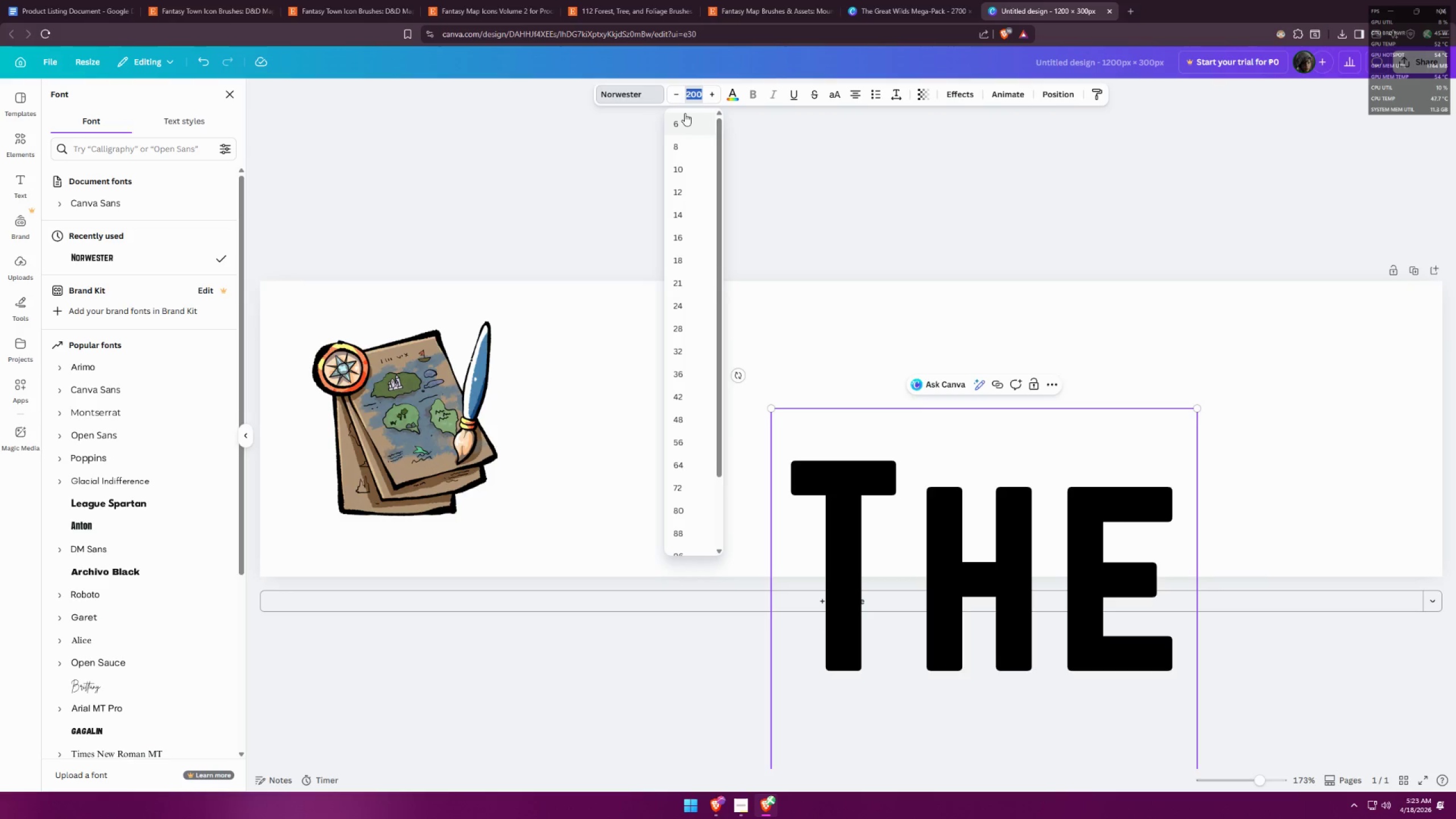 
type(100)
 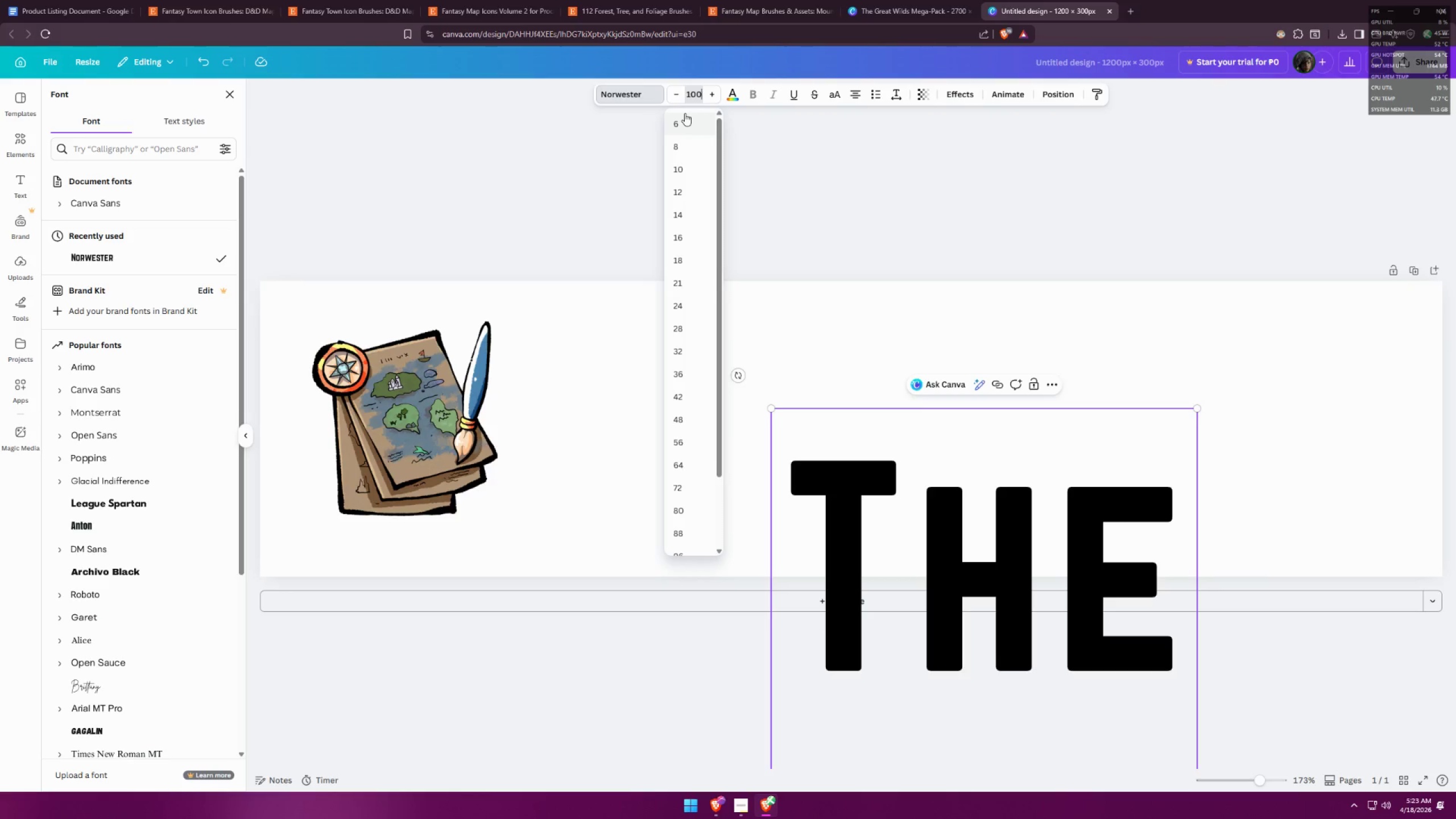 
key(Enter)
 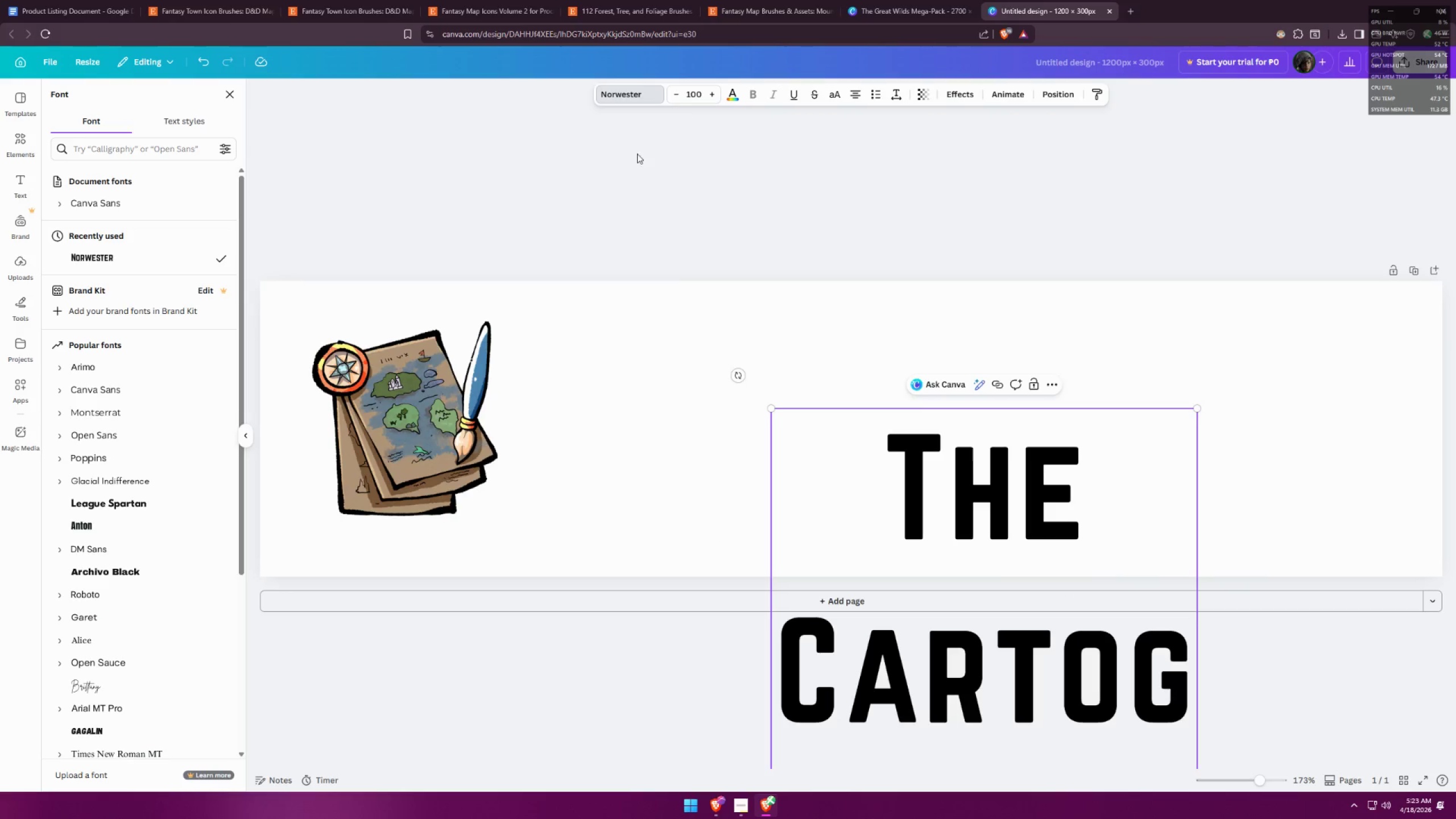 
hold_key(key=ControlLeft, duration=0.61)
scroll: coordinate [788, 284], scroll_direction: down, amount: 6.0
 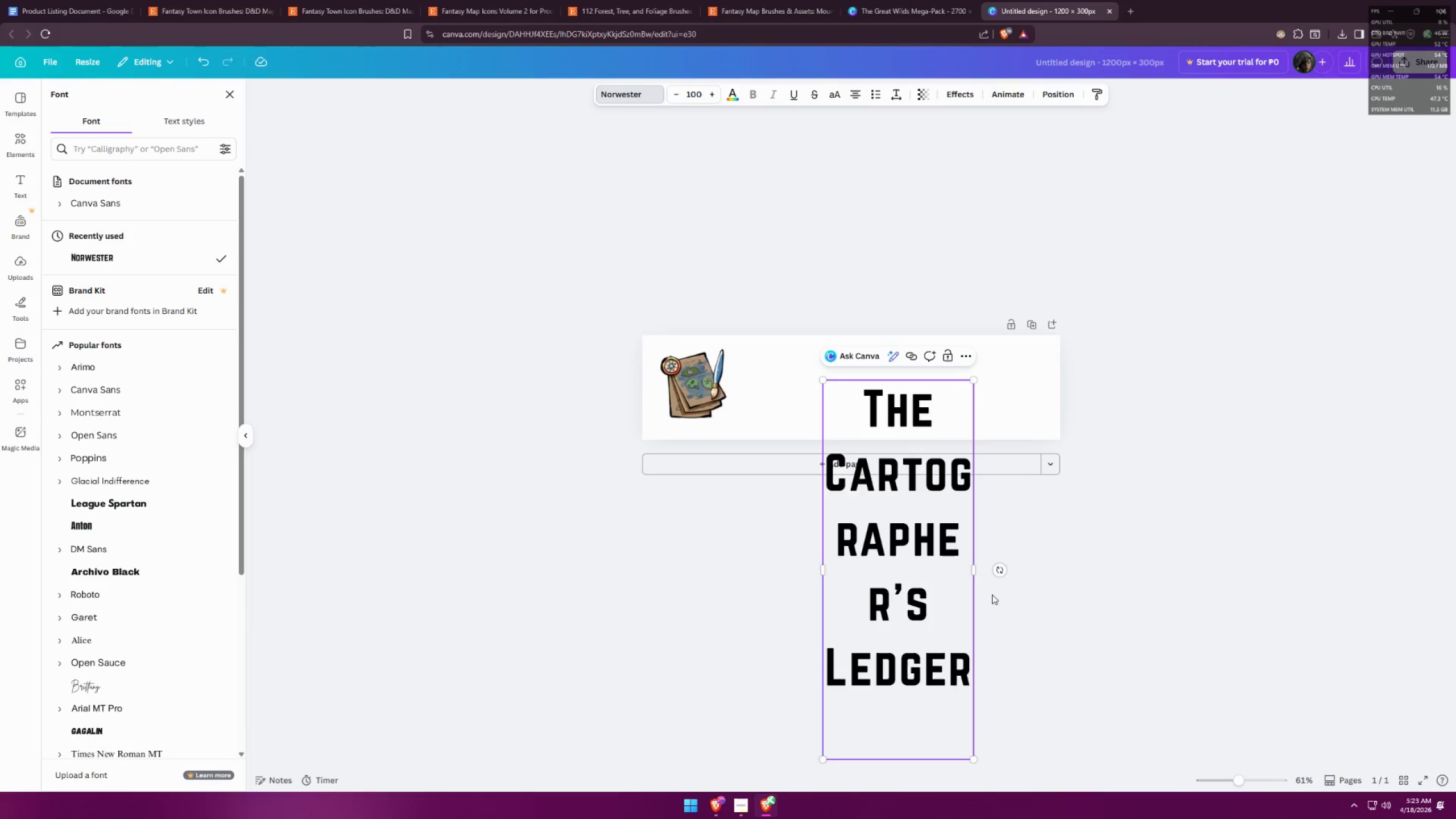 
left_click_drag(start_coordinate=[979, 570], to_coordinate=[1320, 471])
 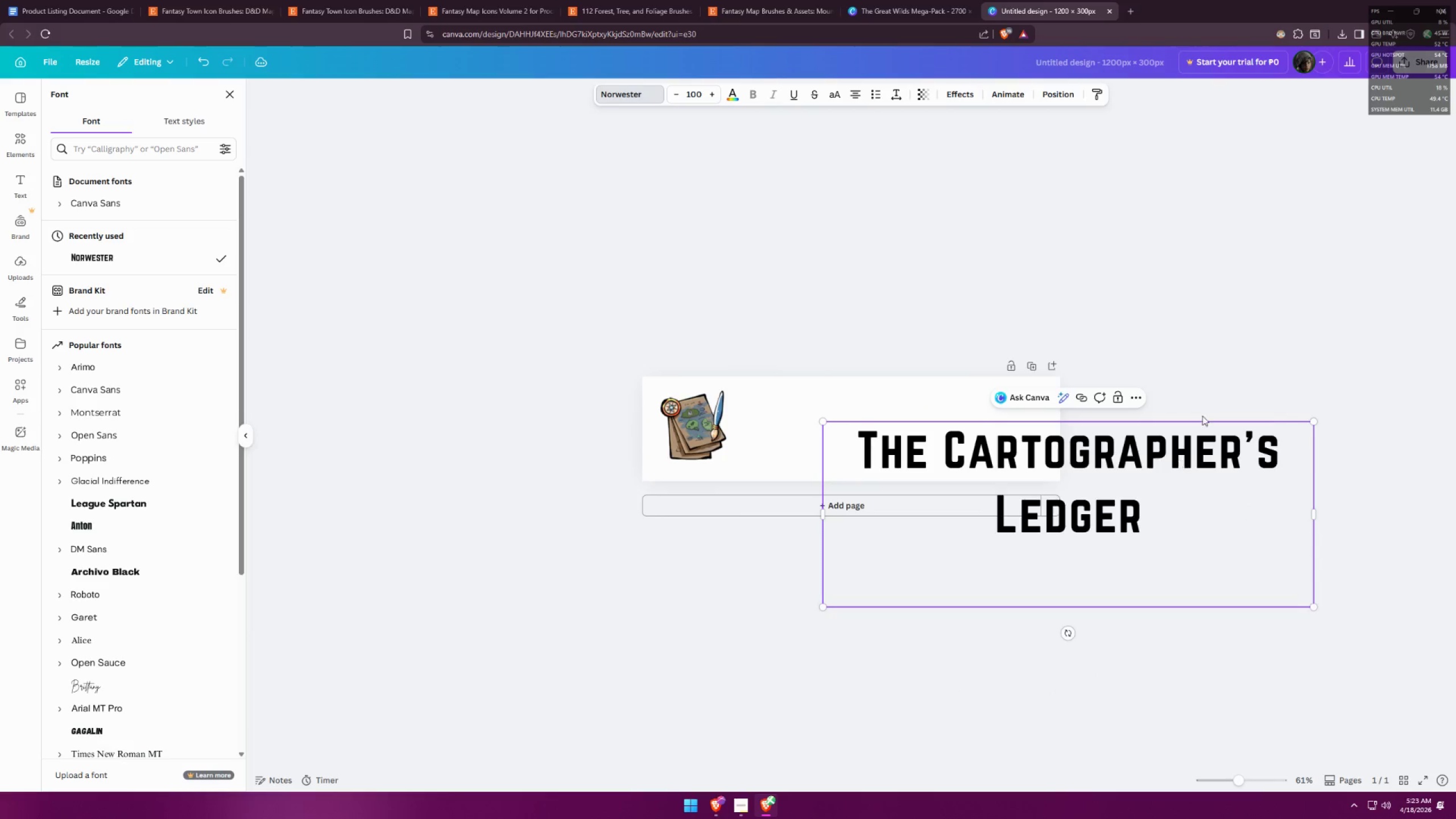 
left_click([1226, 370])
 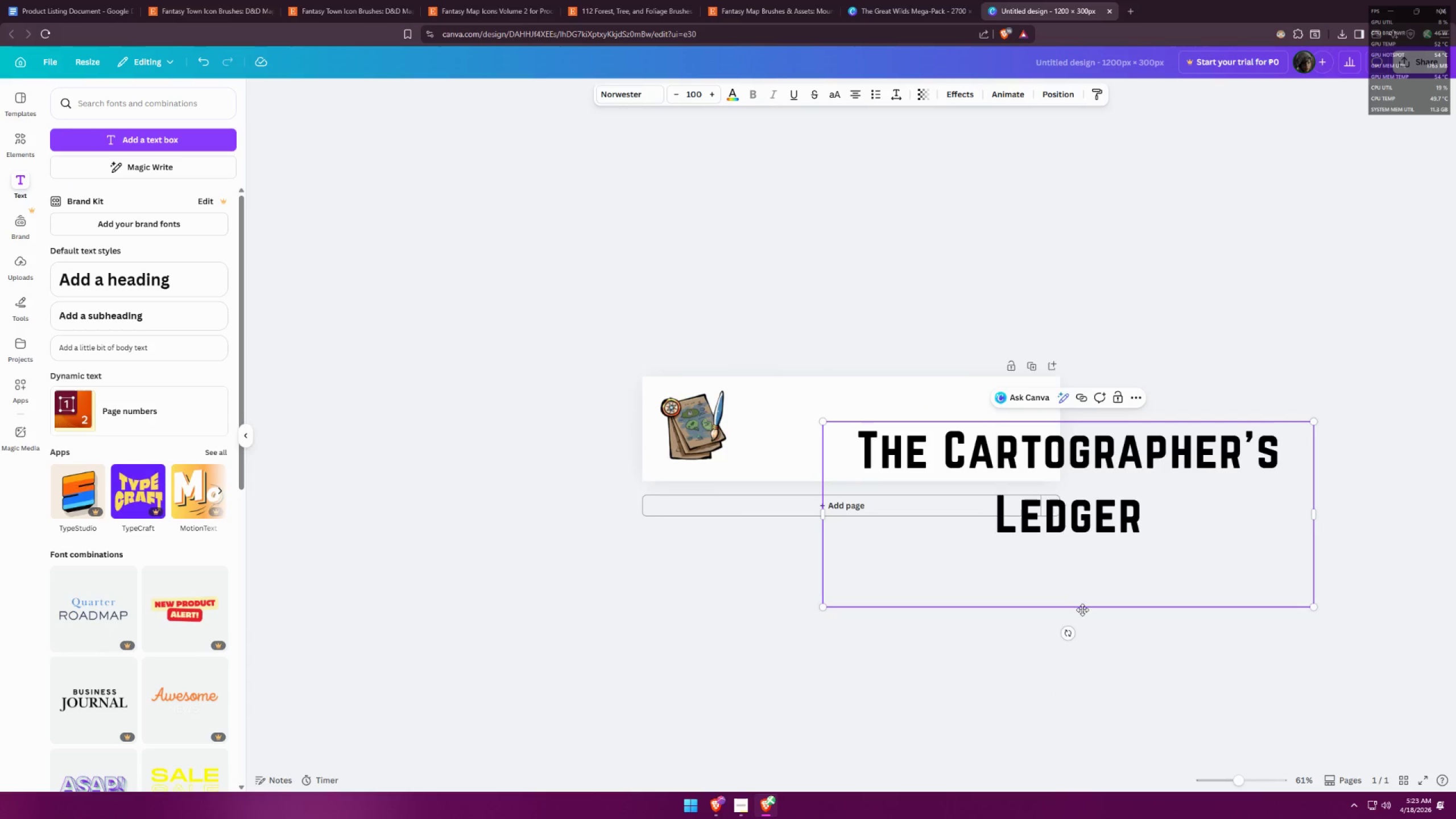 
left_click_drag(start_coordinate=[1083, 608], to_coordinate=[929, 556])
 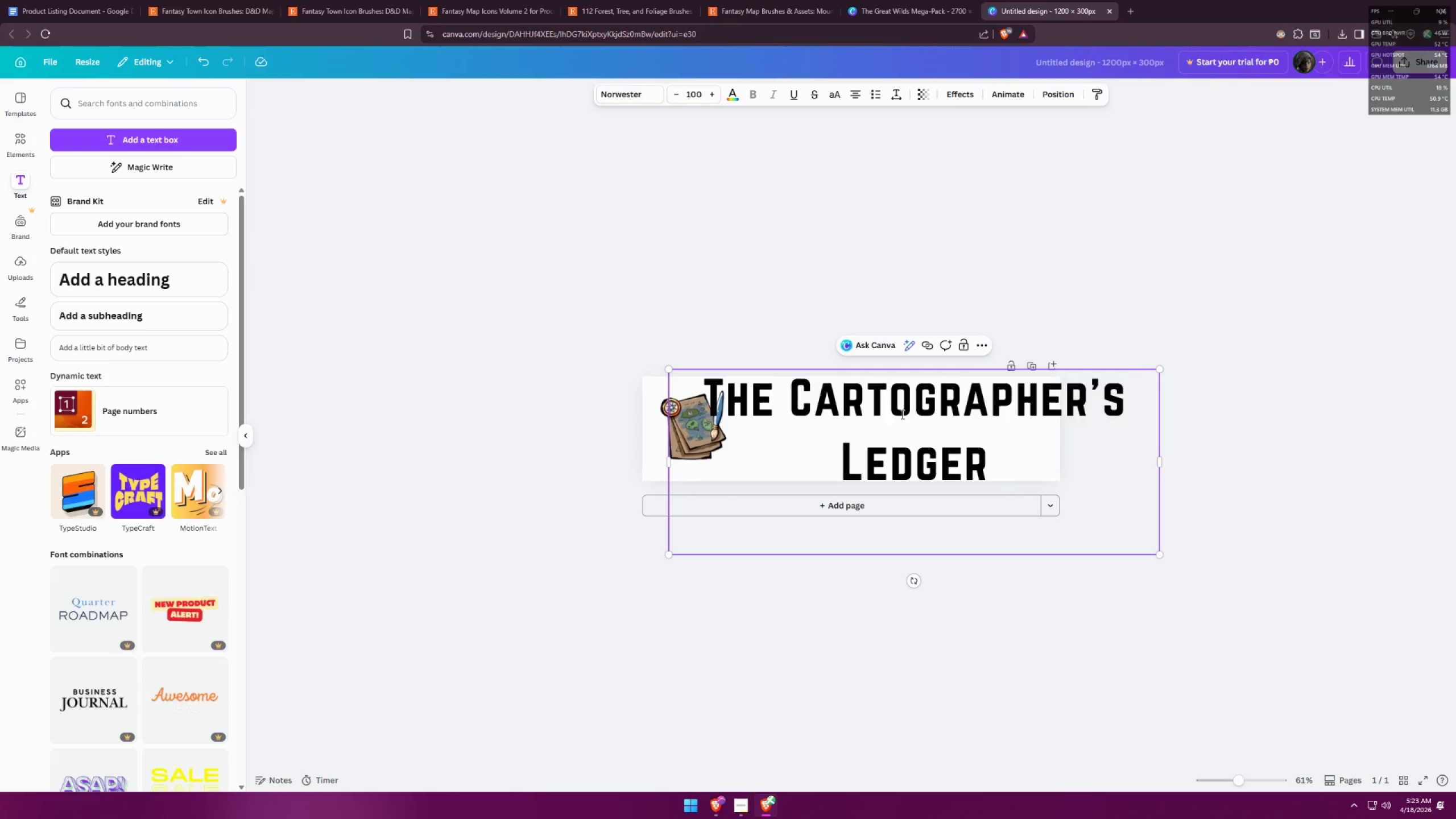 
double_click([901, 414])
 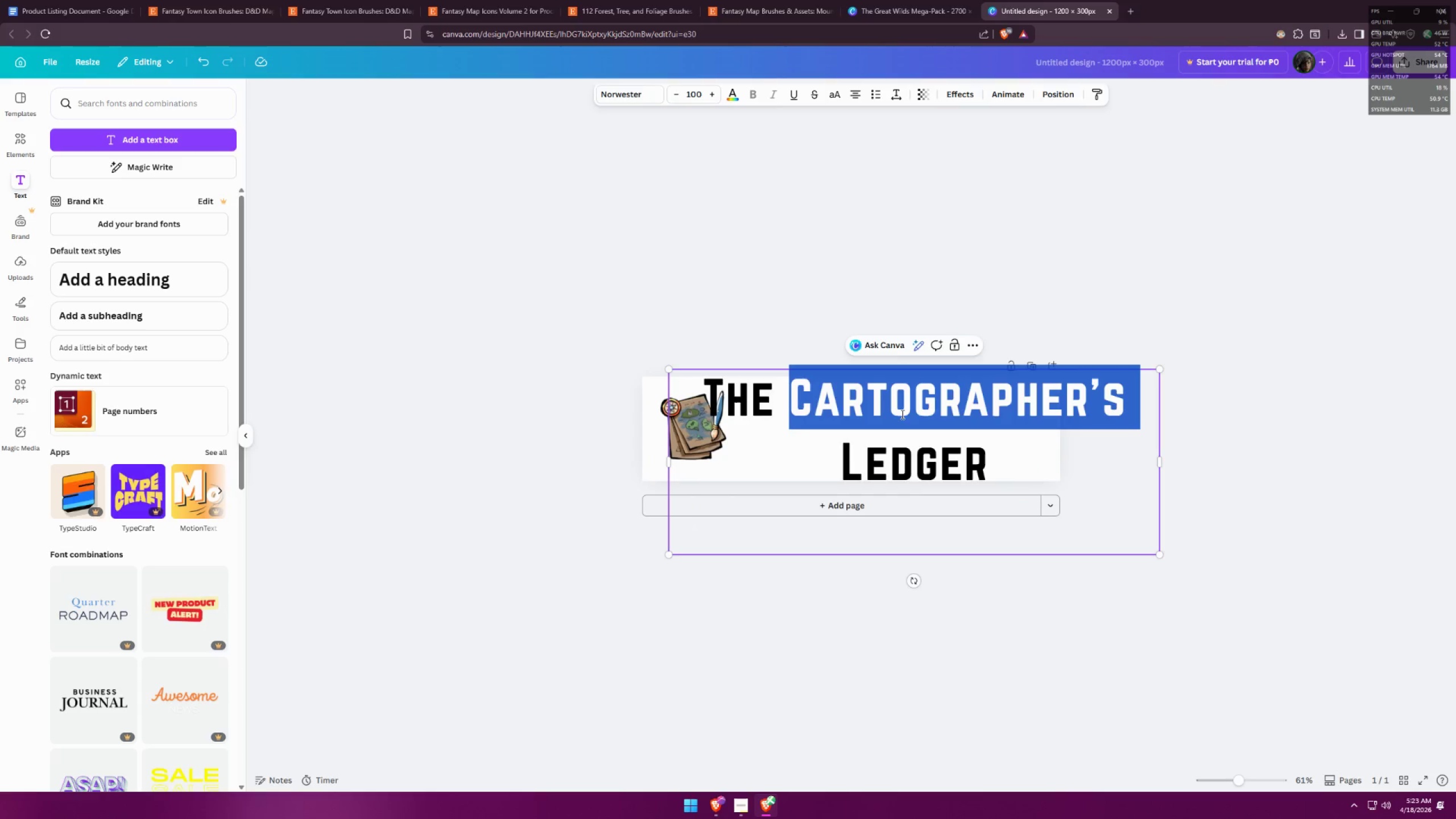 
key(Control+ControlLeft)
 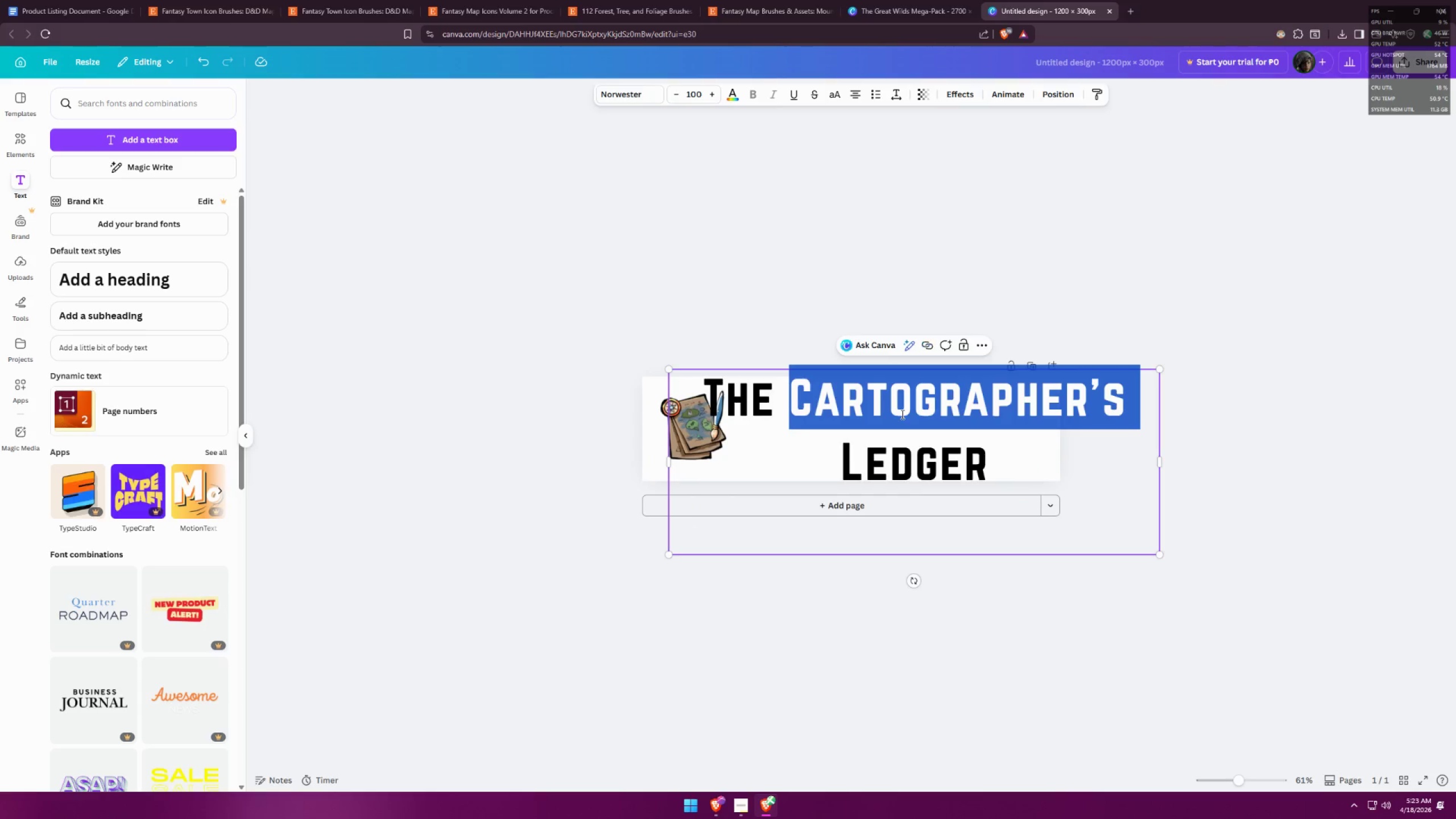 
key(Control+A)
 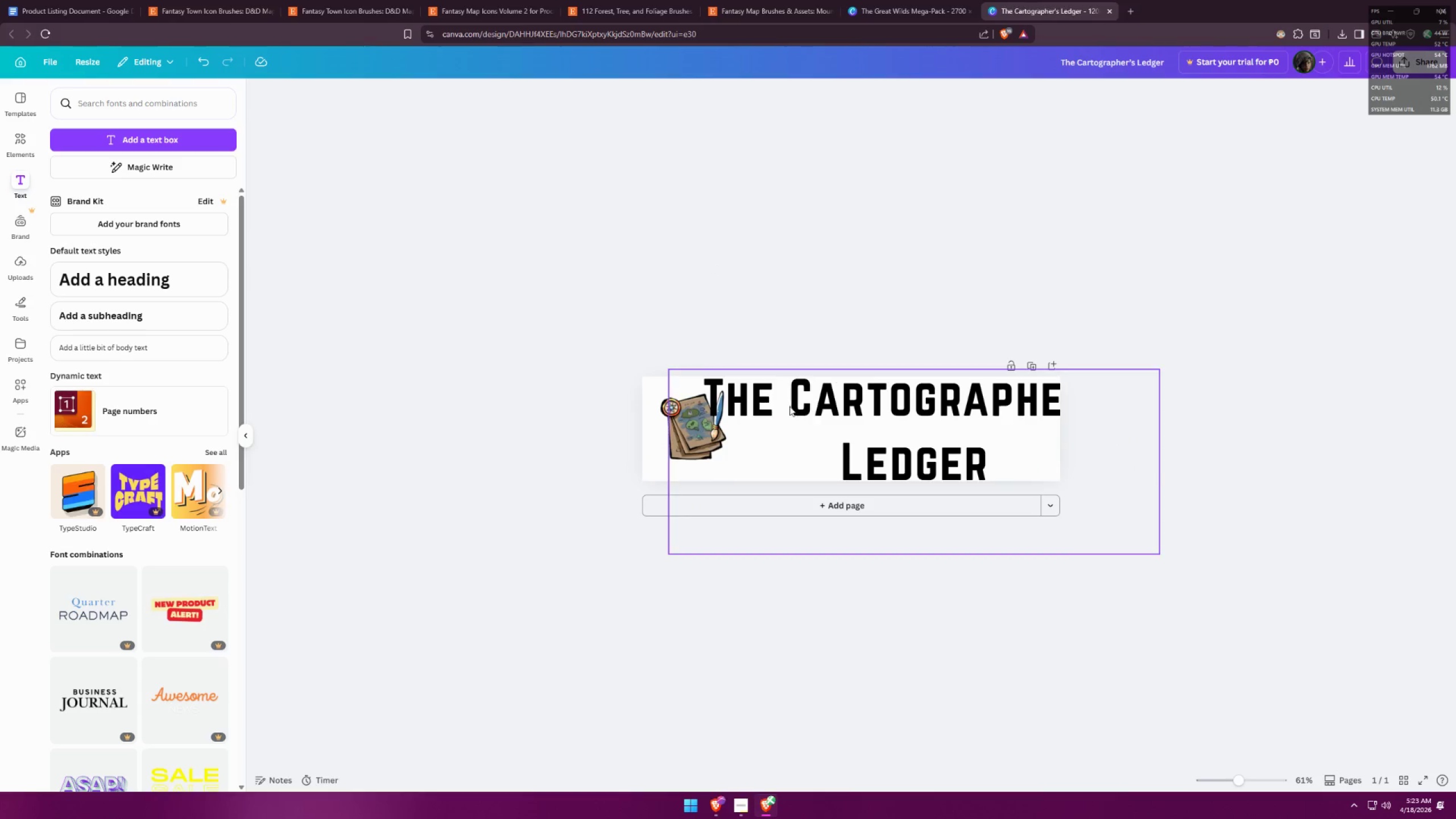 
left_click([644, 454])
 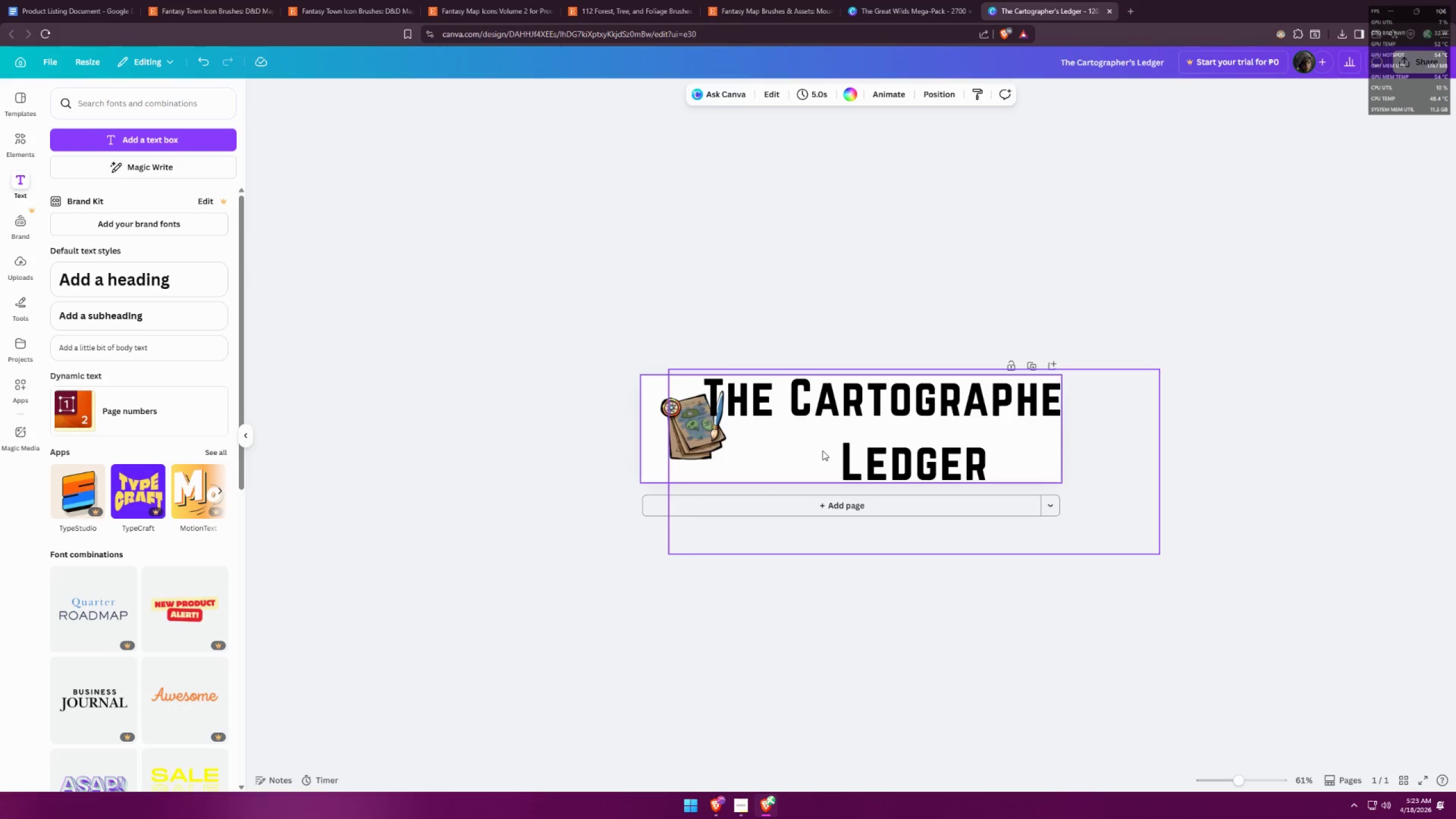 
double_click([890, 420])
 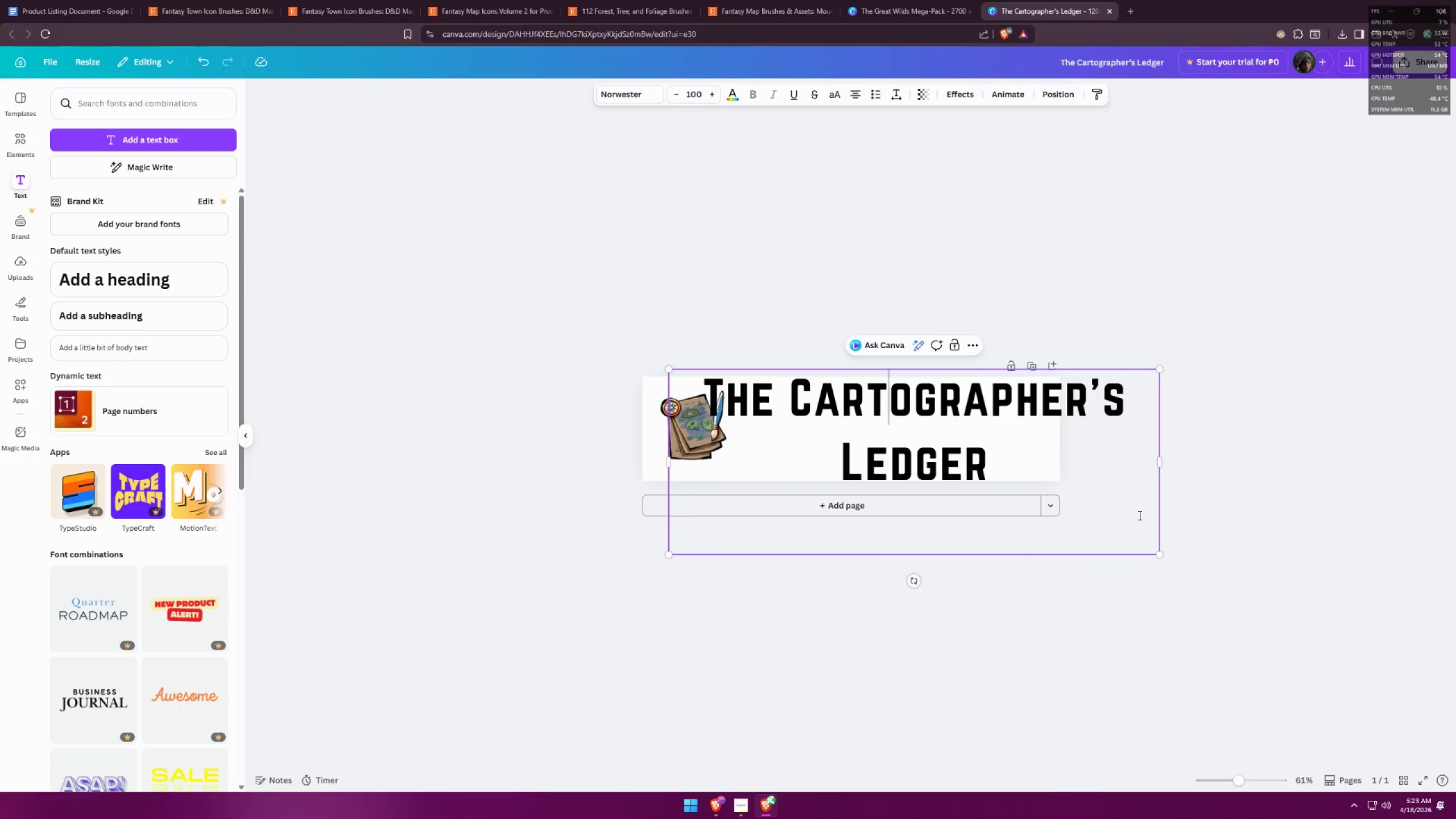 
left_click_drag(start_coordinate=[1120, 514], to_coordinate=[606, 301])
 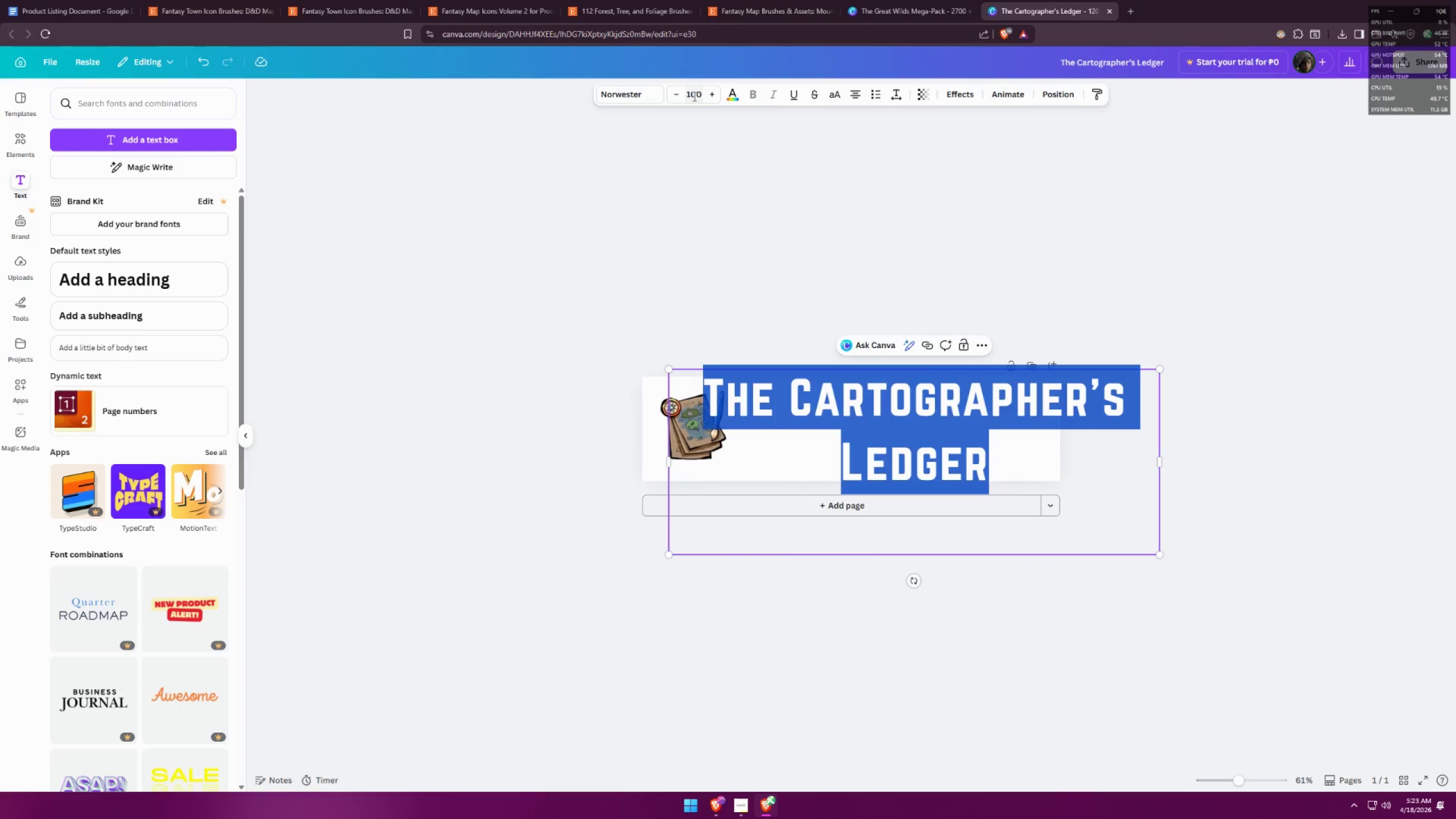 
left_click([680, 98])
 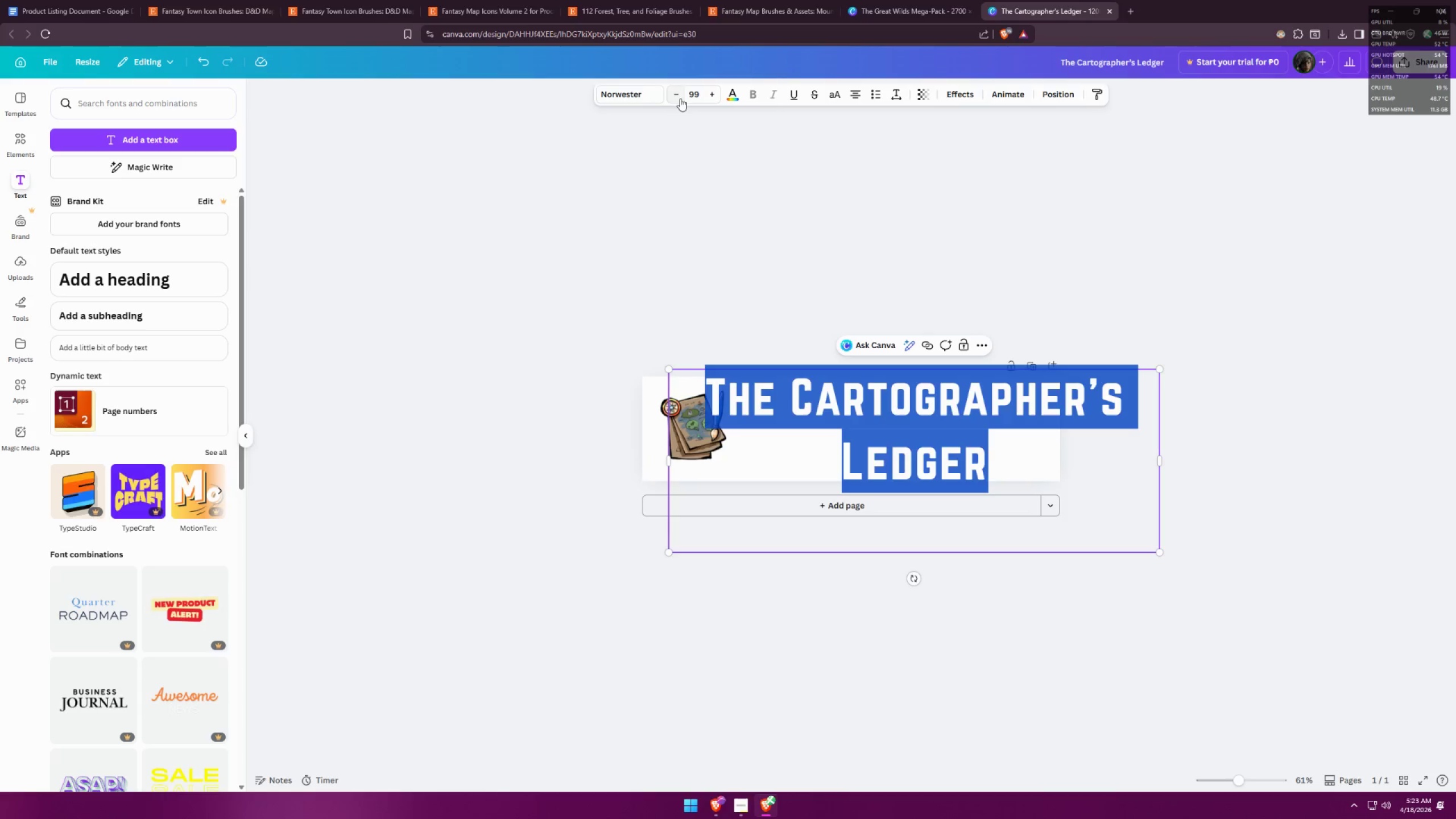 
left_click([694, 99])
 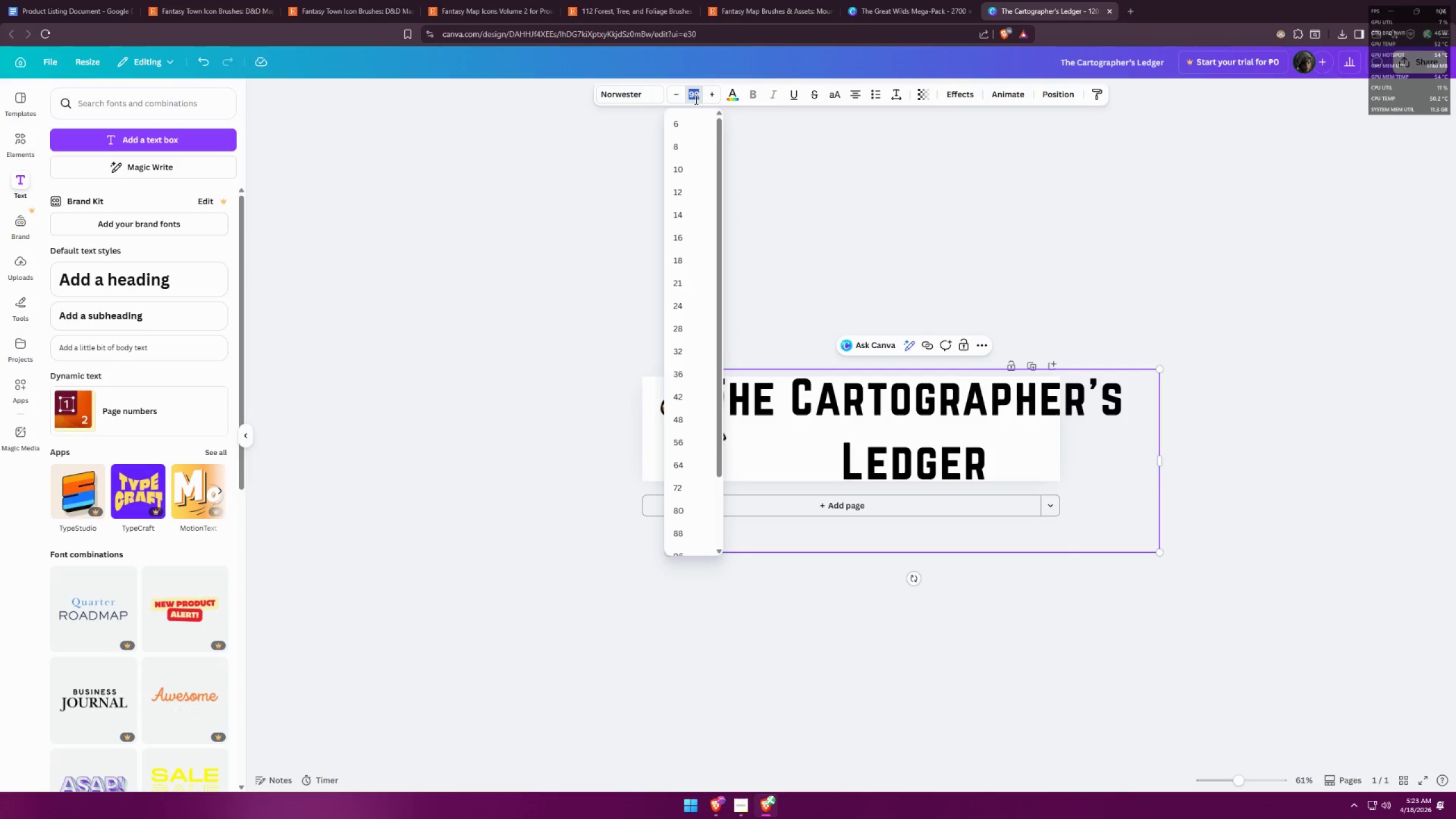 
type(0)
key(Backspace)
type(80)
 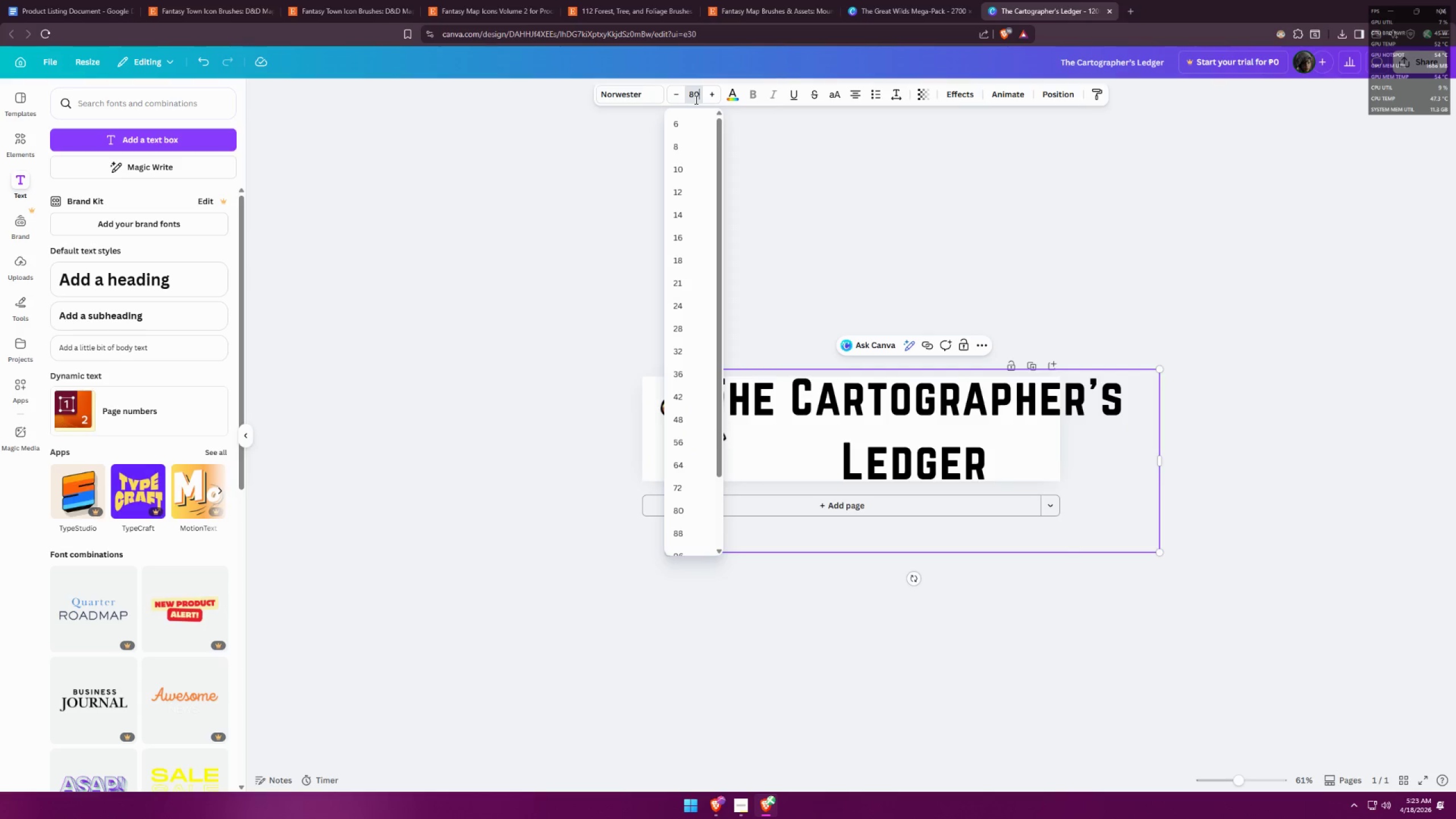 
key(Enter)
 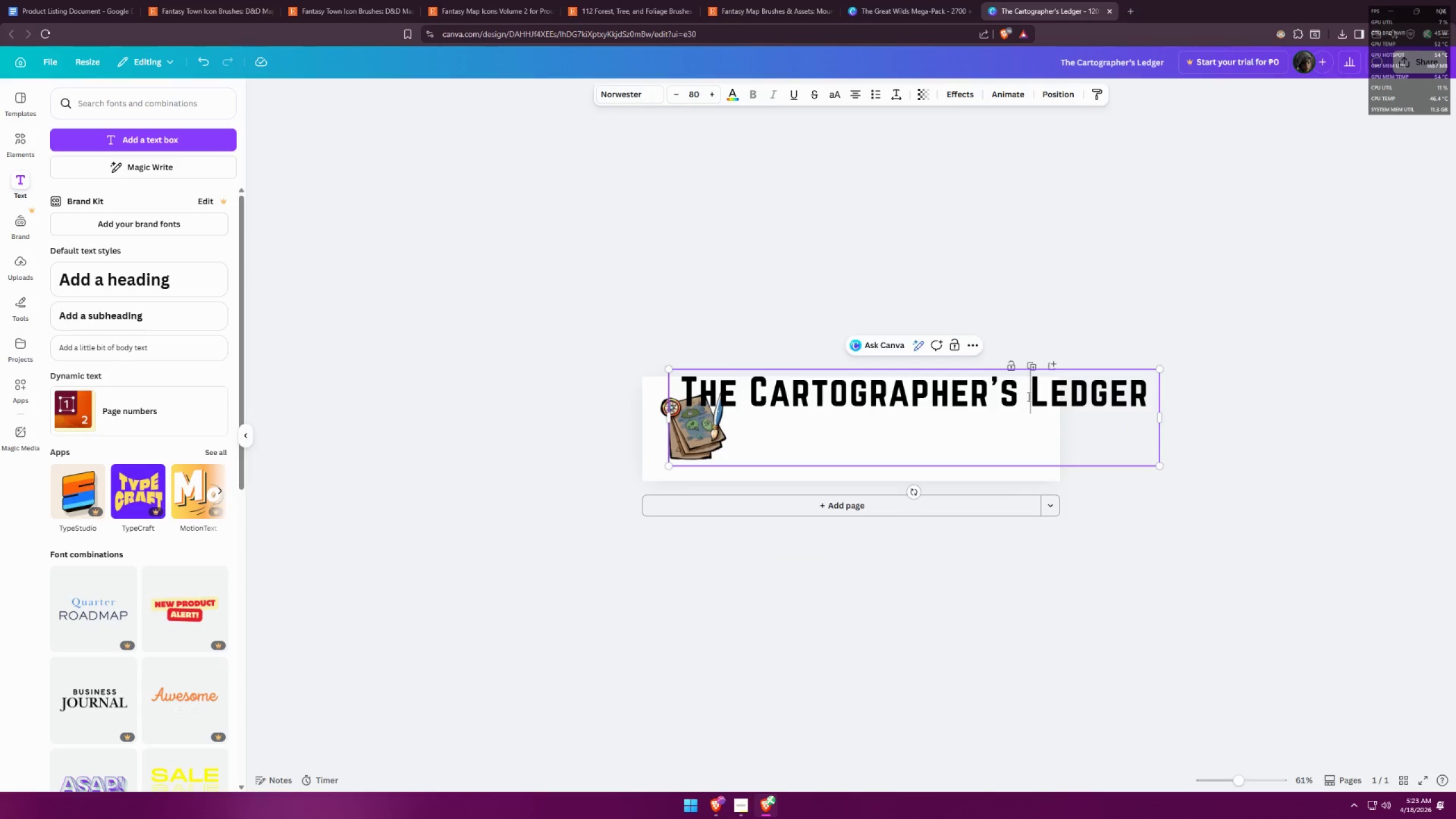 
key(Enter)
 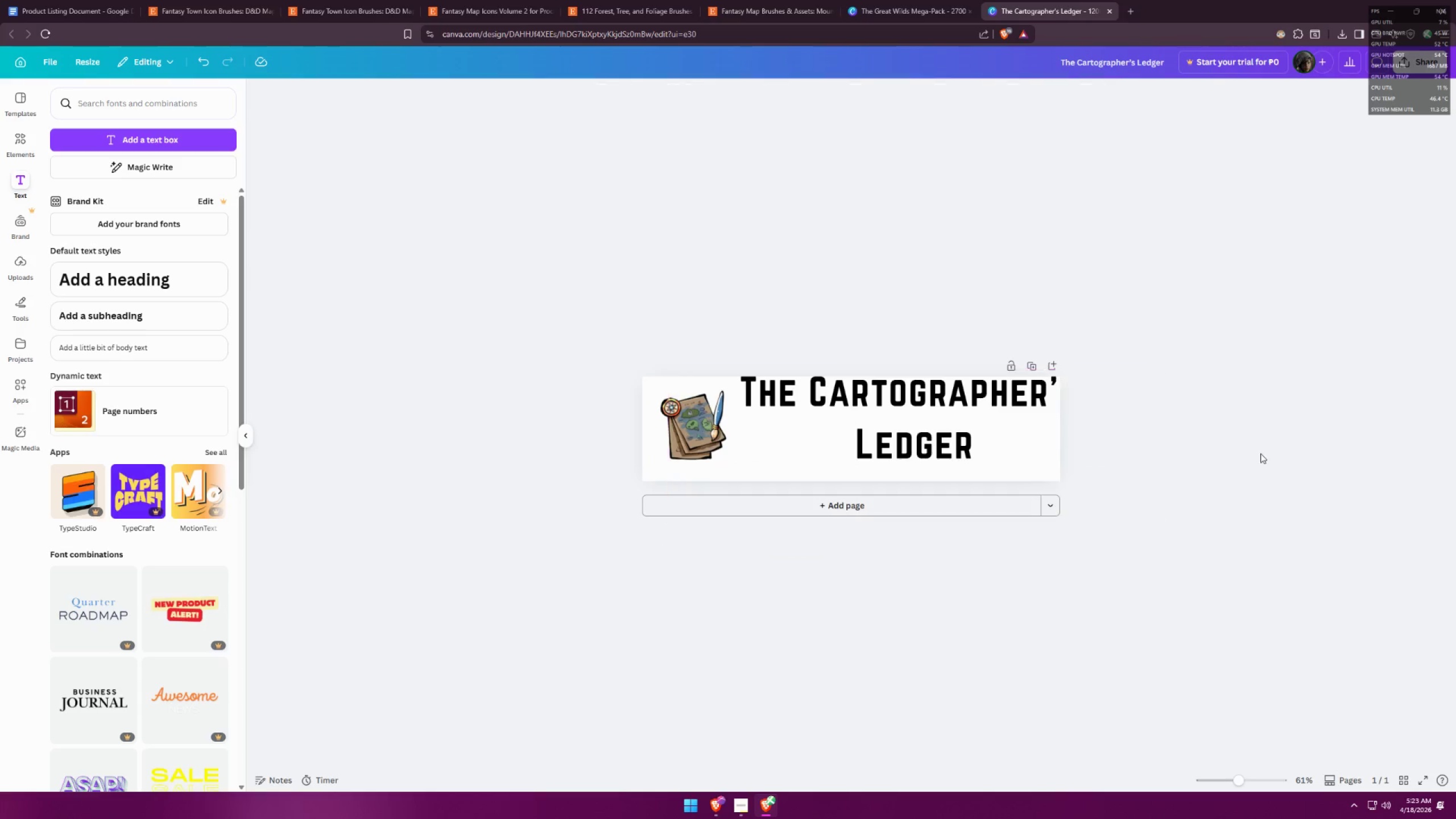 
left_click_drag(start_coordinate=[931, 403], to_coordinate=[872, 416])
 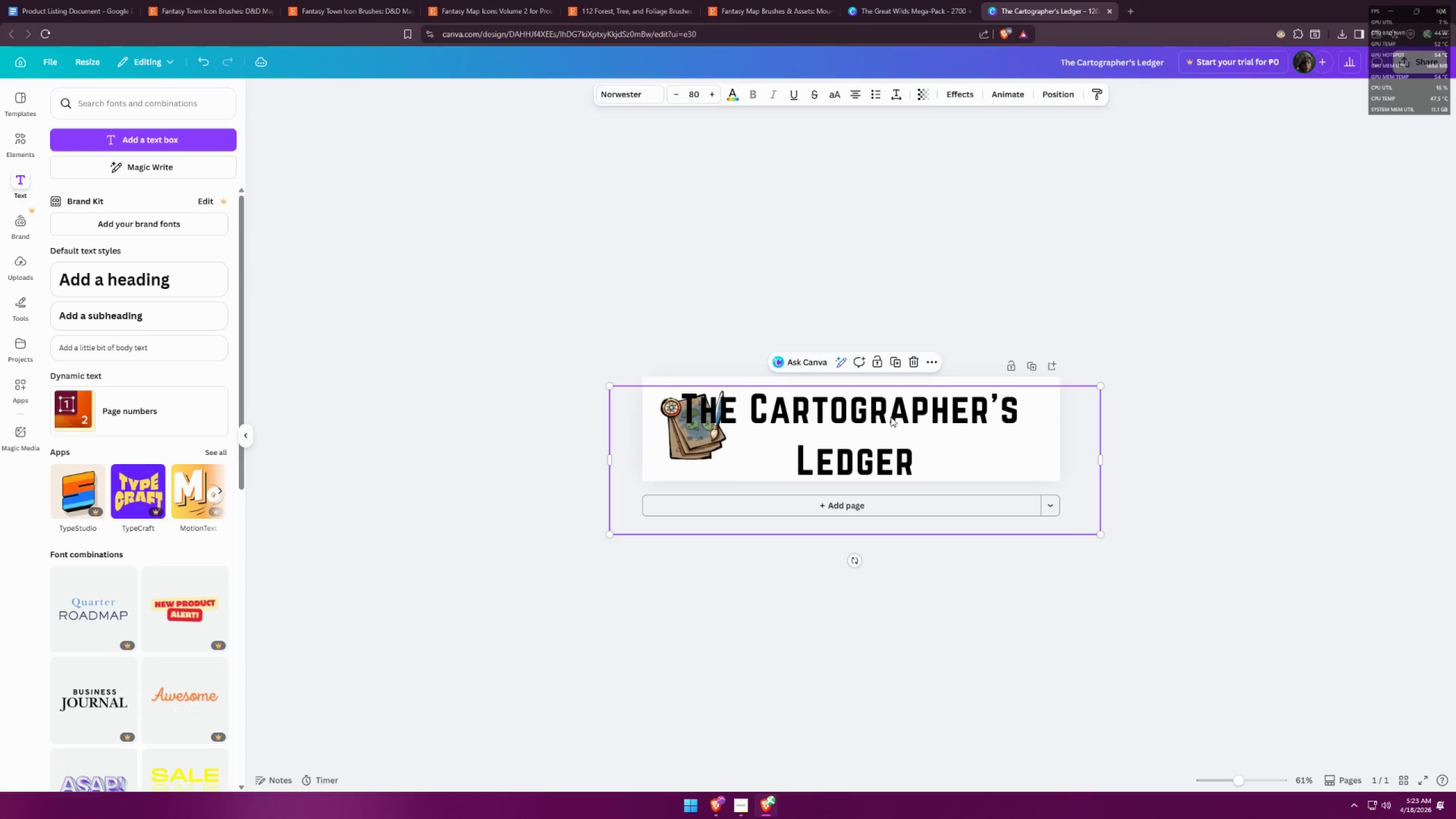 
key(Control+ControlLeft)
 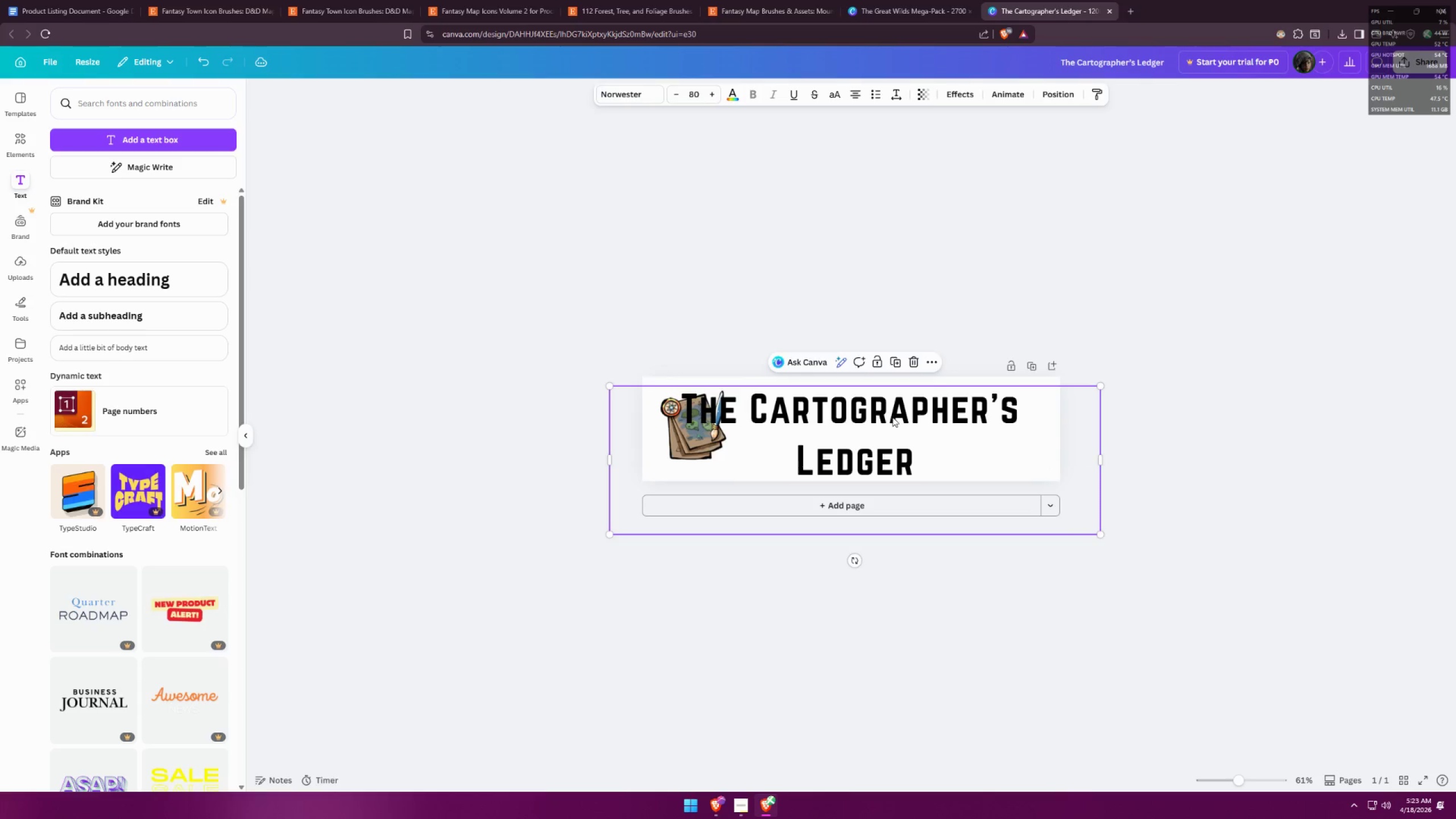 
key(Control+A)
 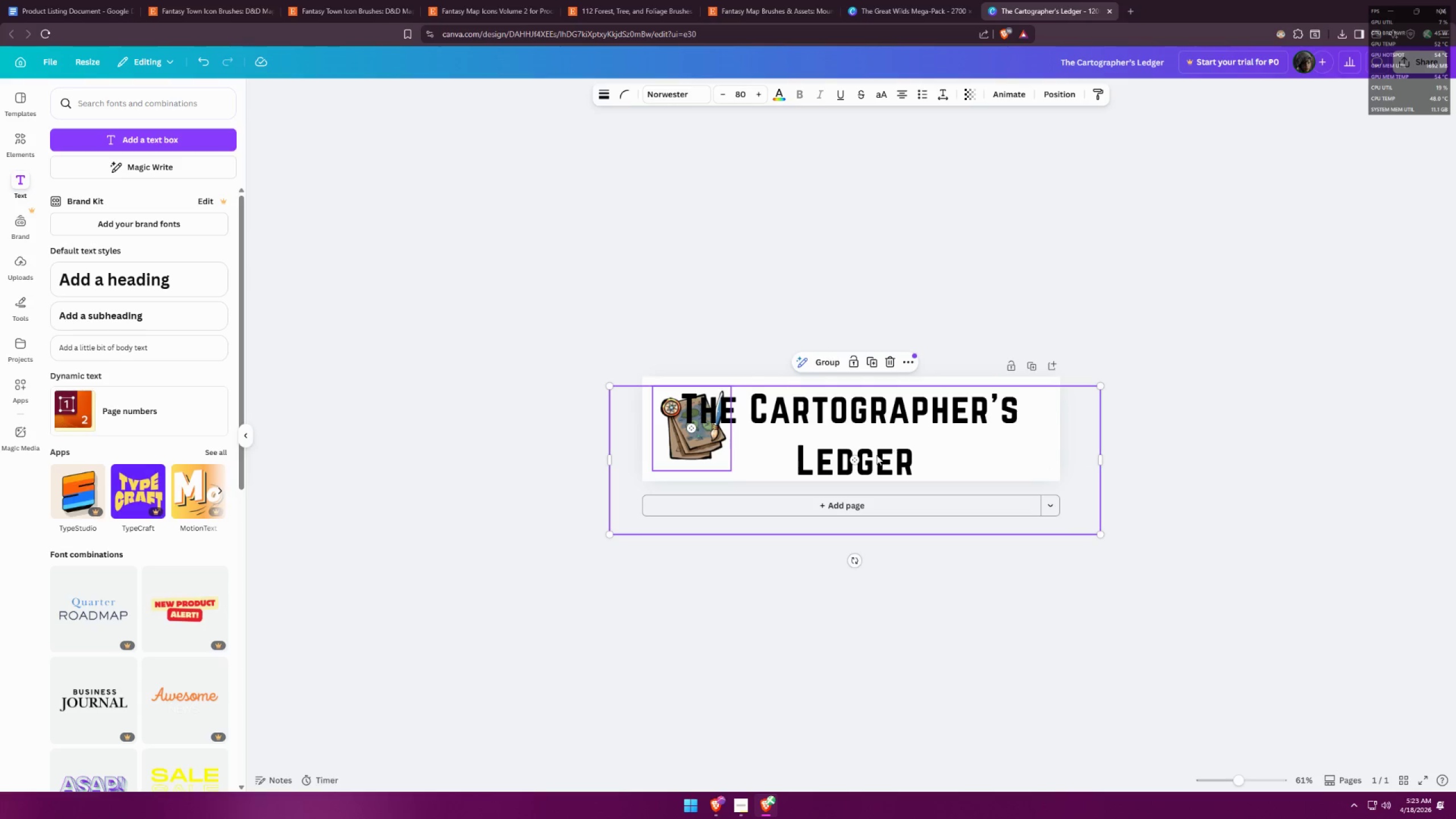 
double_click([875, 455])
 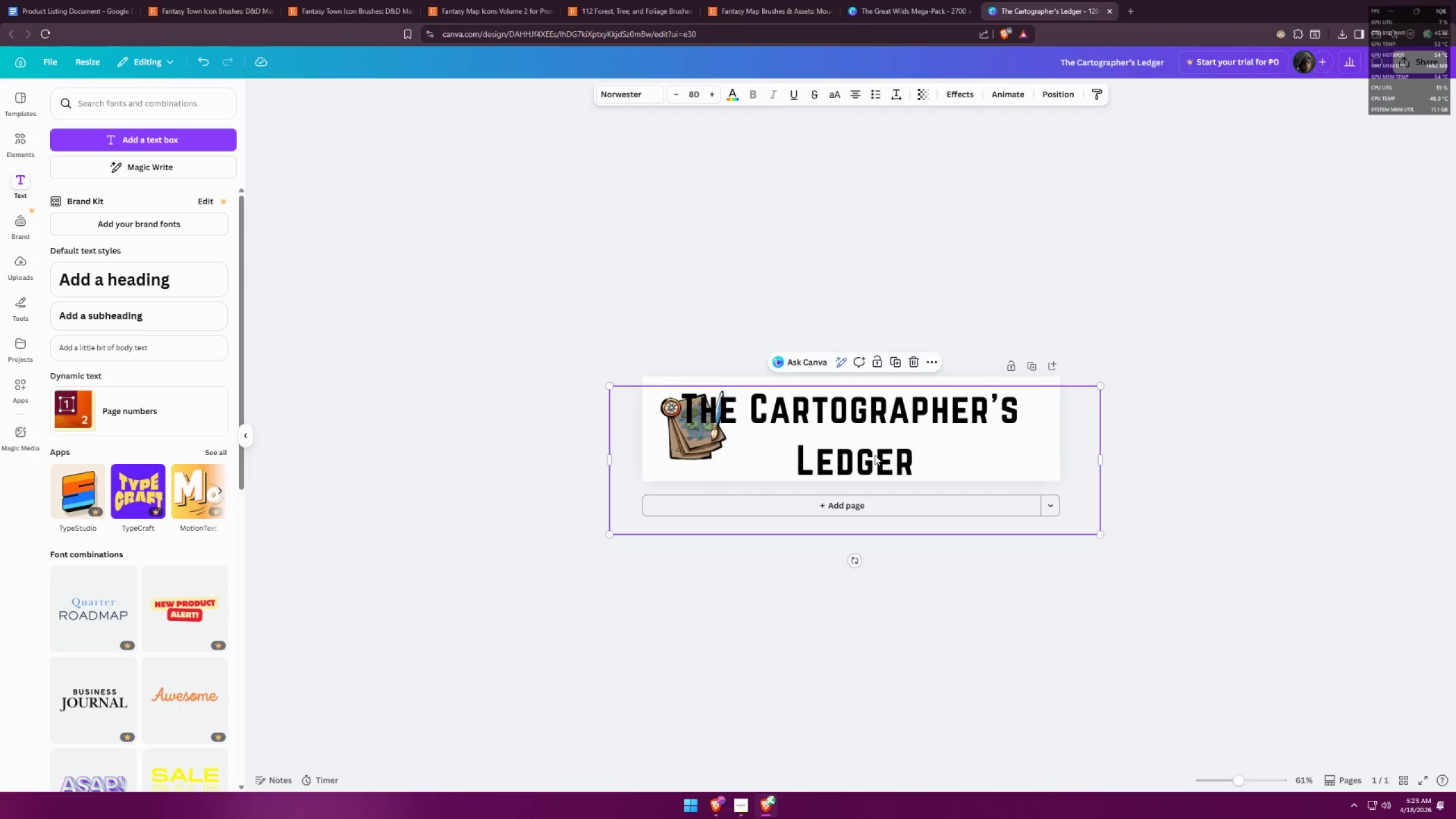 
triple_click([875, 455])
 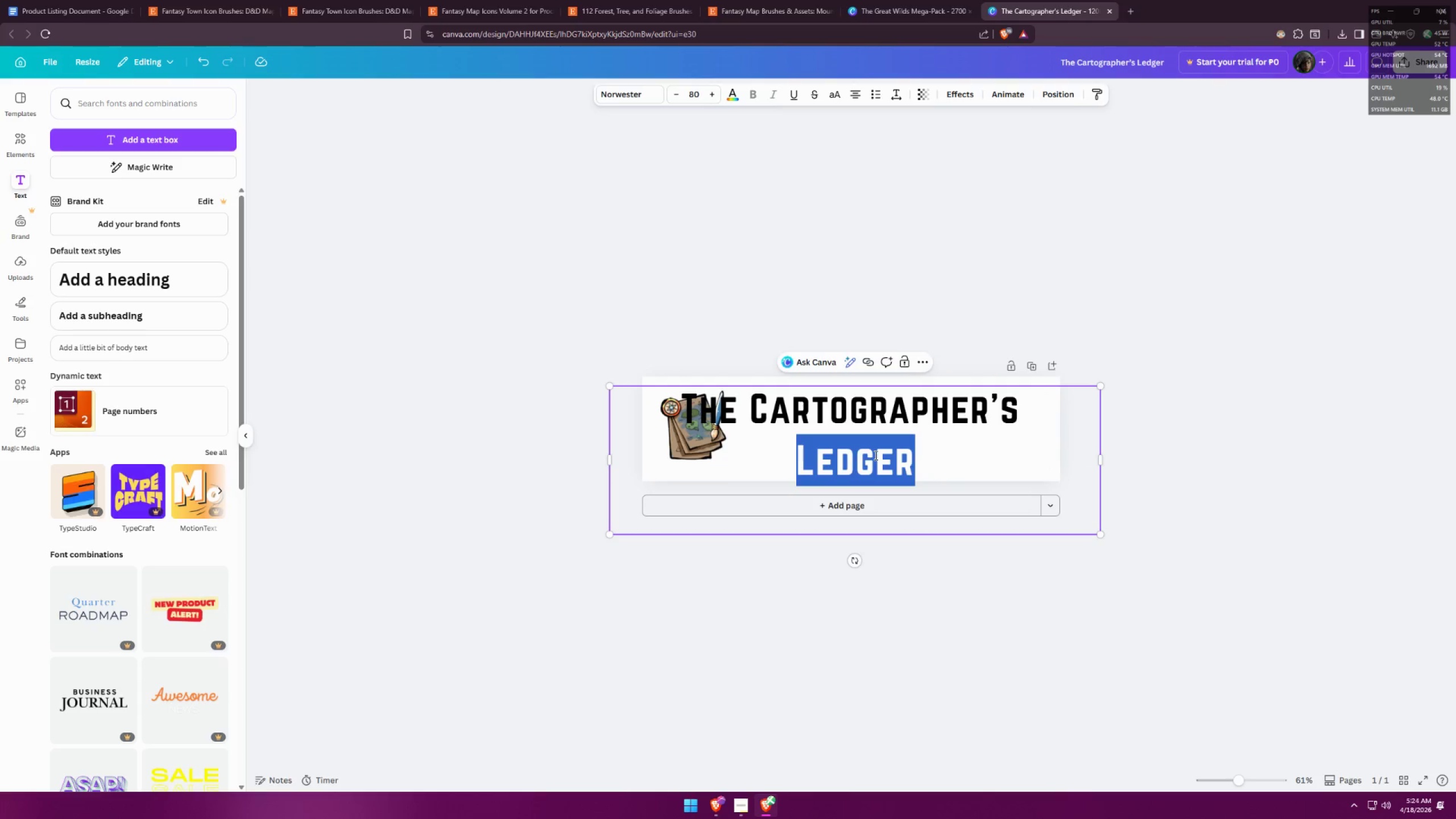 
key(Control+ControlLeft)
 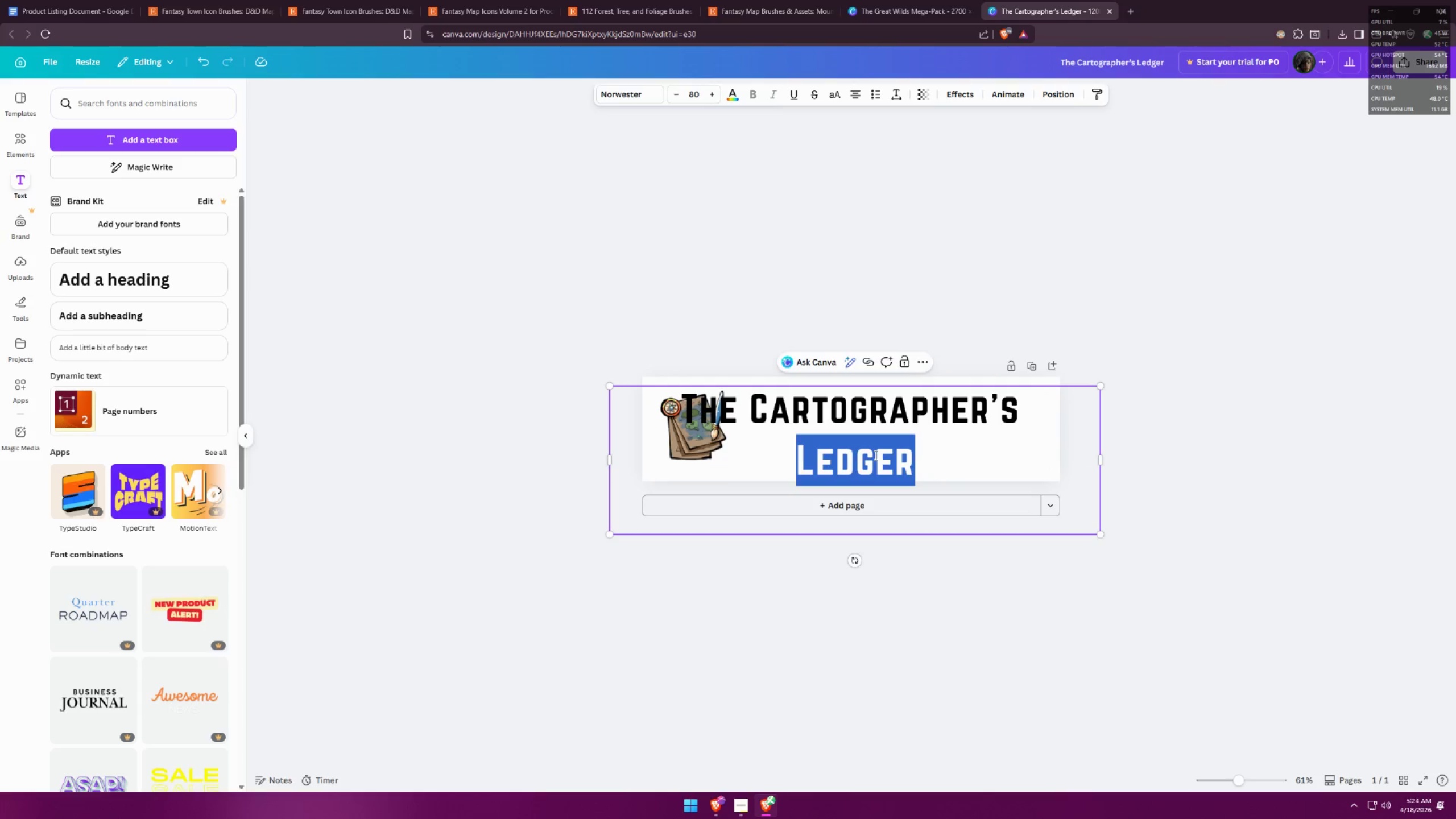 
key(Control+A)
 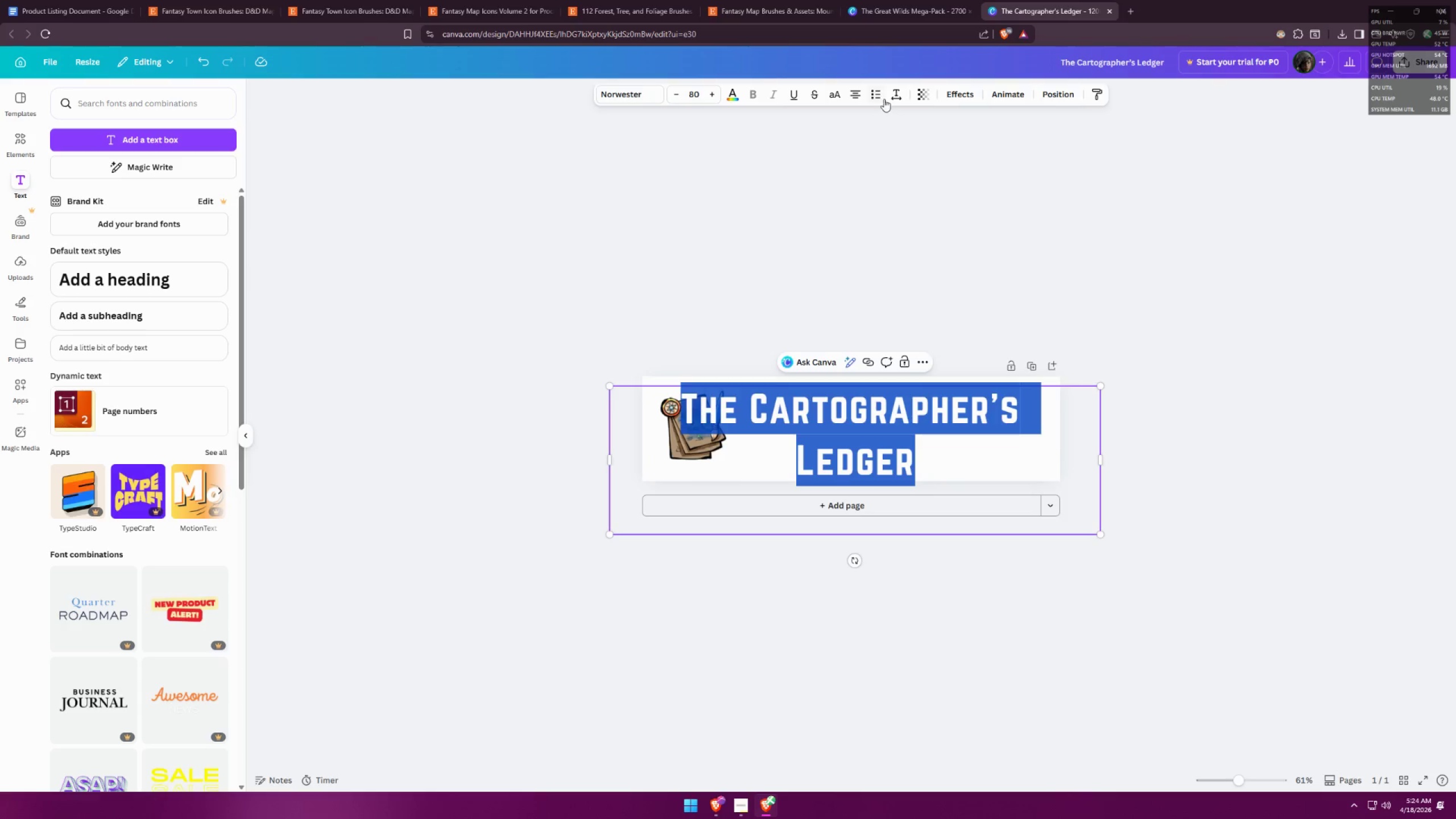 
left_click([896, 96])
 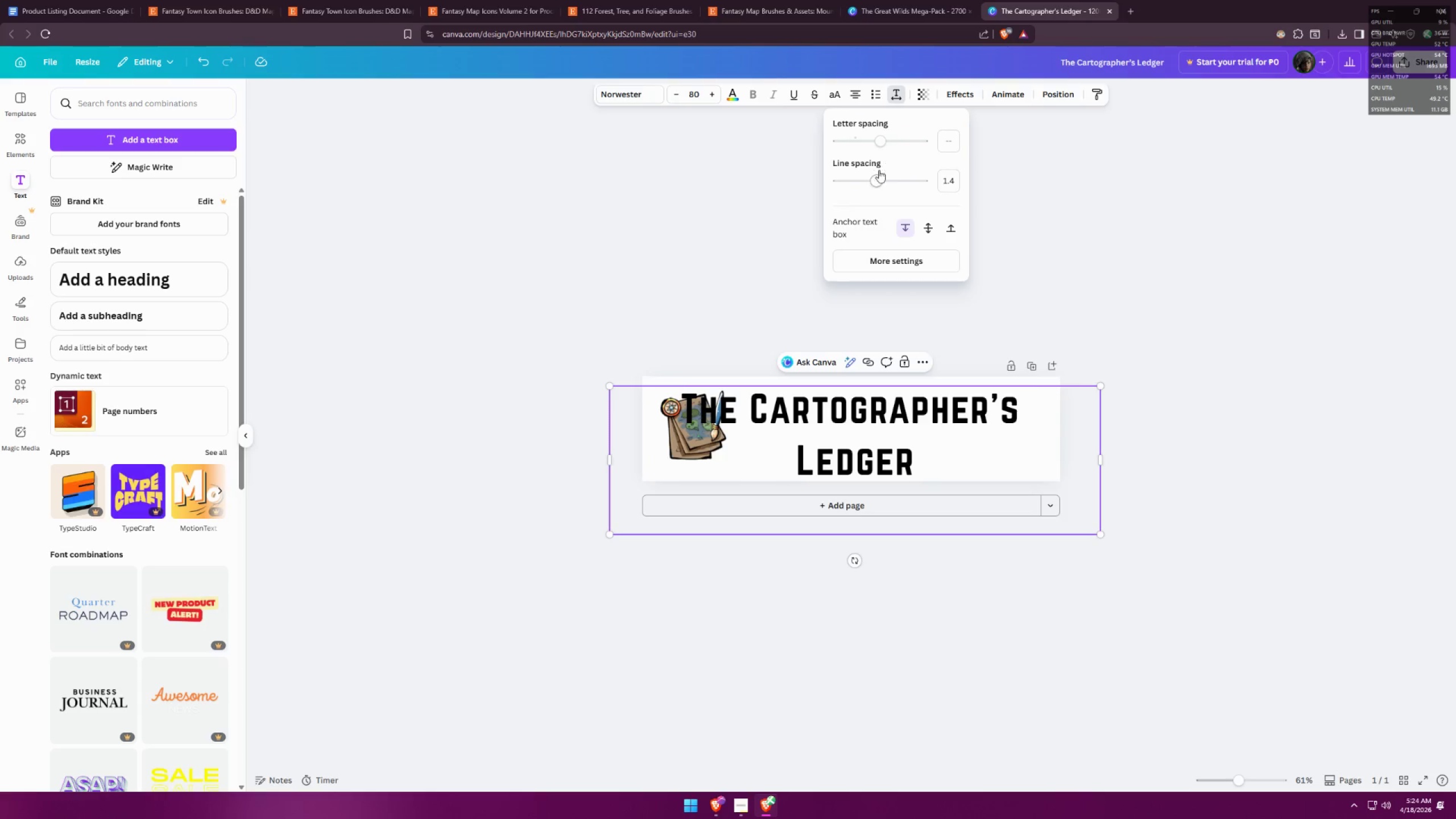 
left_click_drag(start_coordinate=[874, 181], to_coordinate=[854, 177])
 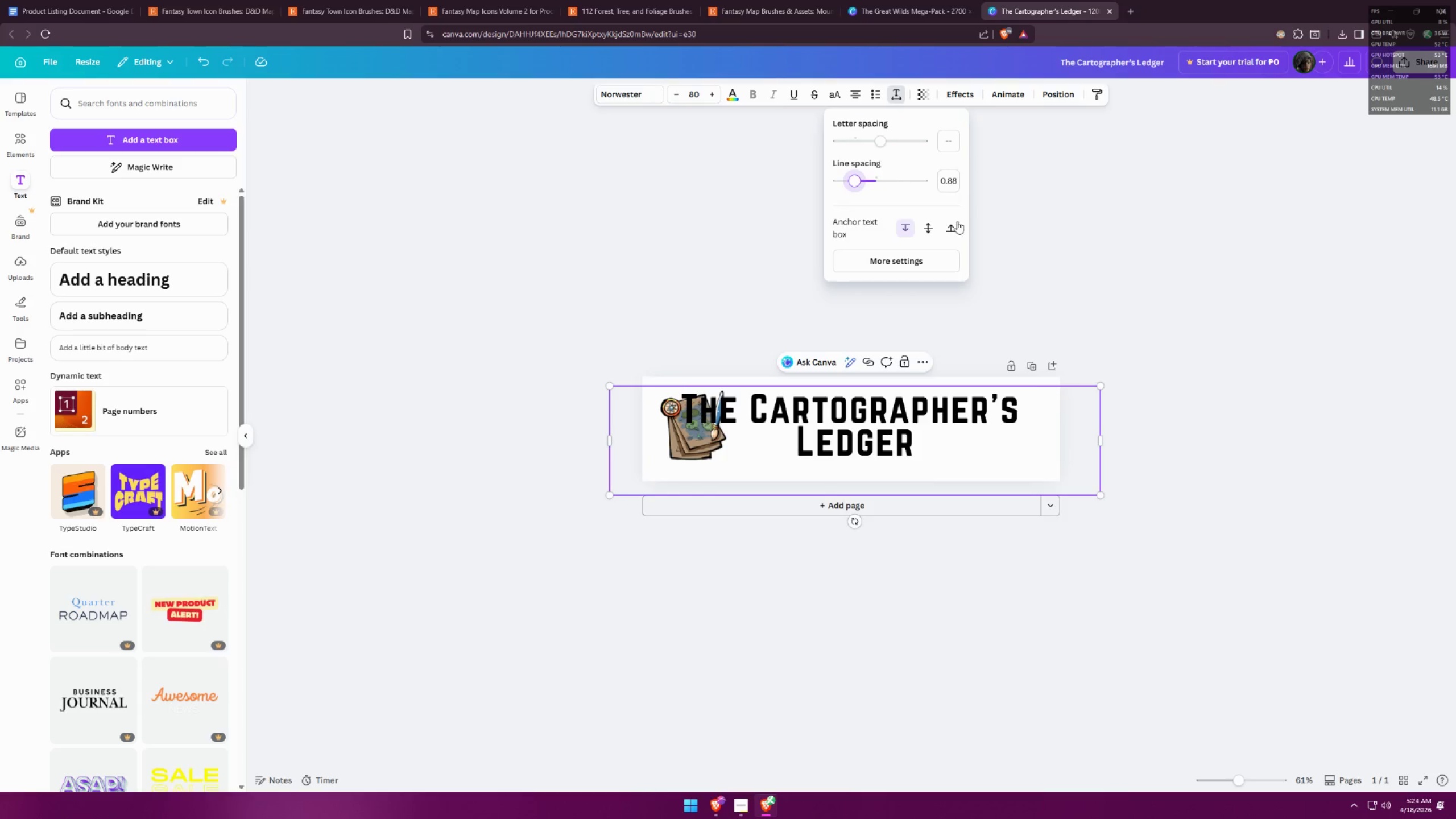 
left_click([1156, 319])
 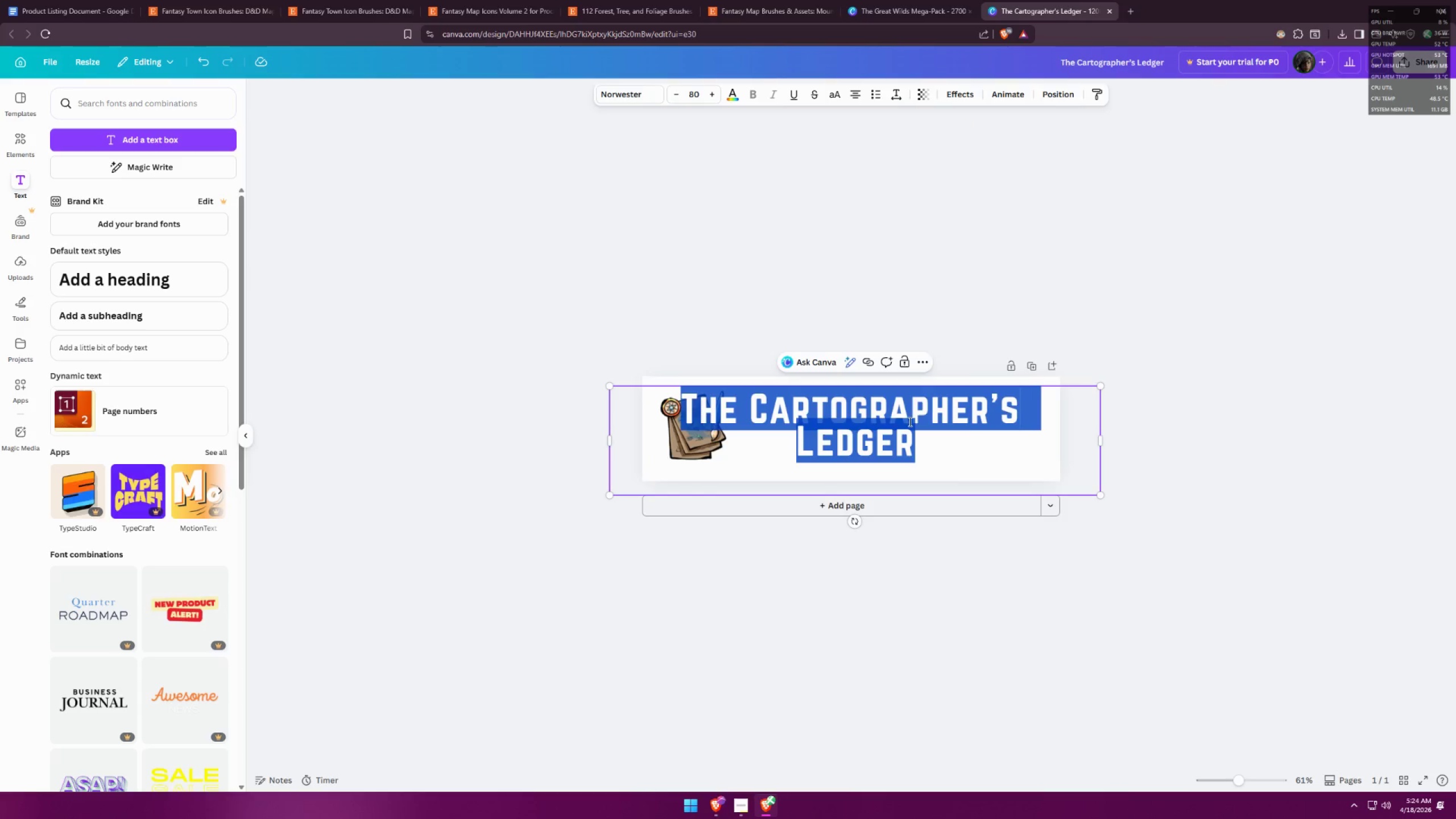 
left_click([1172, 433])
 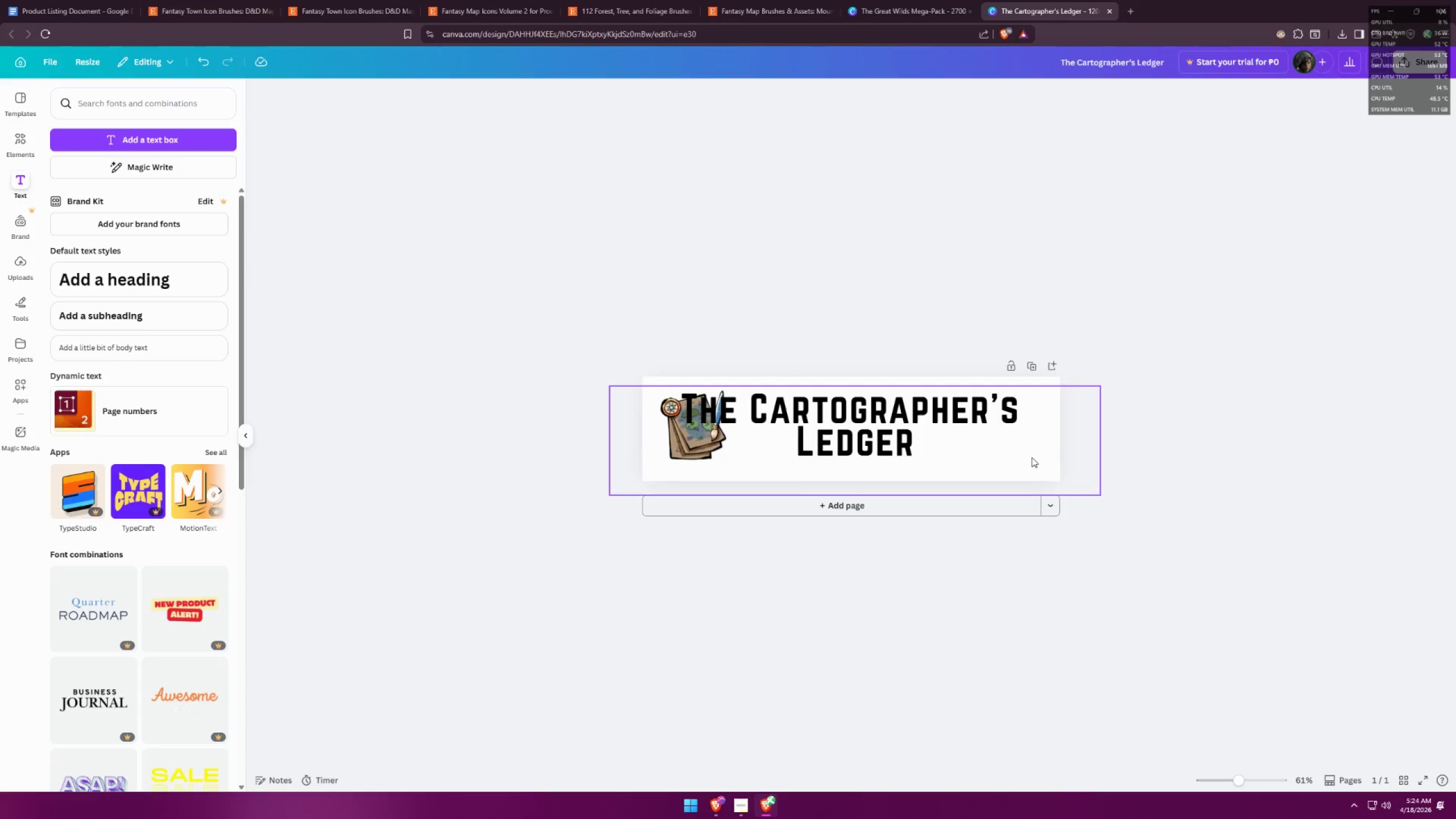 
left_click([1032, 457])
 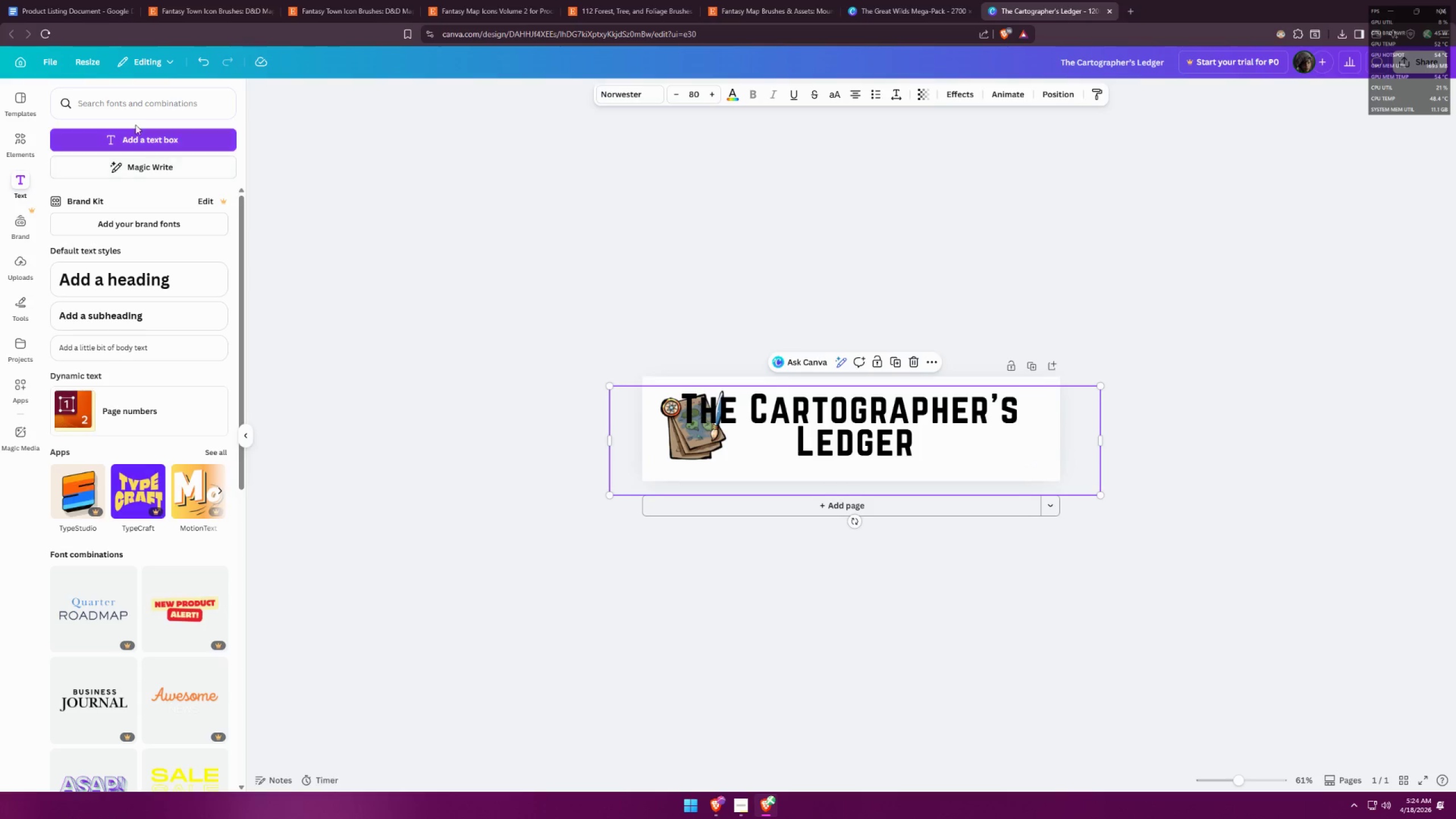 
left_click([52, 59])
 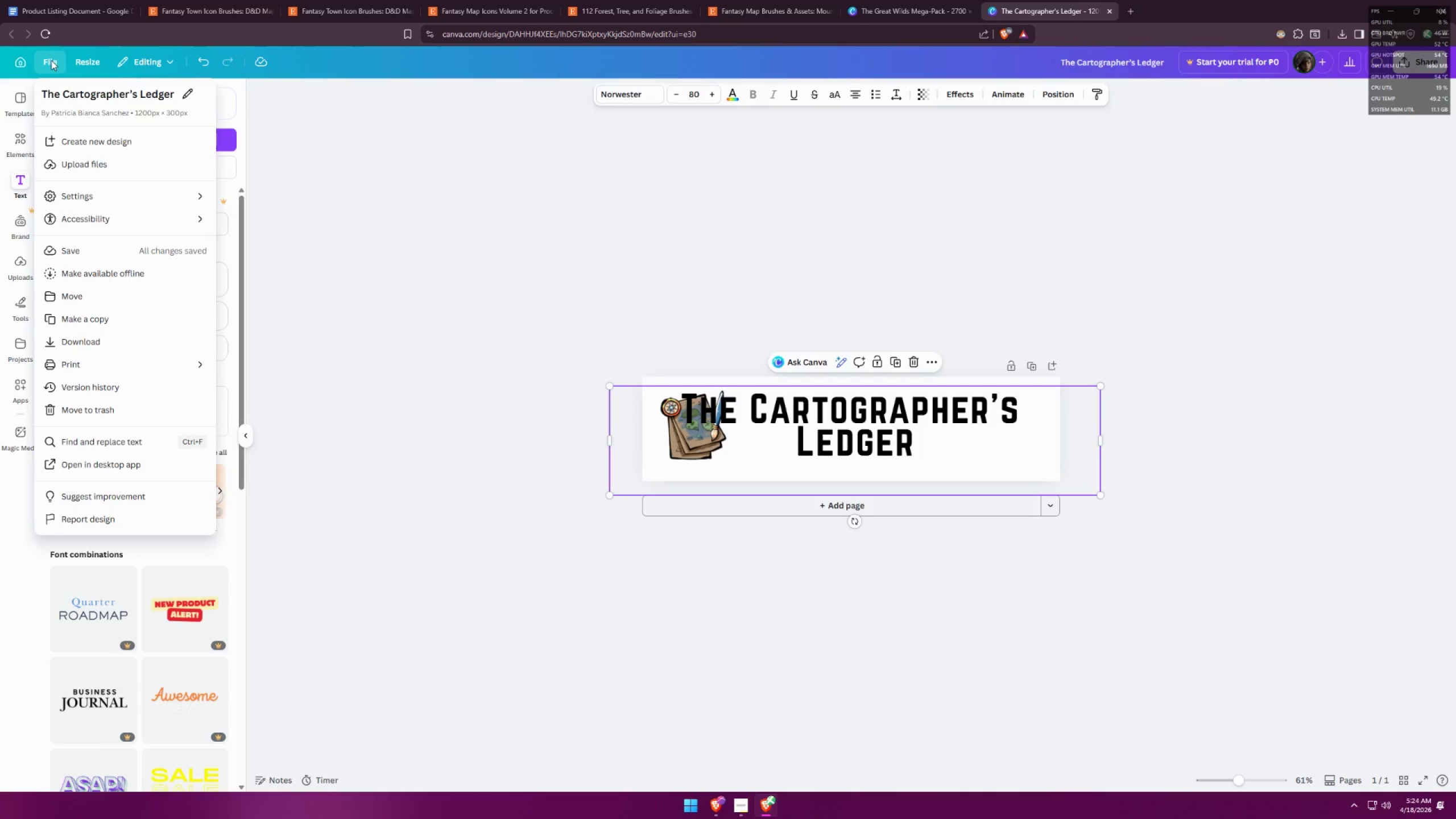 
left_click([445, 233])
 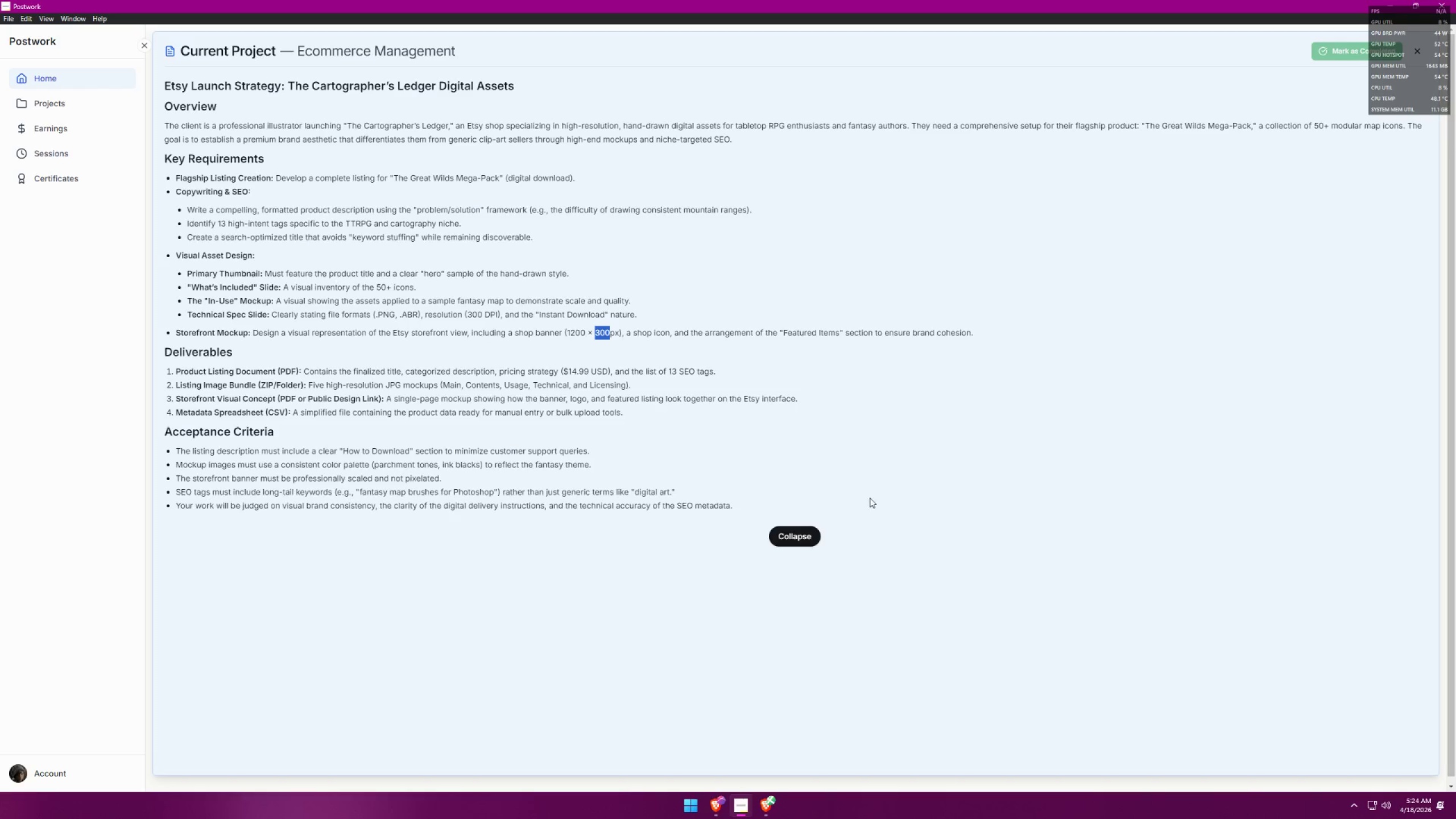 
wait(7.69)
 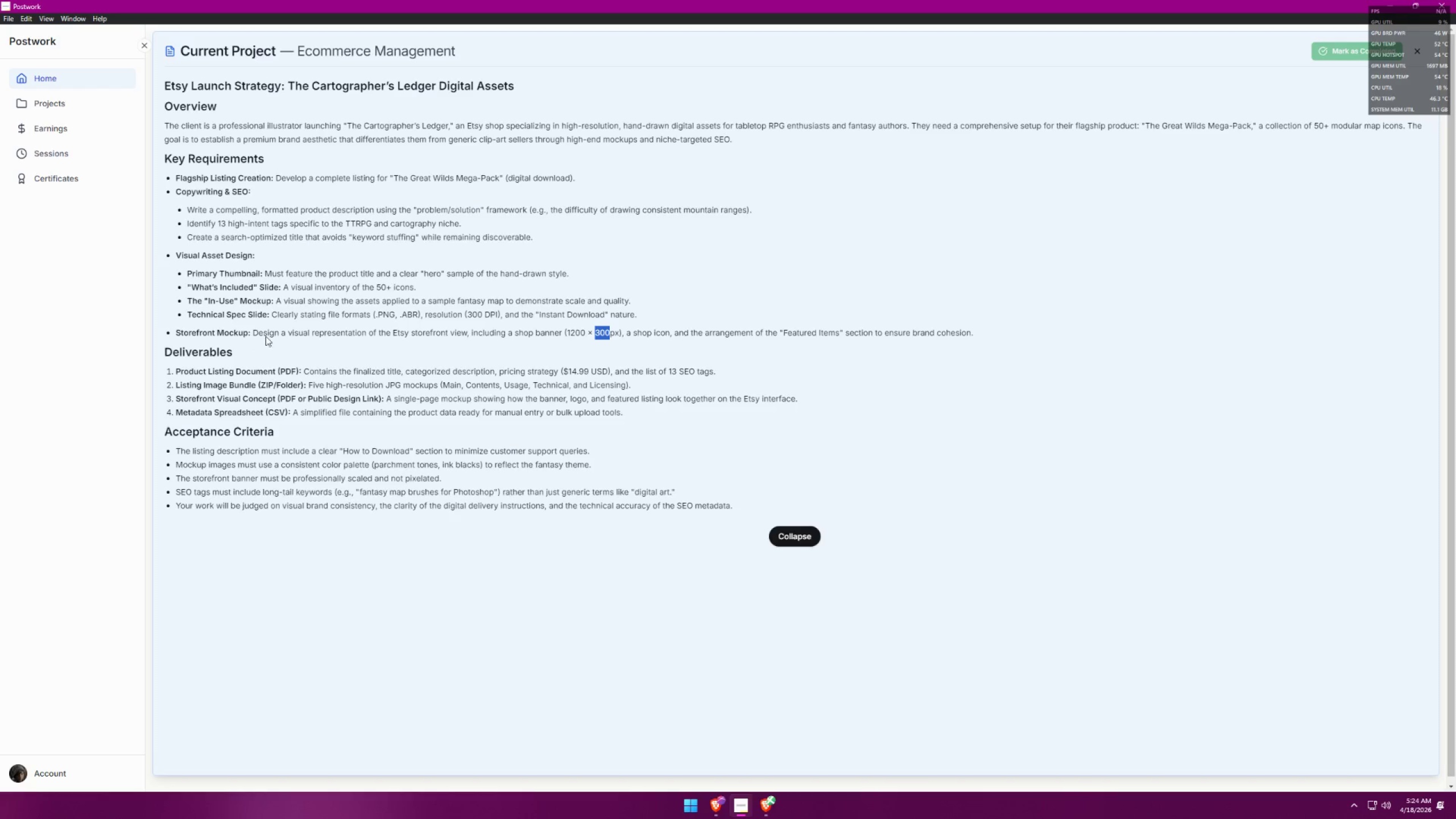 
left_click_drag(start_coordinate=[887, 432], to_coordinate=[896, 434])
 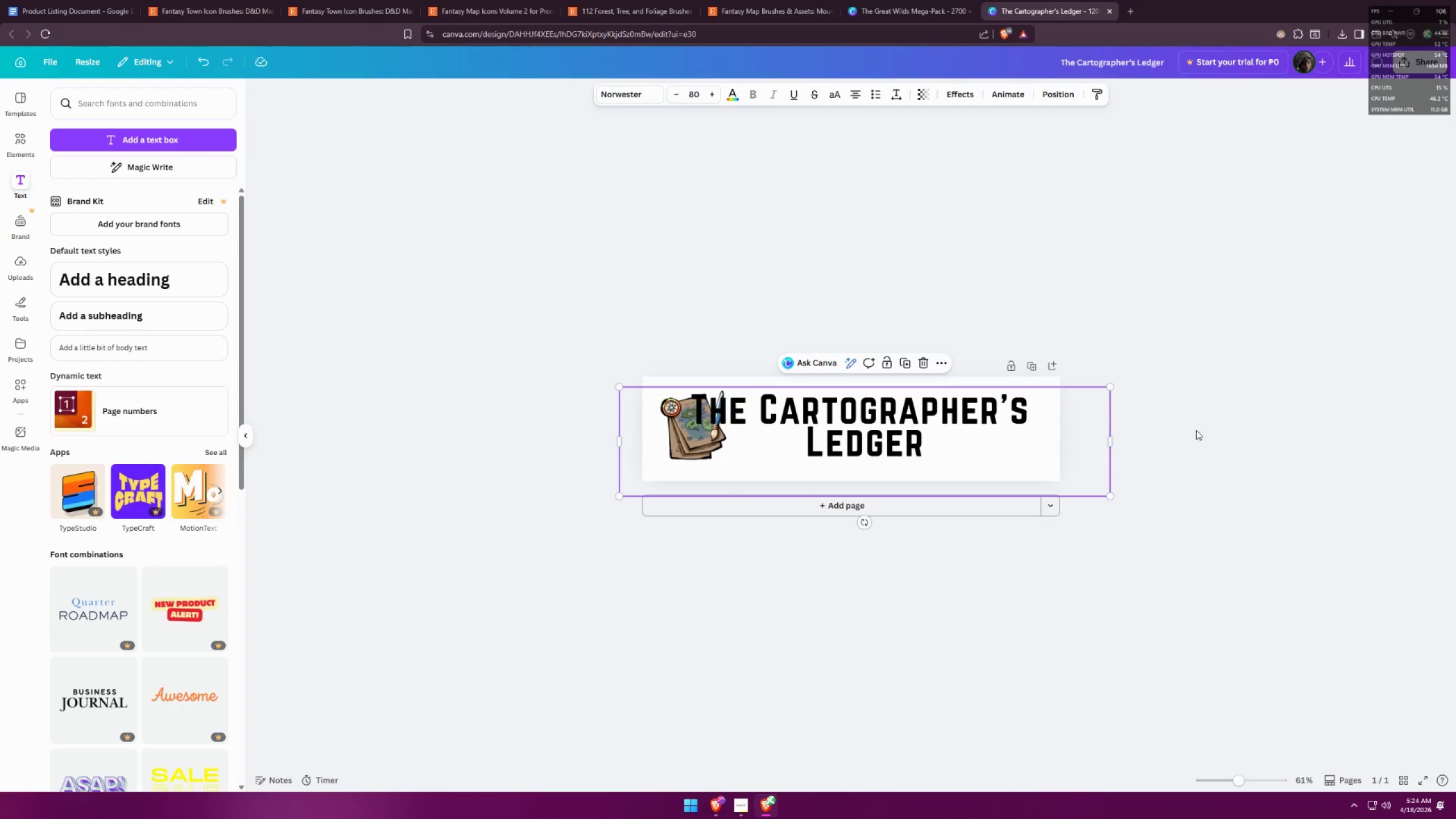 
left_click([1197, 430])
 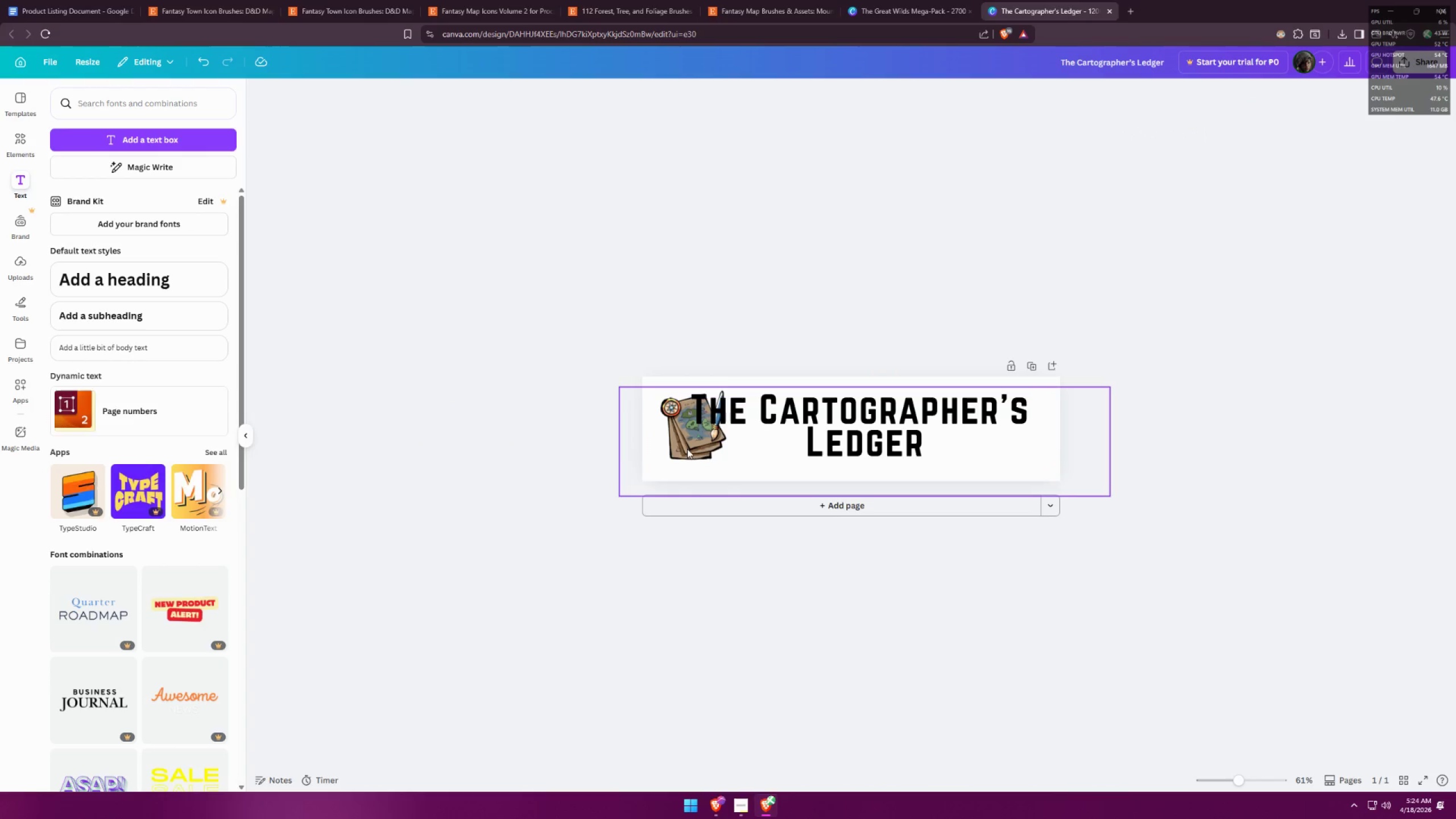 
left_click_drag(start_coordinate=[676, 445], to_coordinate=[666, 445])
 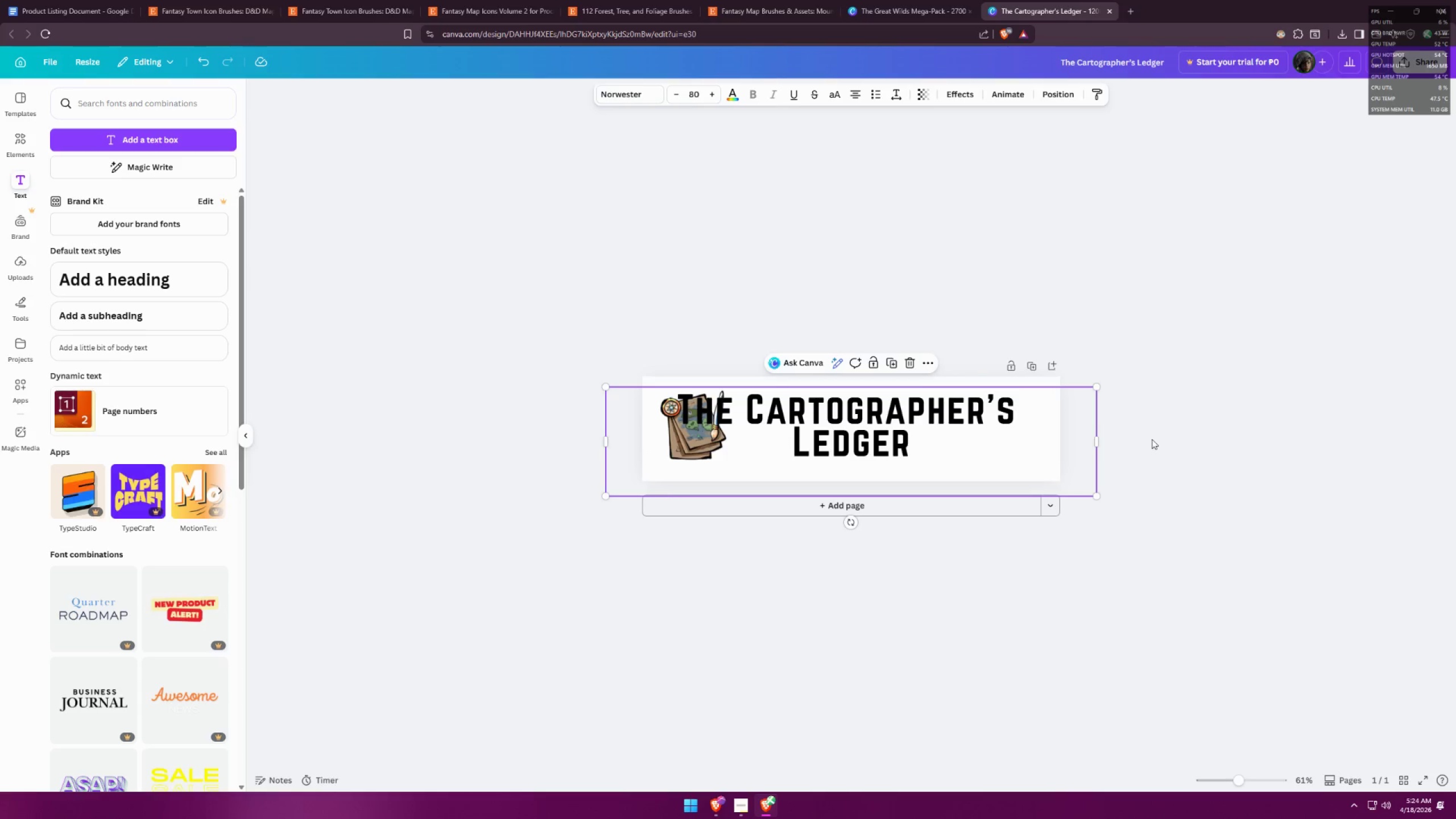 
left_click([1156, 436])
 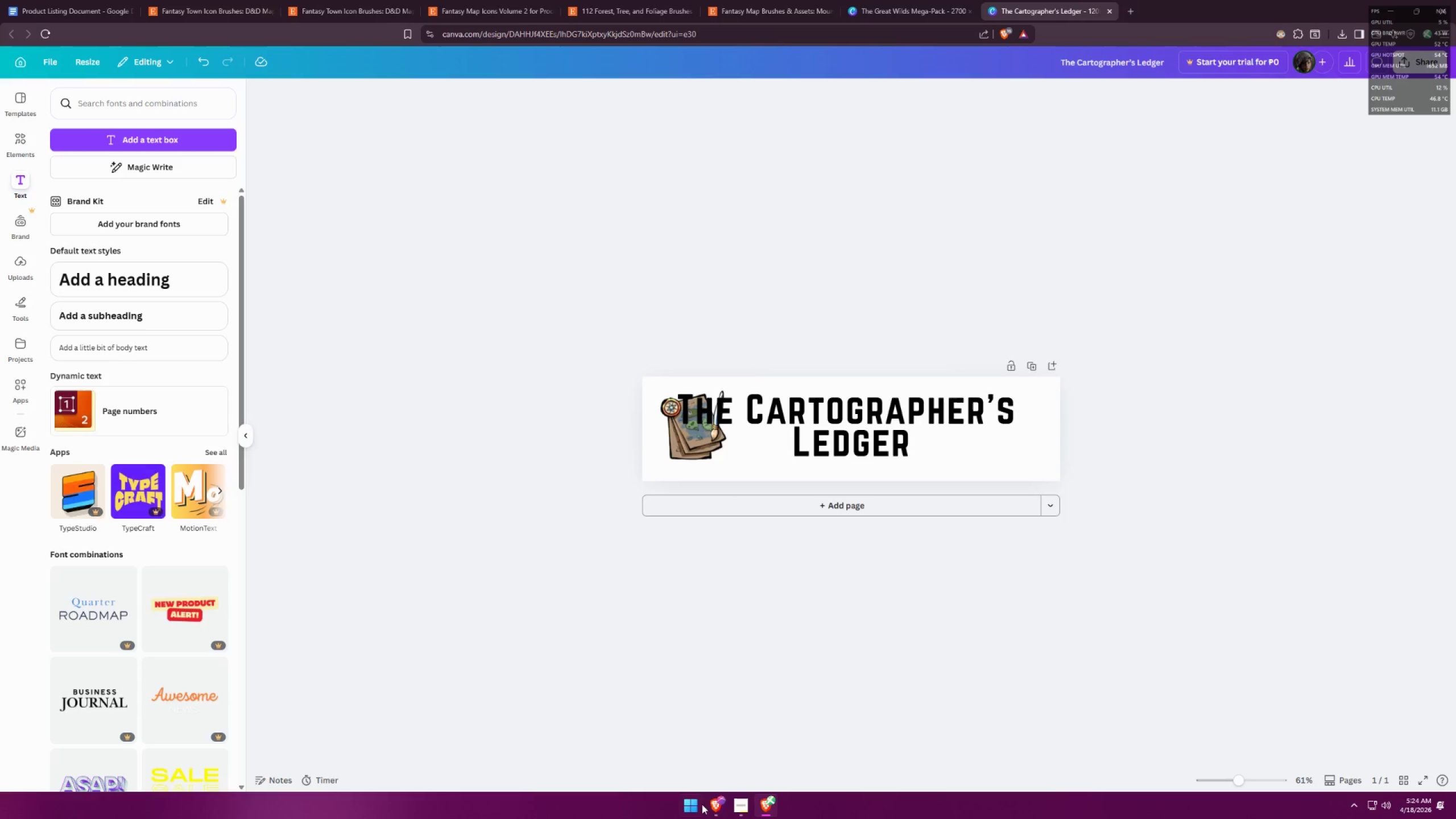 
double_click([708, 808])
 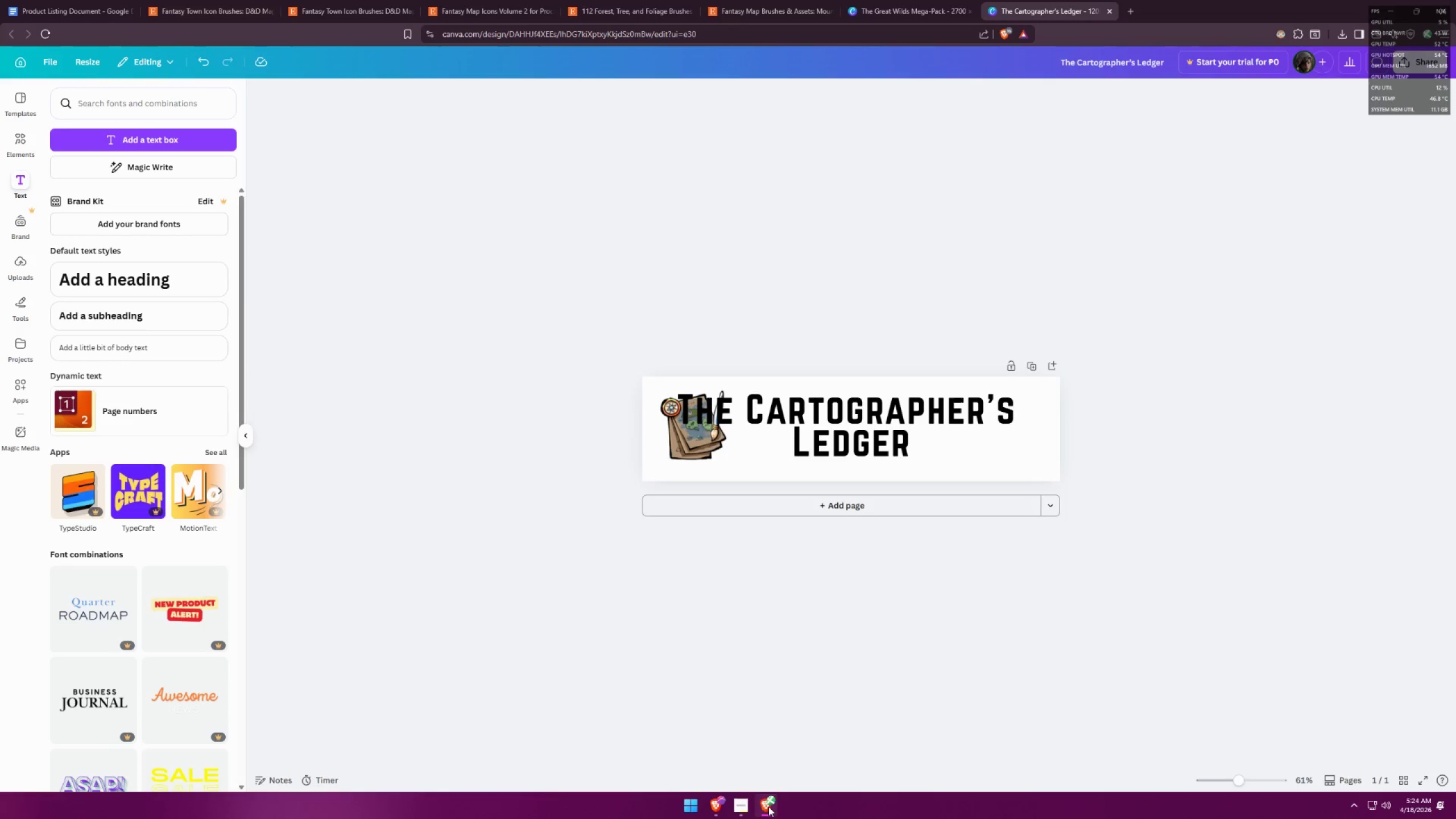 
left_click([738, 804])
 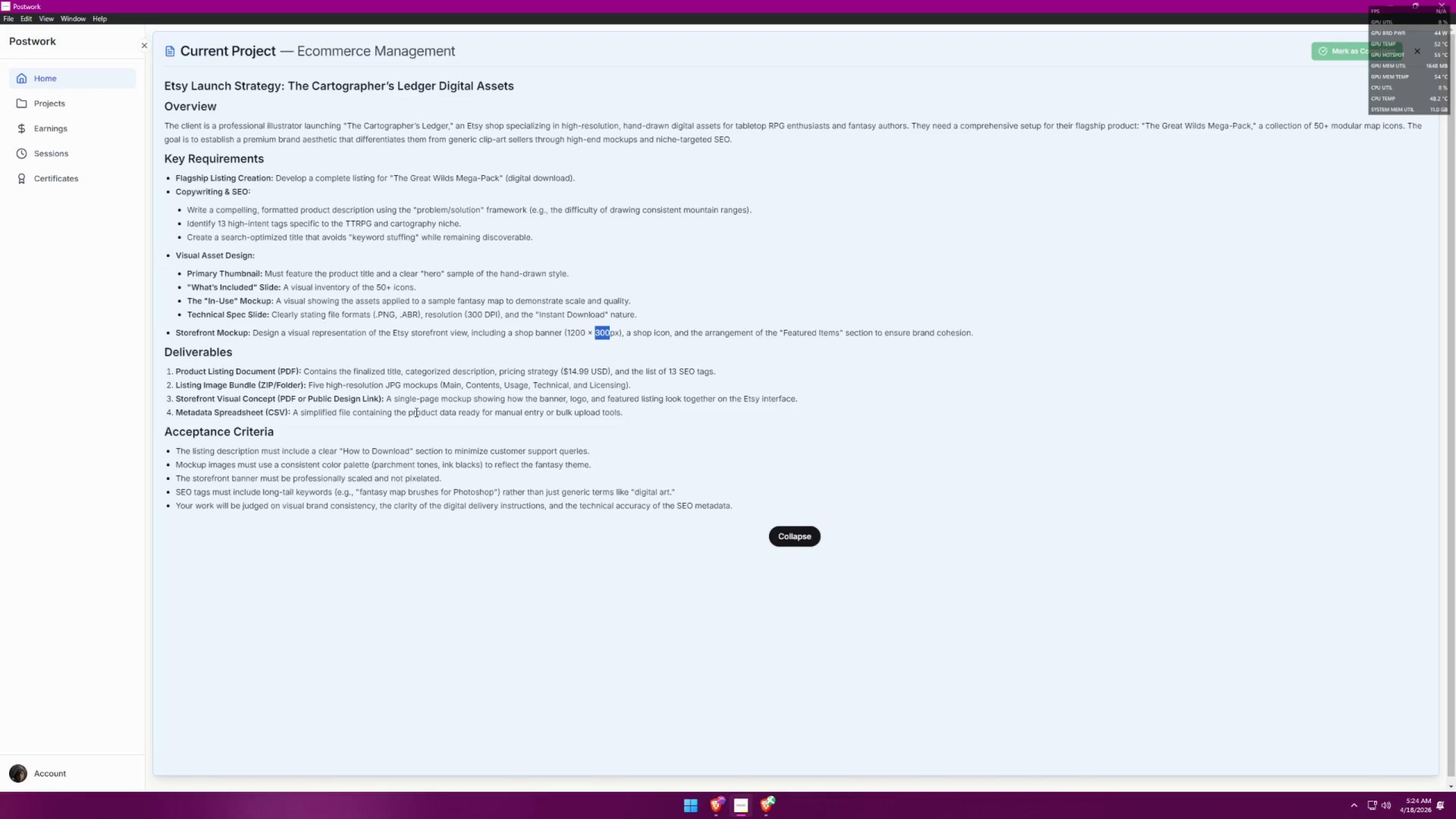 
wait(9.36)
 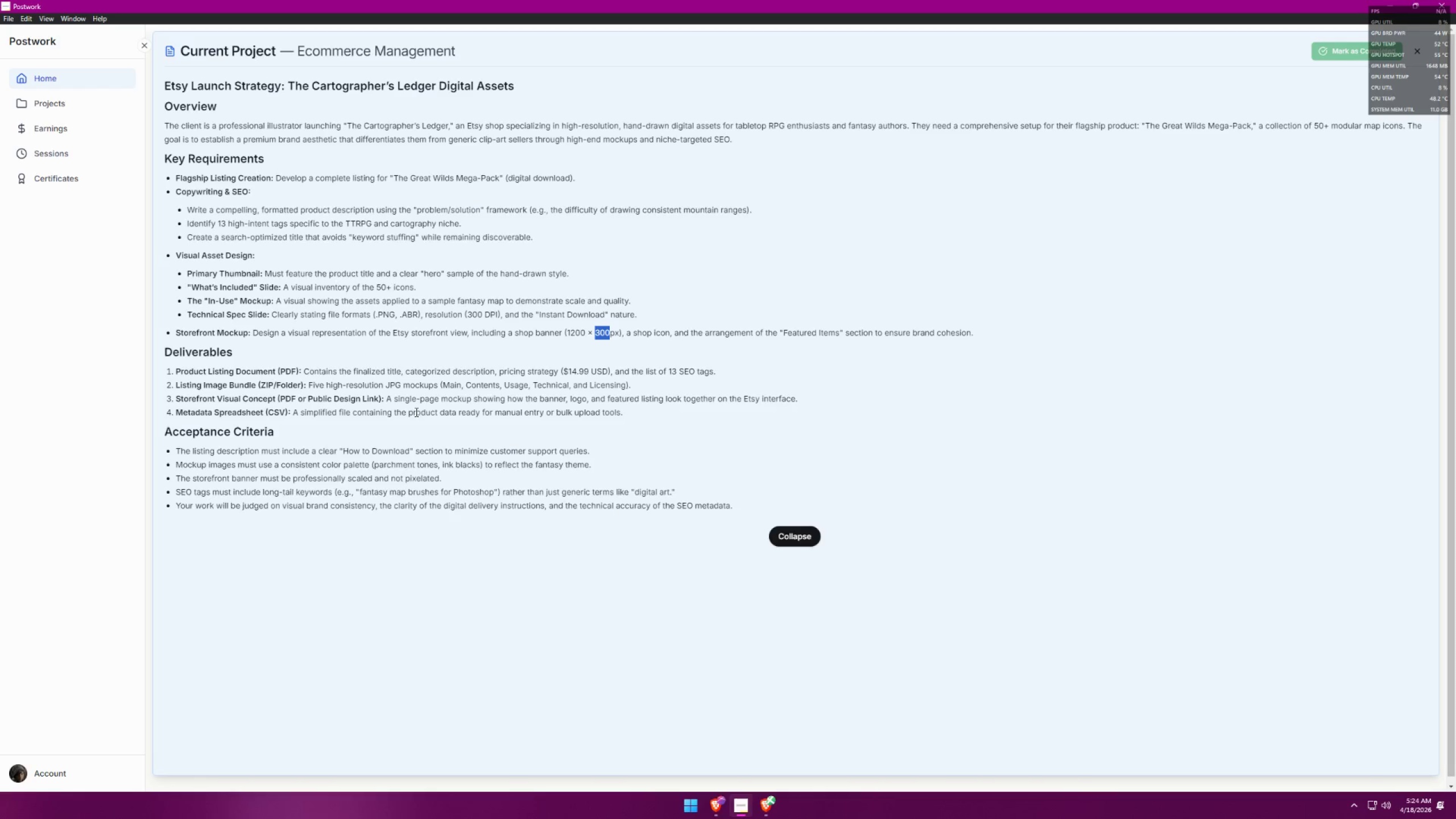 
left_click([761, 809])
 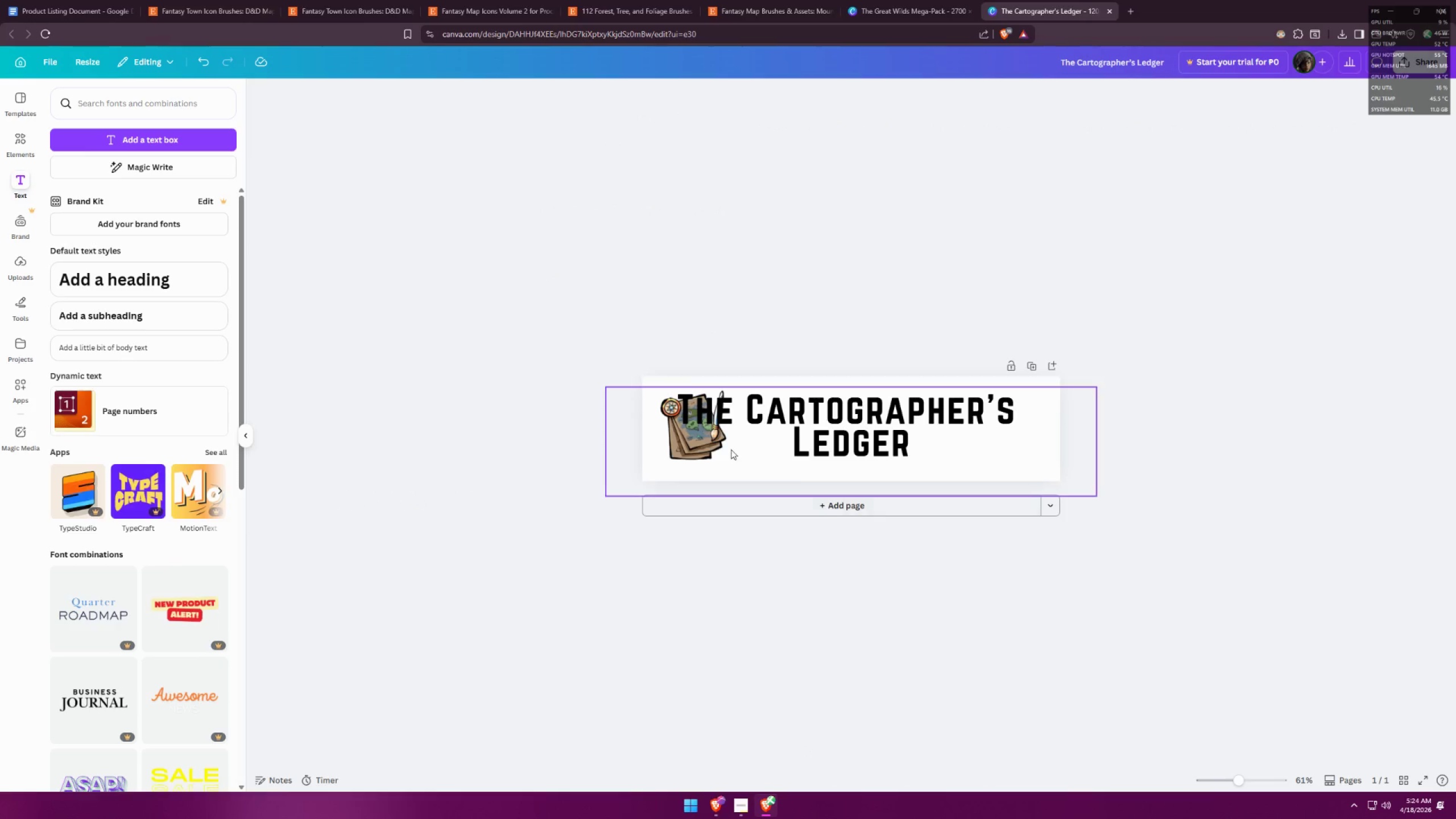 
left_click([773, 425])
 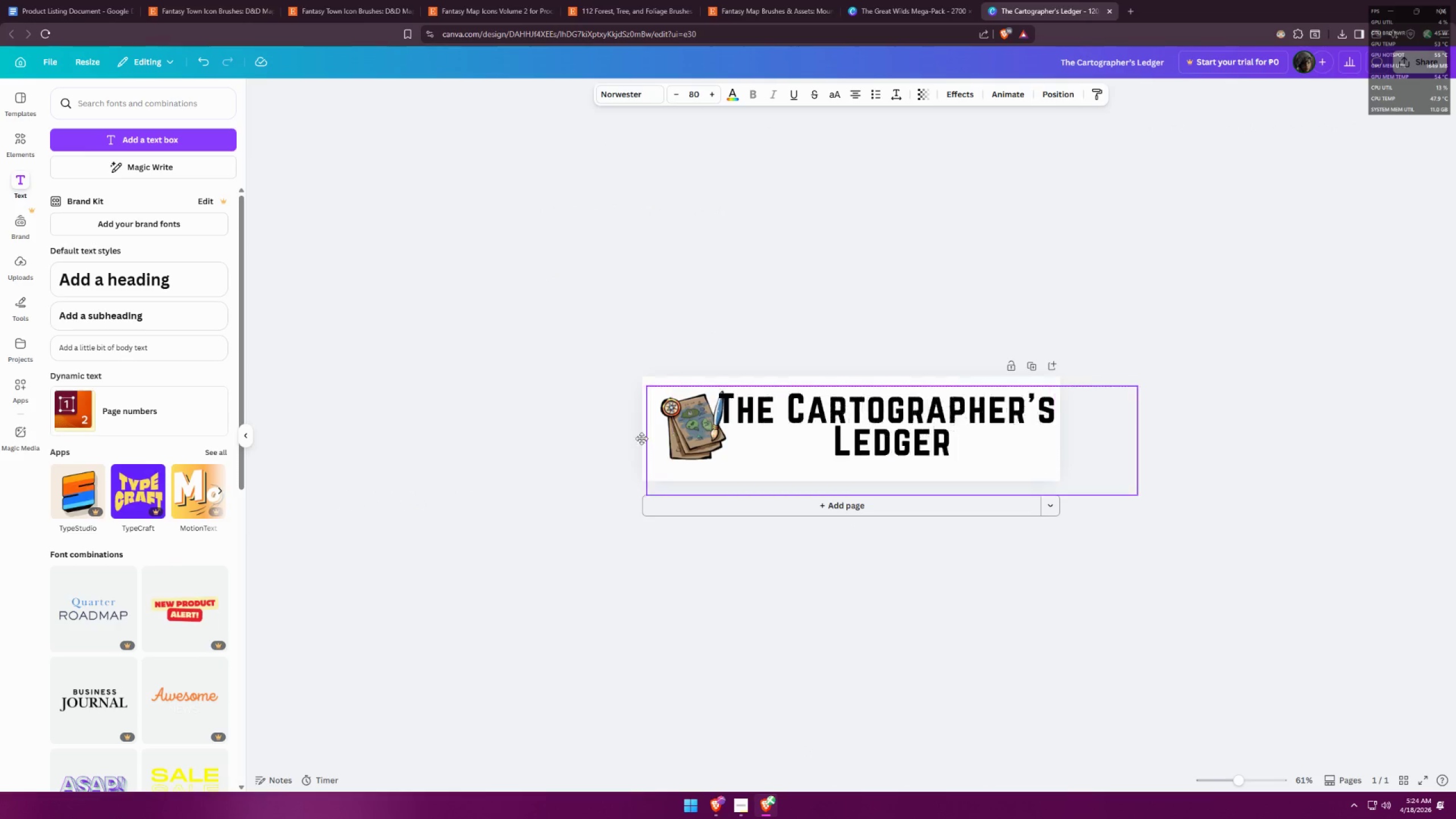 
left_click_drag(start_coordinate=[603, 440], to_coordinate=[693, 442])
 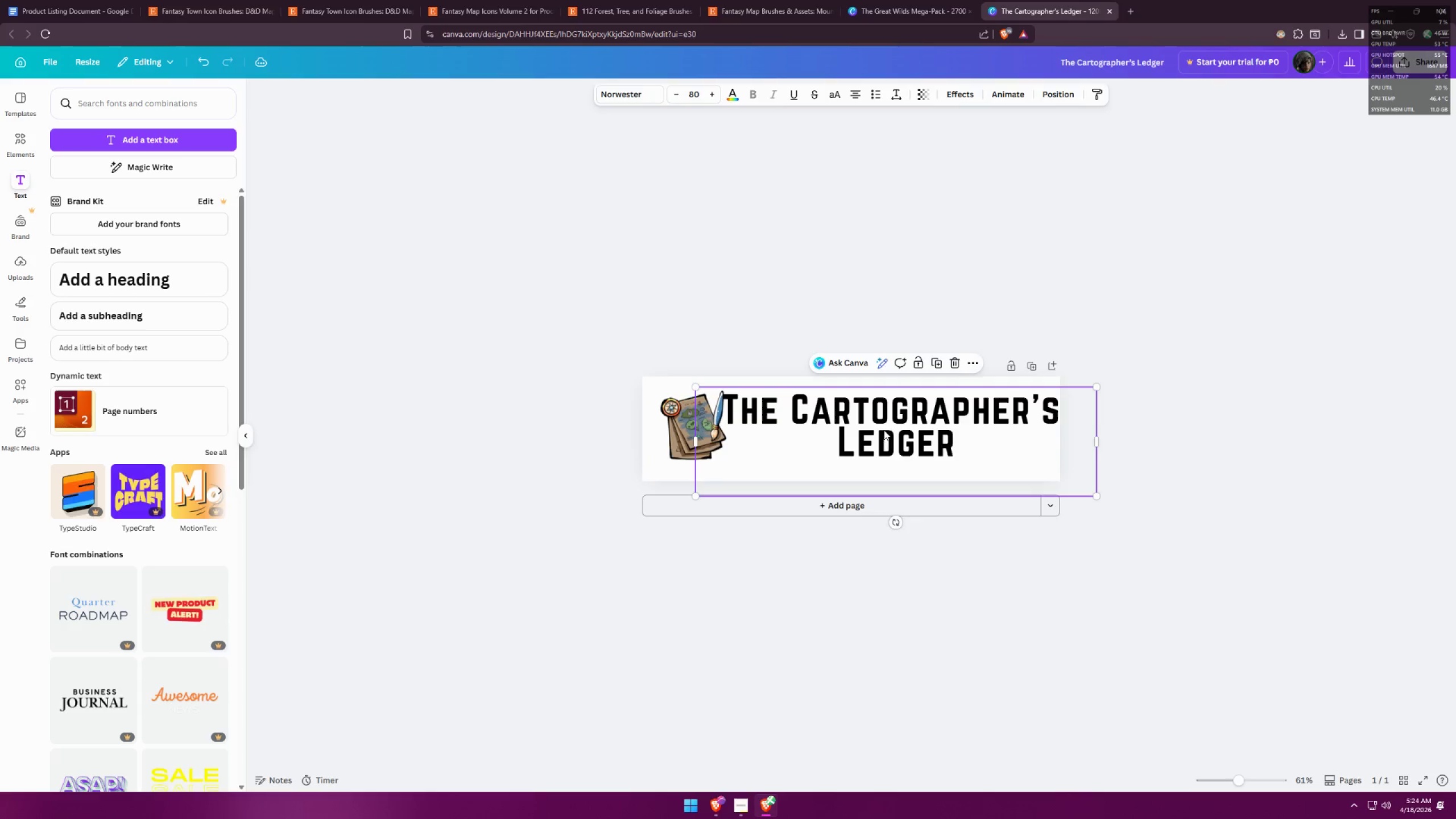 
left_click_drag(start_coordinate=[890, 427], to_coordinate=[875, 429])
 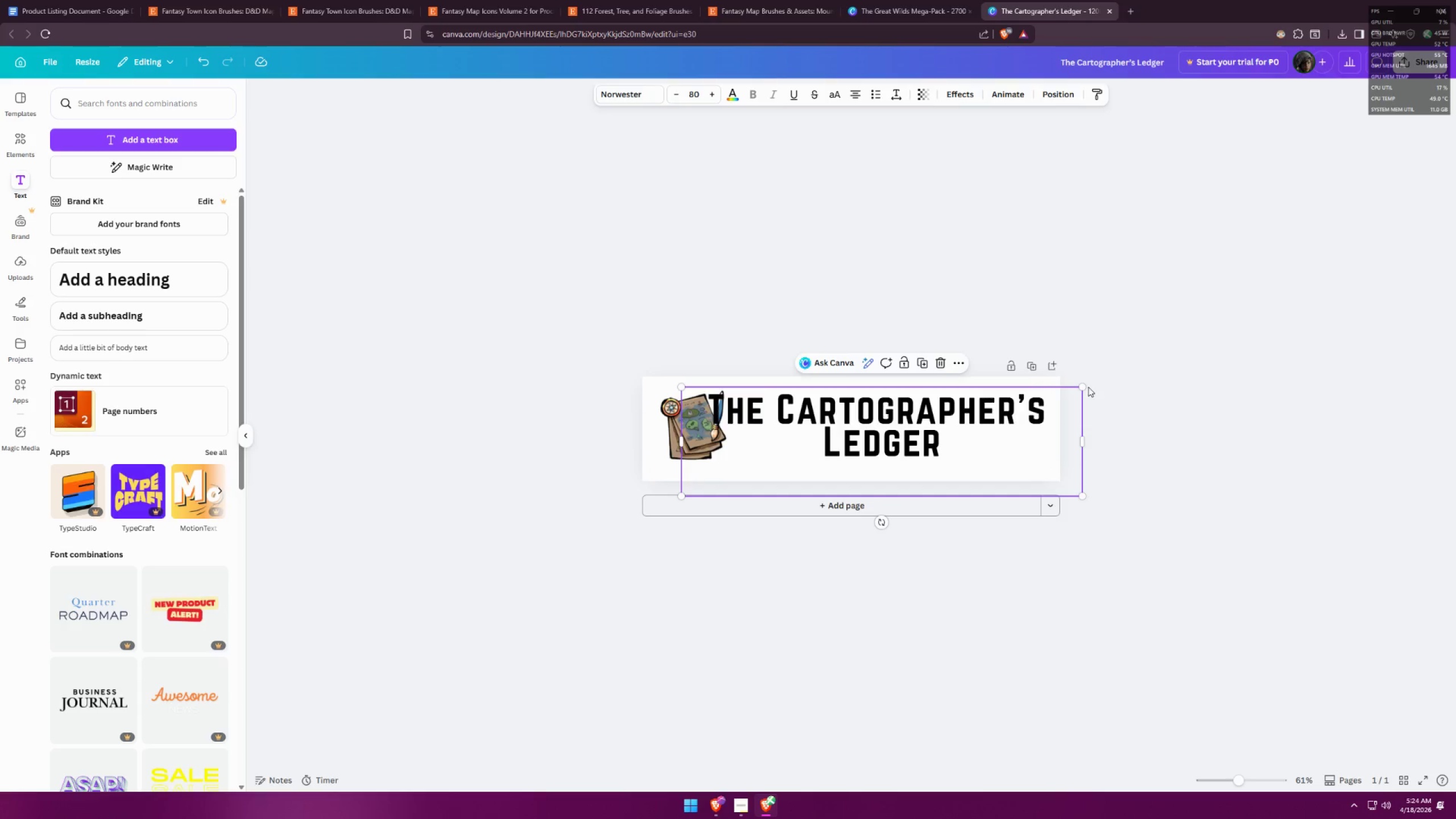 
left_click_drag(start_coordinate=[1086, 387], to_coordinate=[1068, 392])
 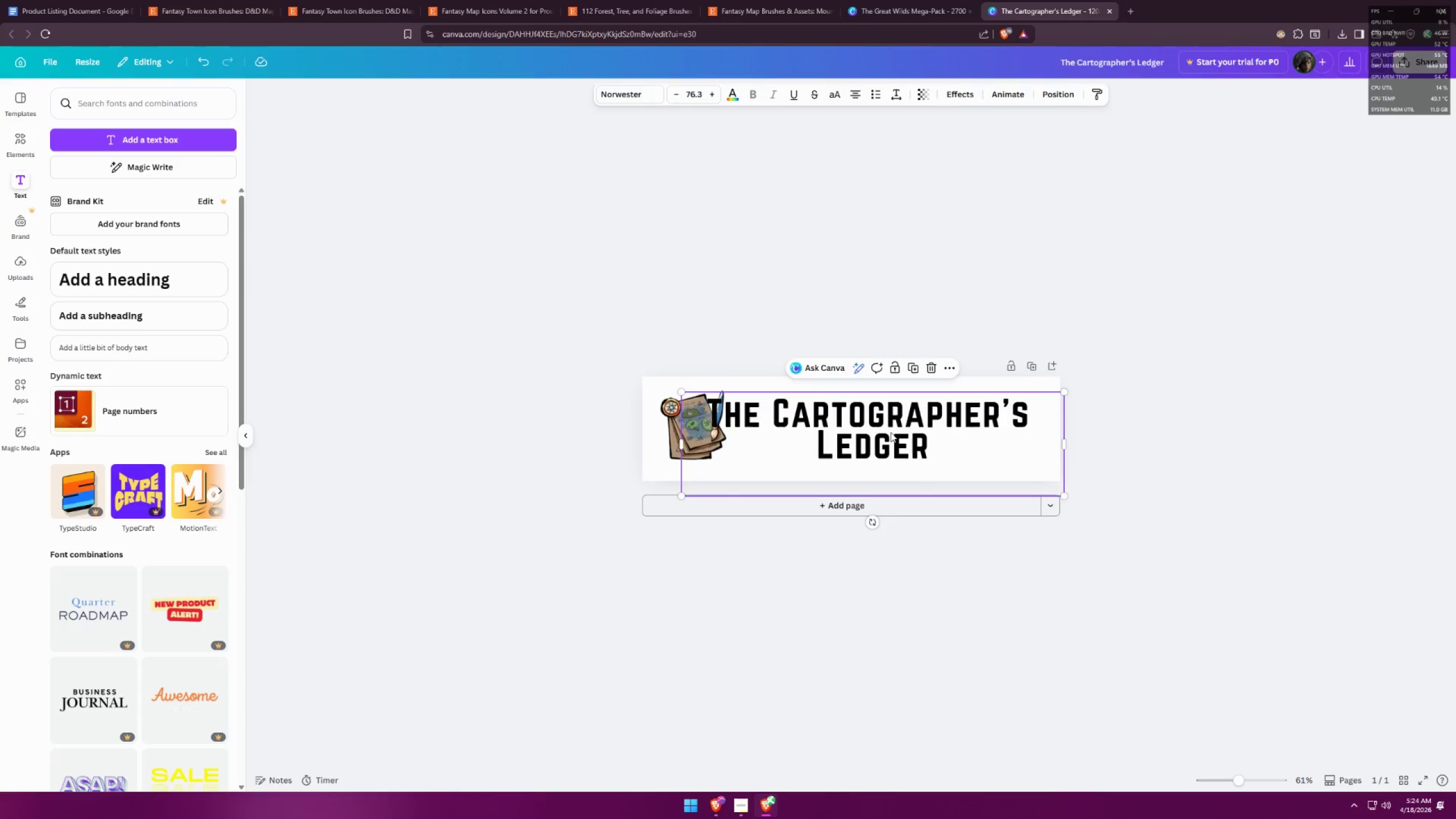 
left_click_drag(start_coordinate=[889, 432], to_coordinate=[884, 428])
 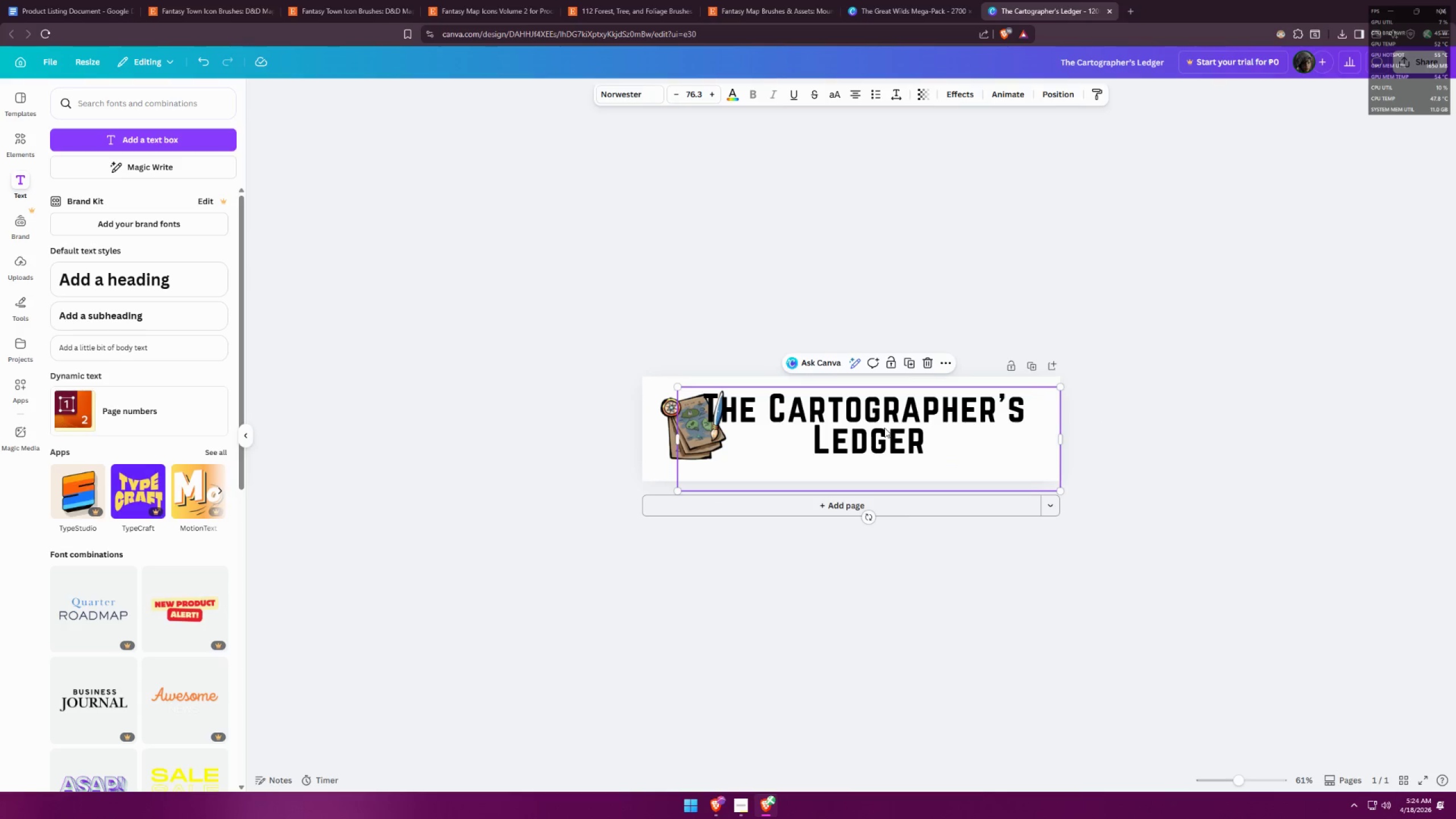 
double_click([884, 428])
 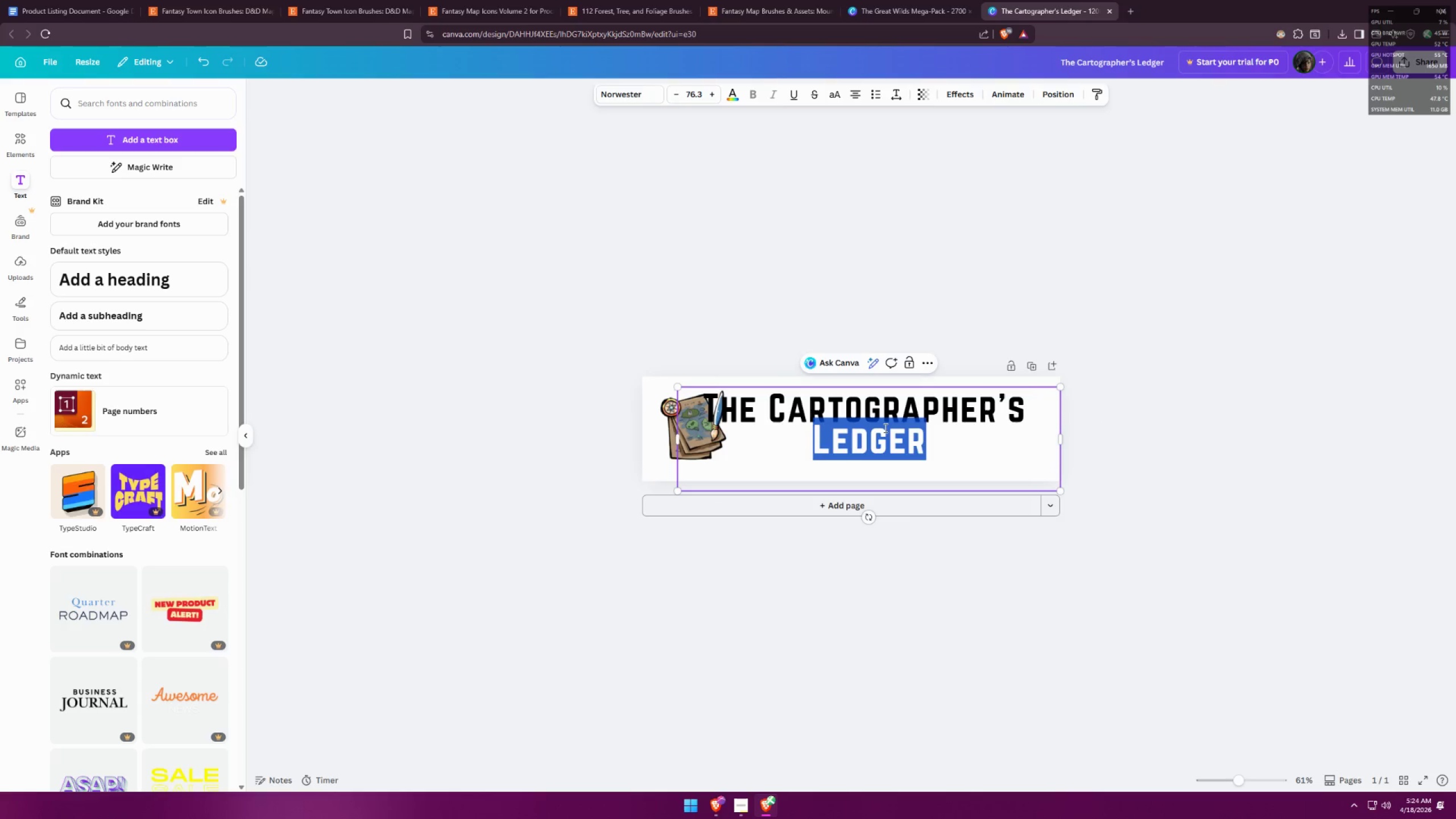 
triple_click([884, 428])
 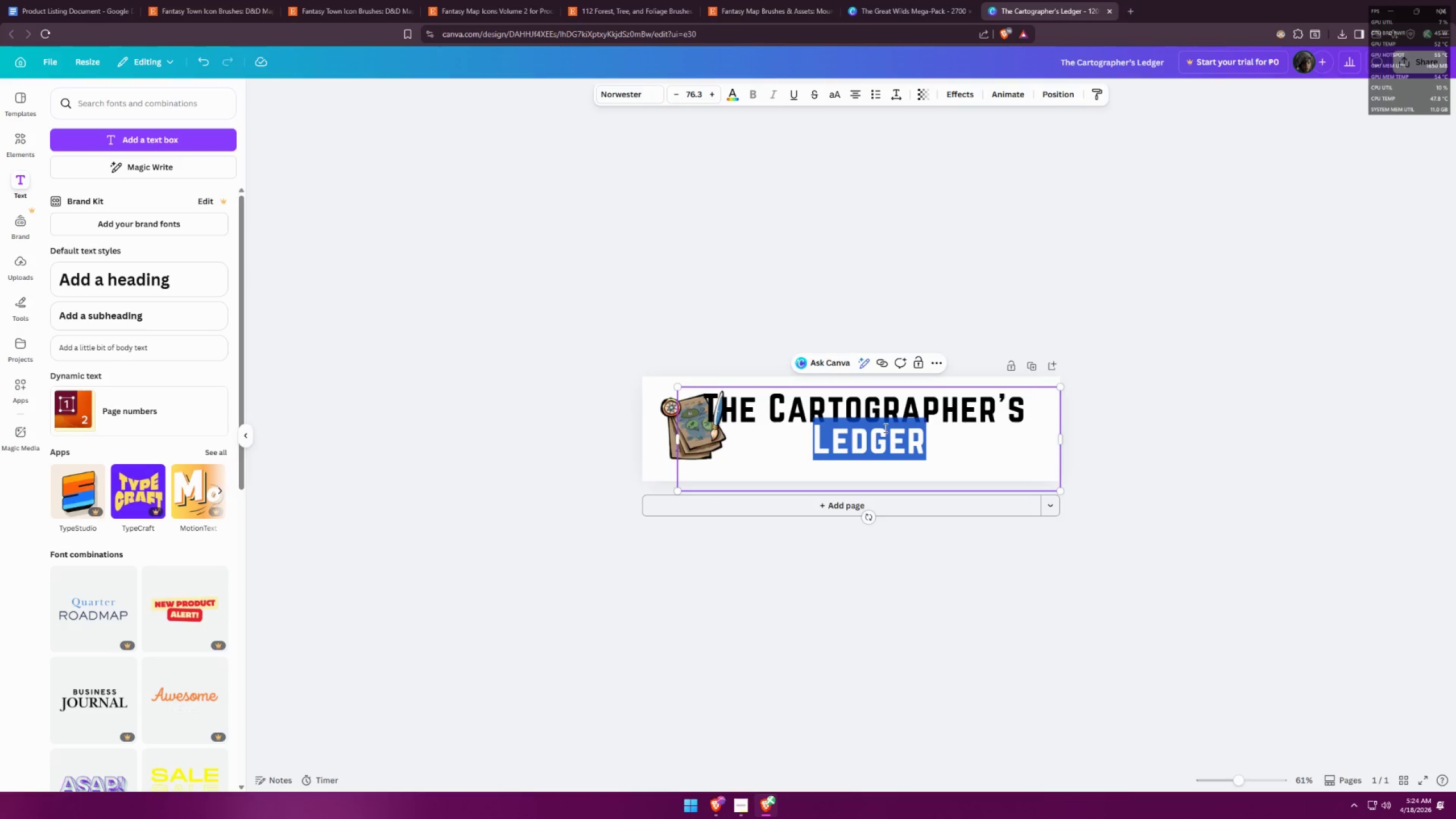 
key(Control+ControlLeft)
 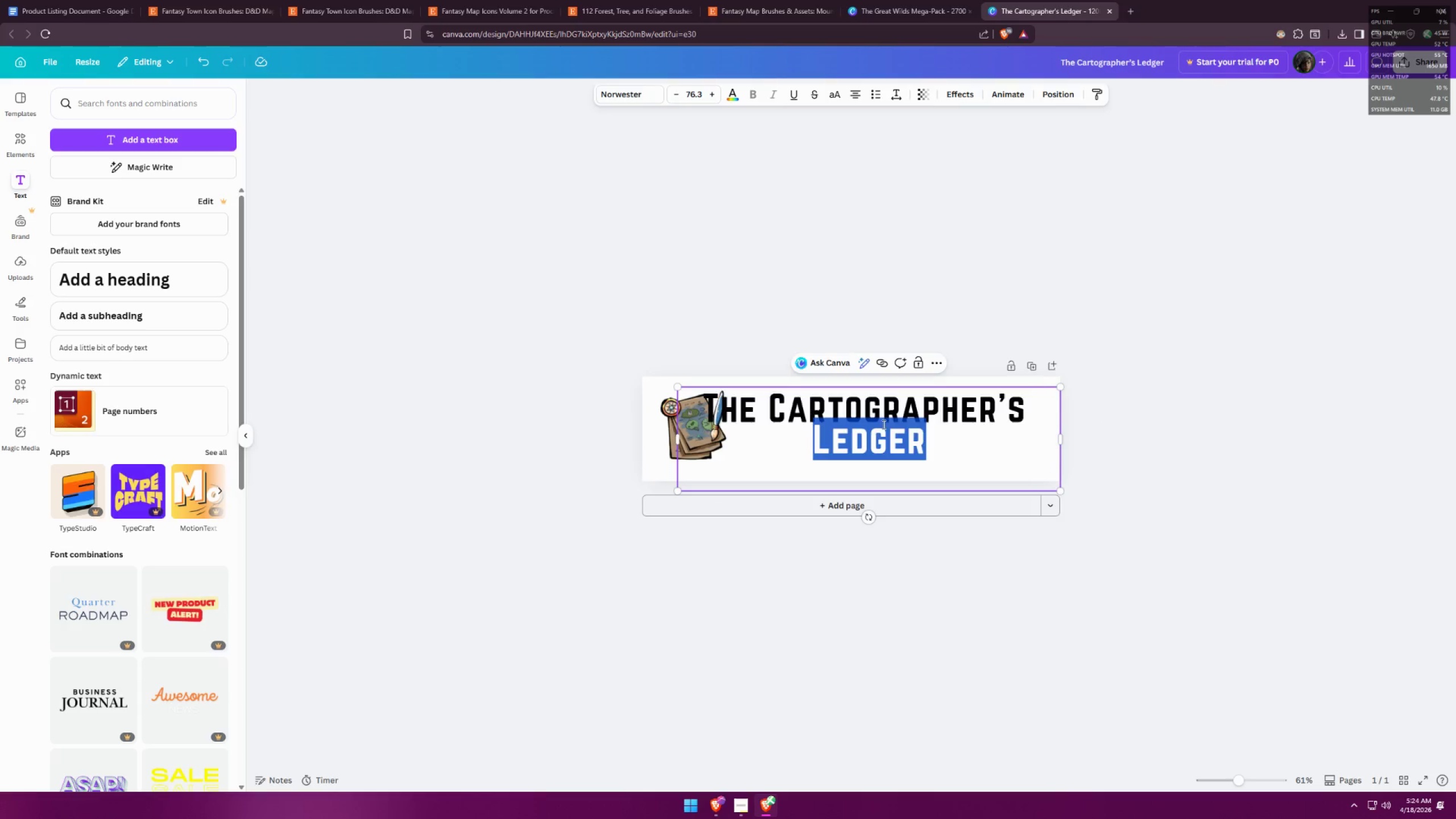 
key(Control+A)
 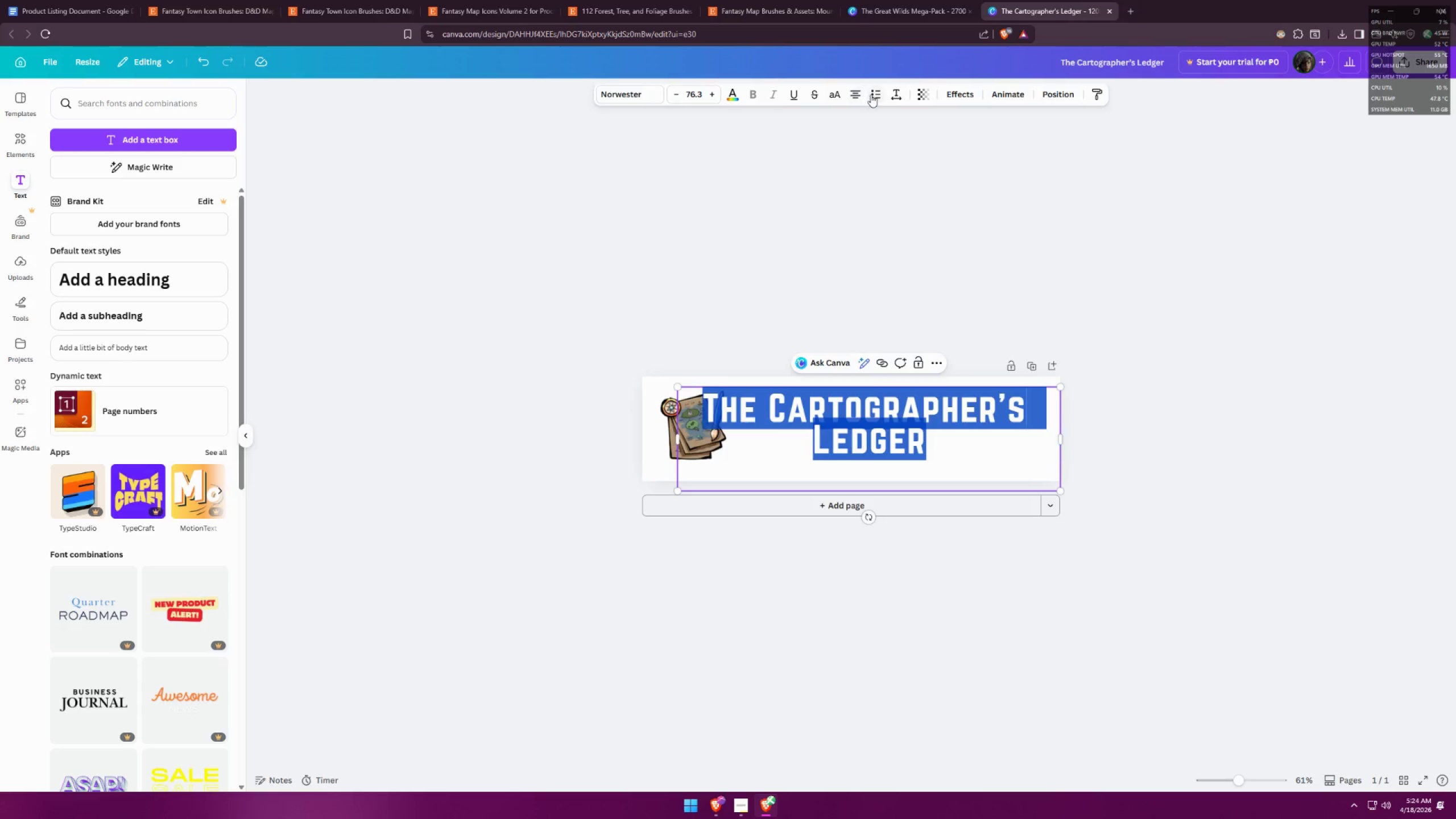 
left_click([854, 94])
 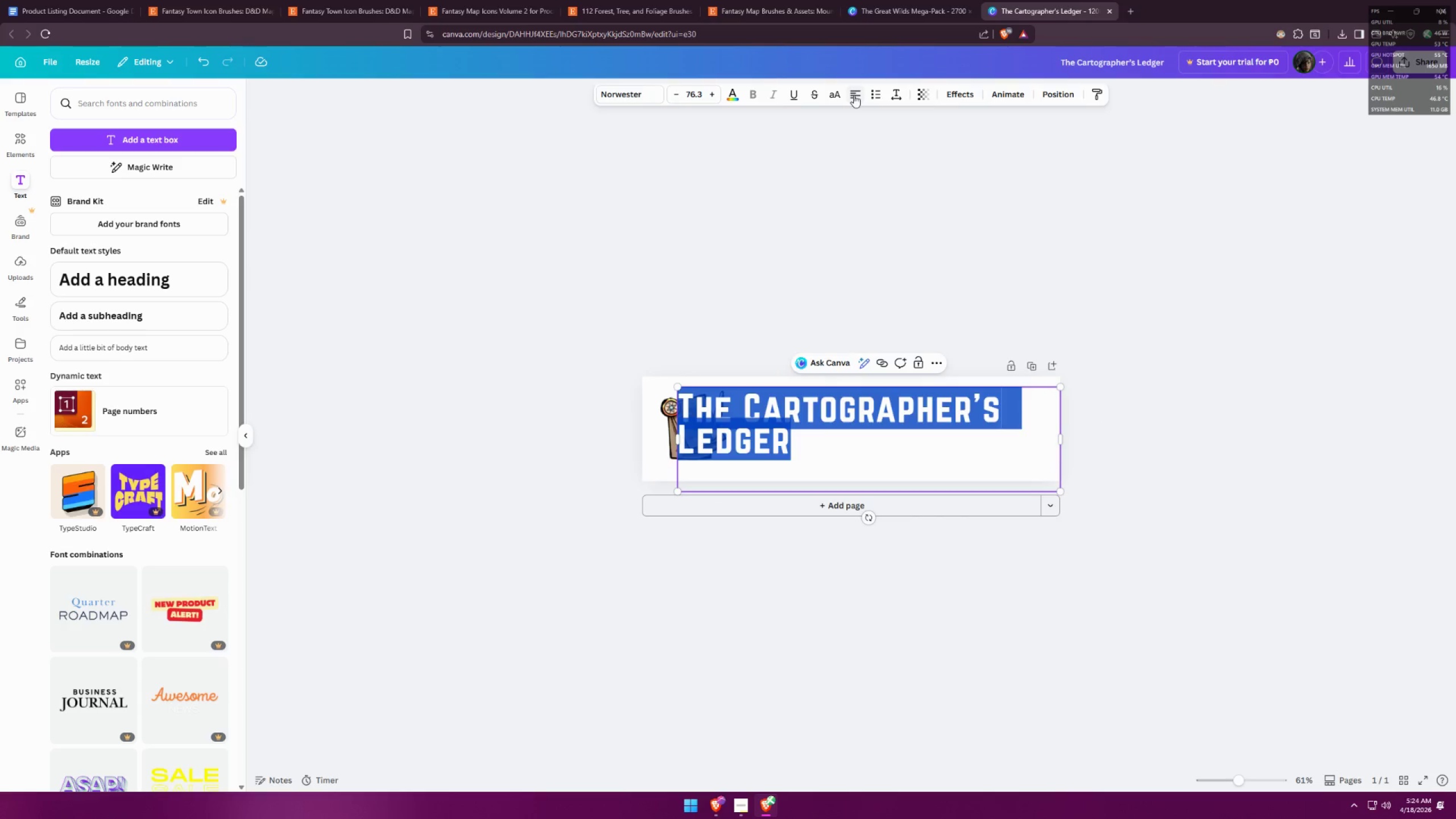 
left_click([854, 95])
 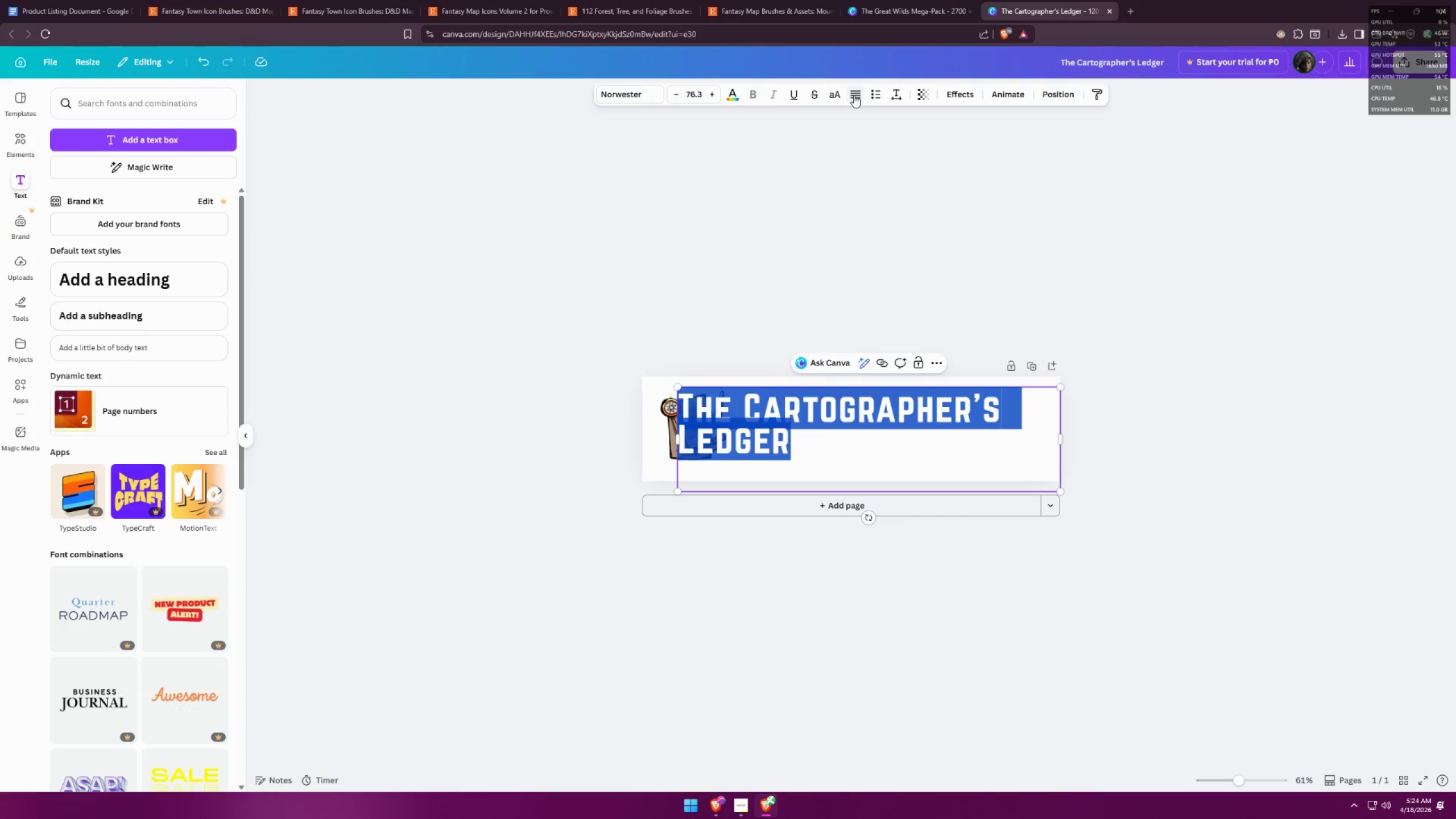 
left_click([854, 95])
 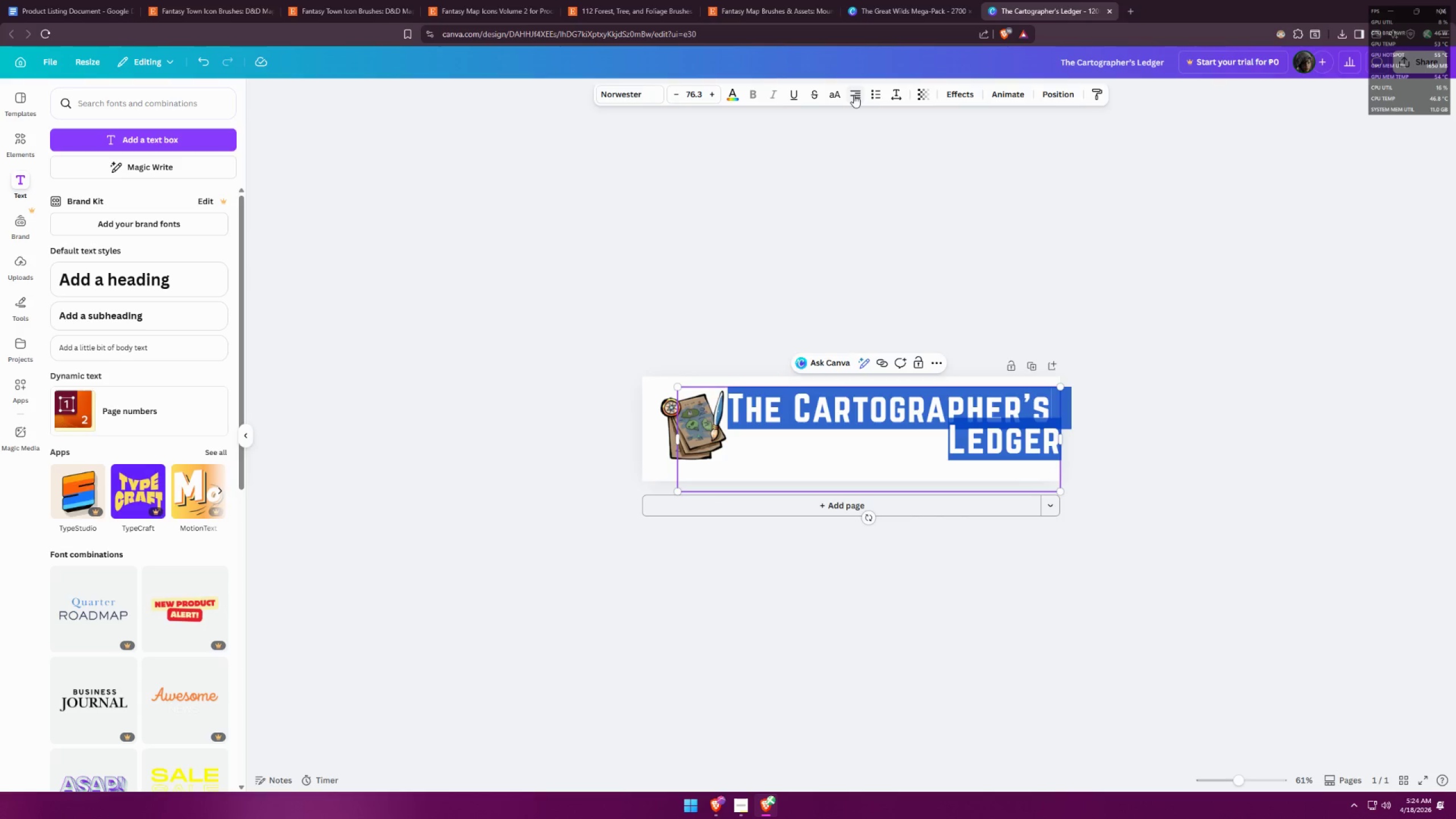 
left_click([854, 95])
 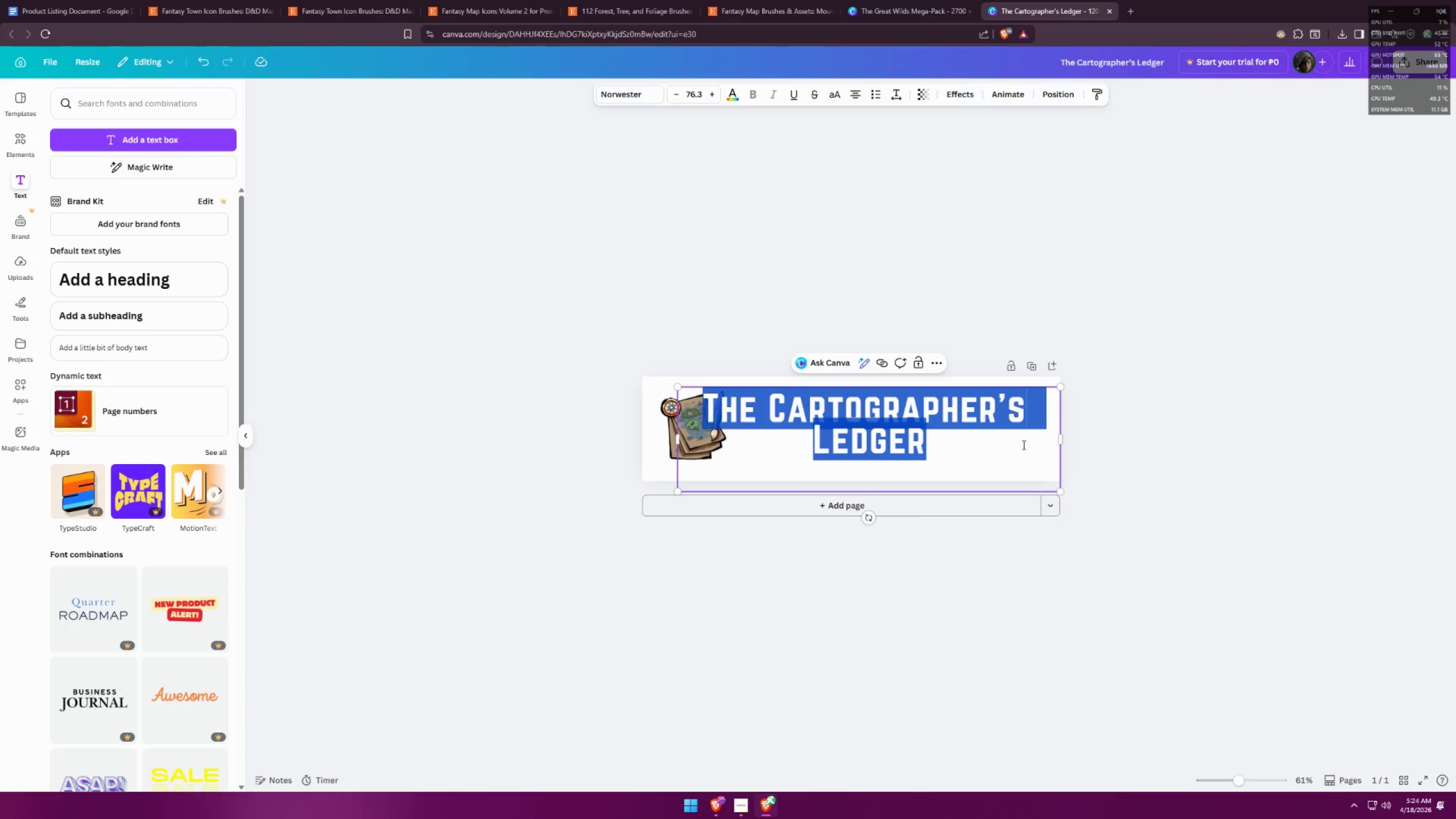 
left_click([1128, 425])
 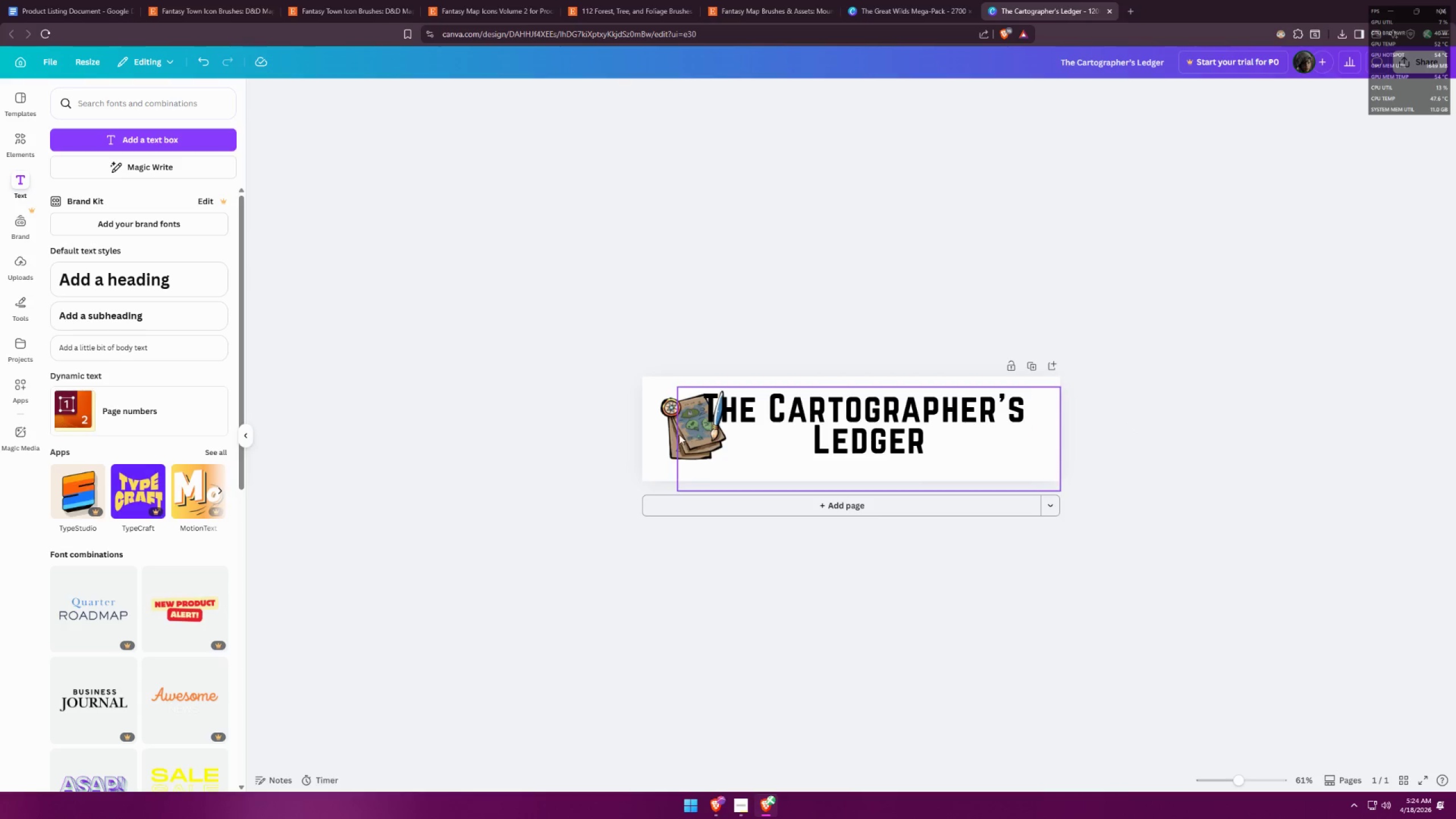 
left_click_drag(start_coordinate=[673, 434], to_coordinate=[746, 449])
 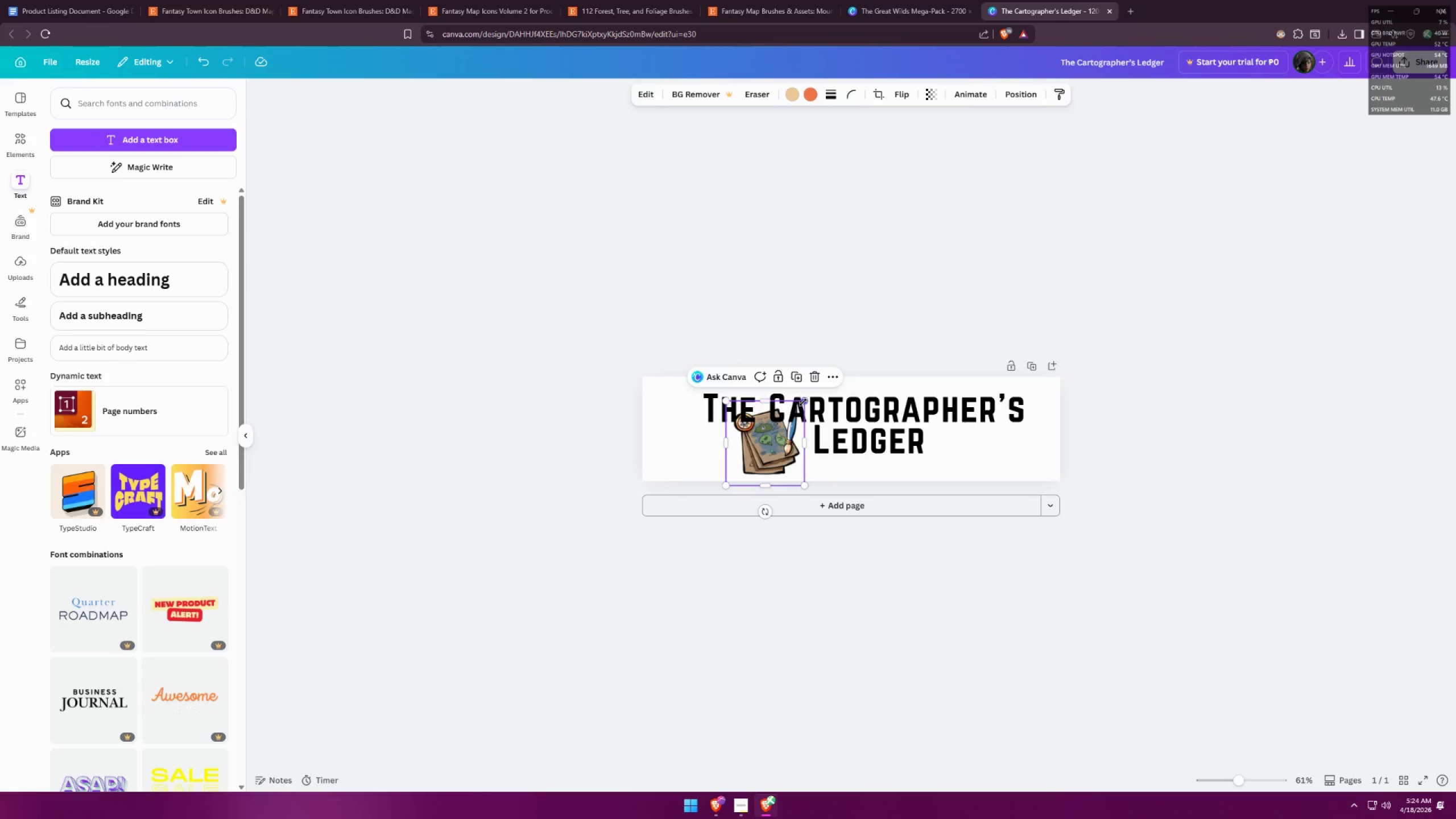 
left_click_drag(start_coordinate=[804, 402], to_coordinate=[785, 425])
 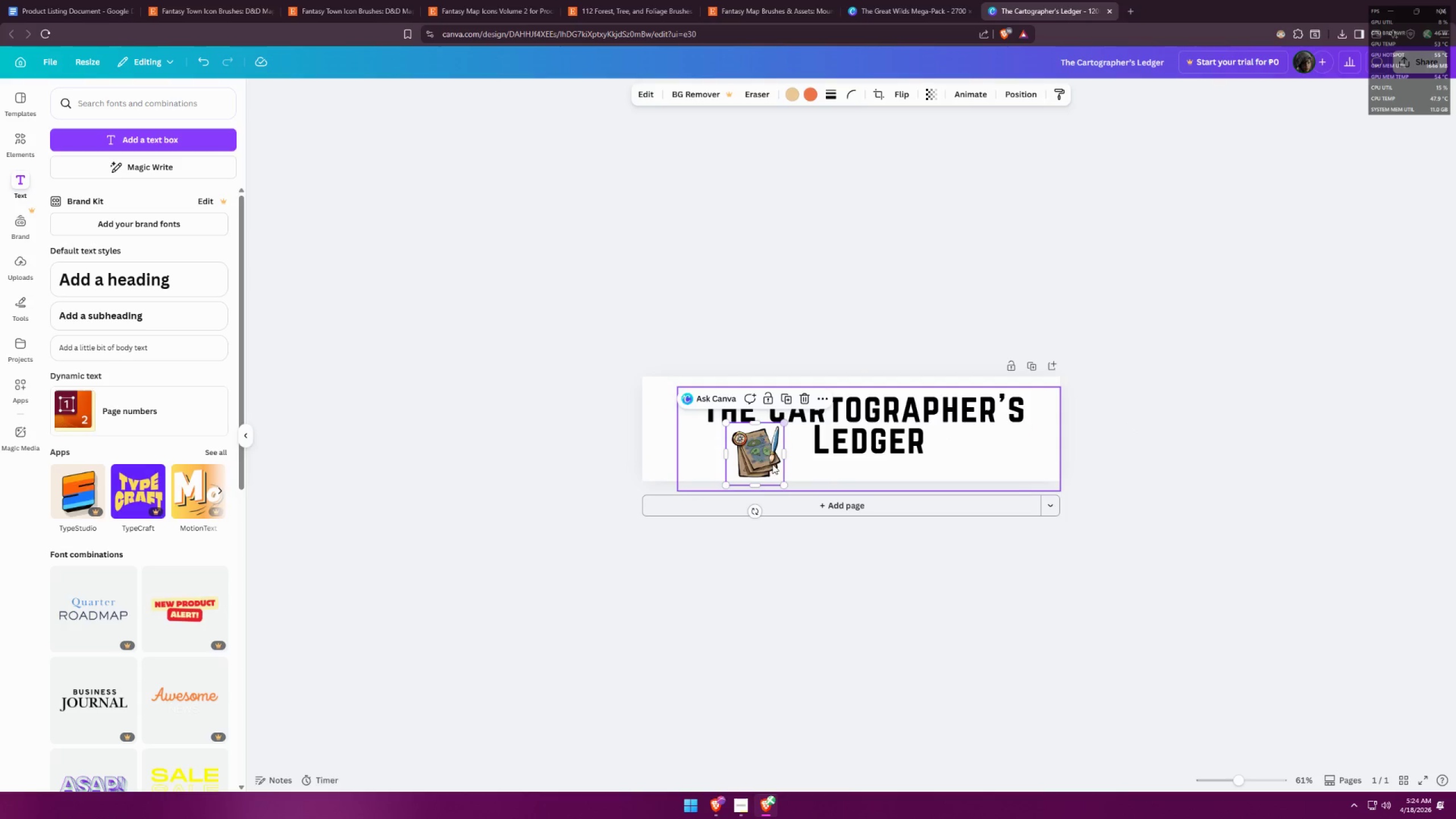 
left_click_drag(start_coordinate=[767, 465], to_coordinate=[776, 460])
 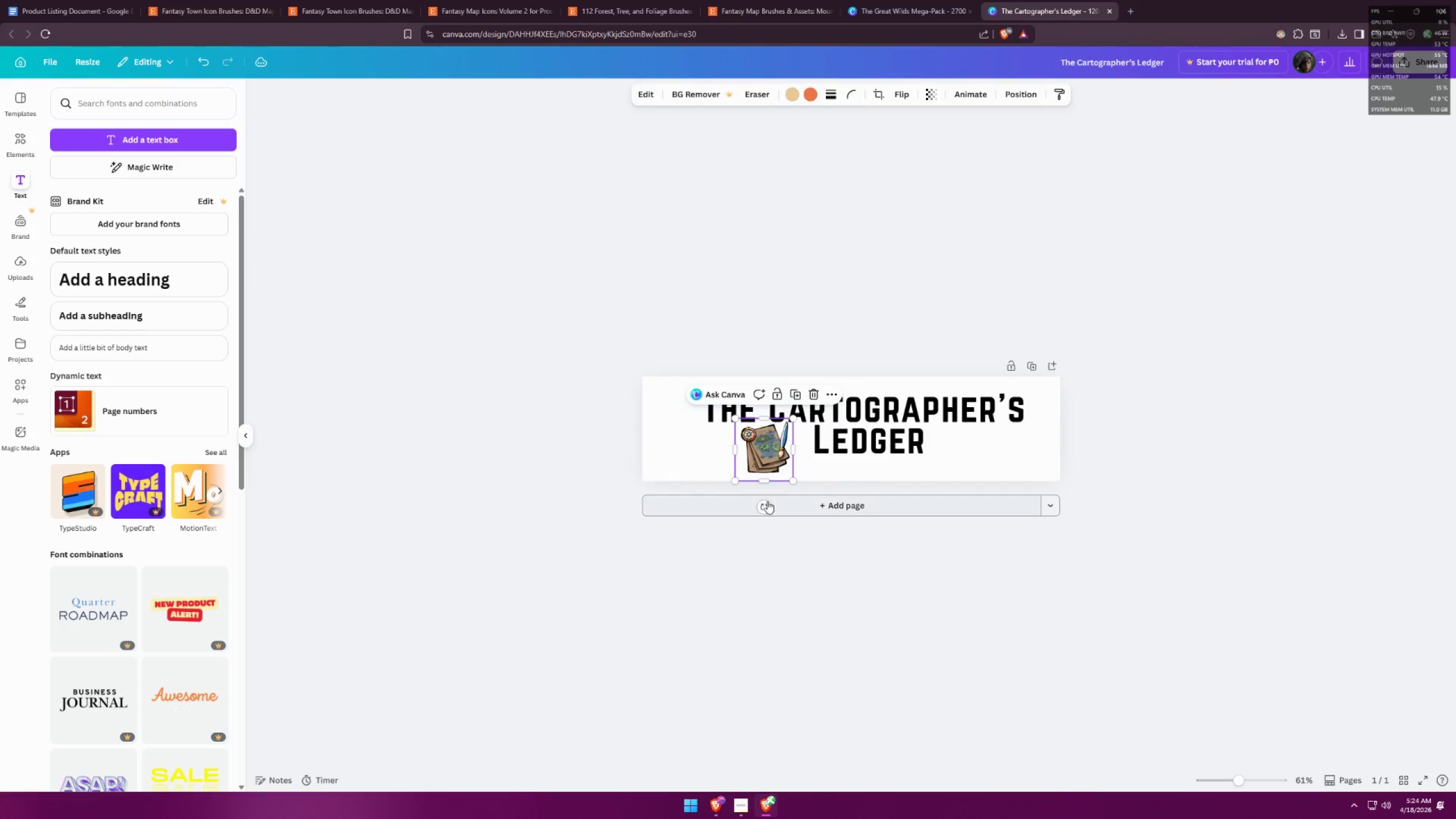 
left_click_drag(start_coordinate=[762, 507], to_coordinate=[785, 497])
 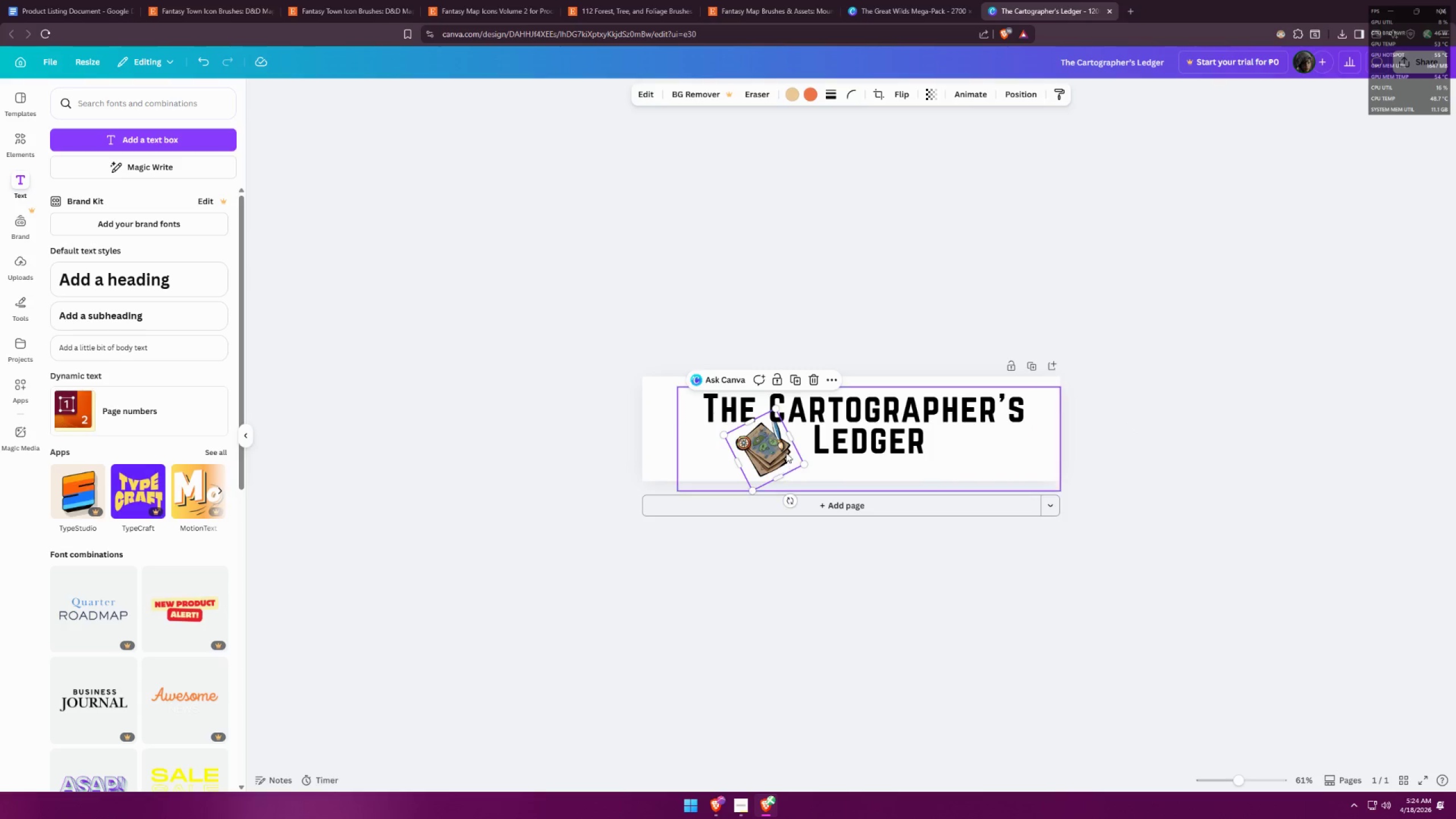 
left_click_drag(start_coordinate=[773, 449], to_coordinate=[698, 441])
 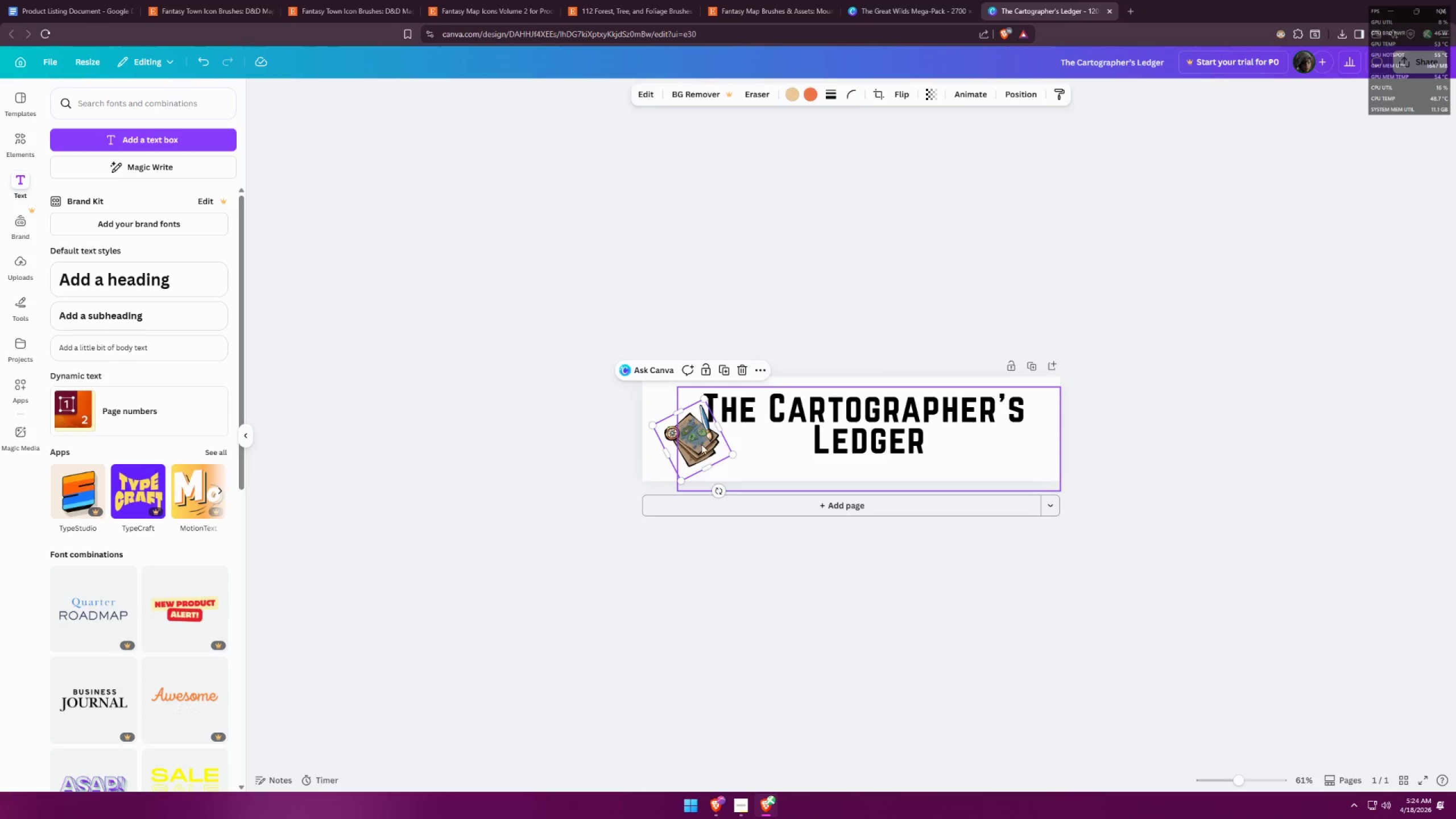 
key(Control+ControlLeft)
 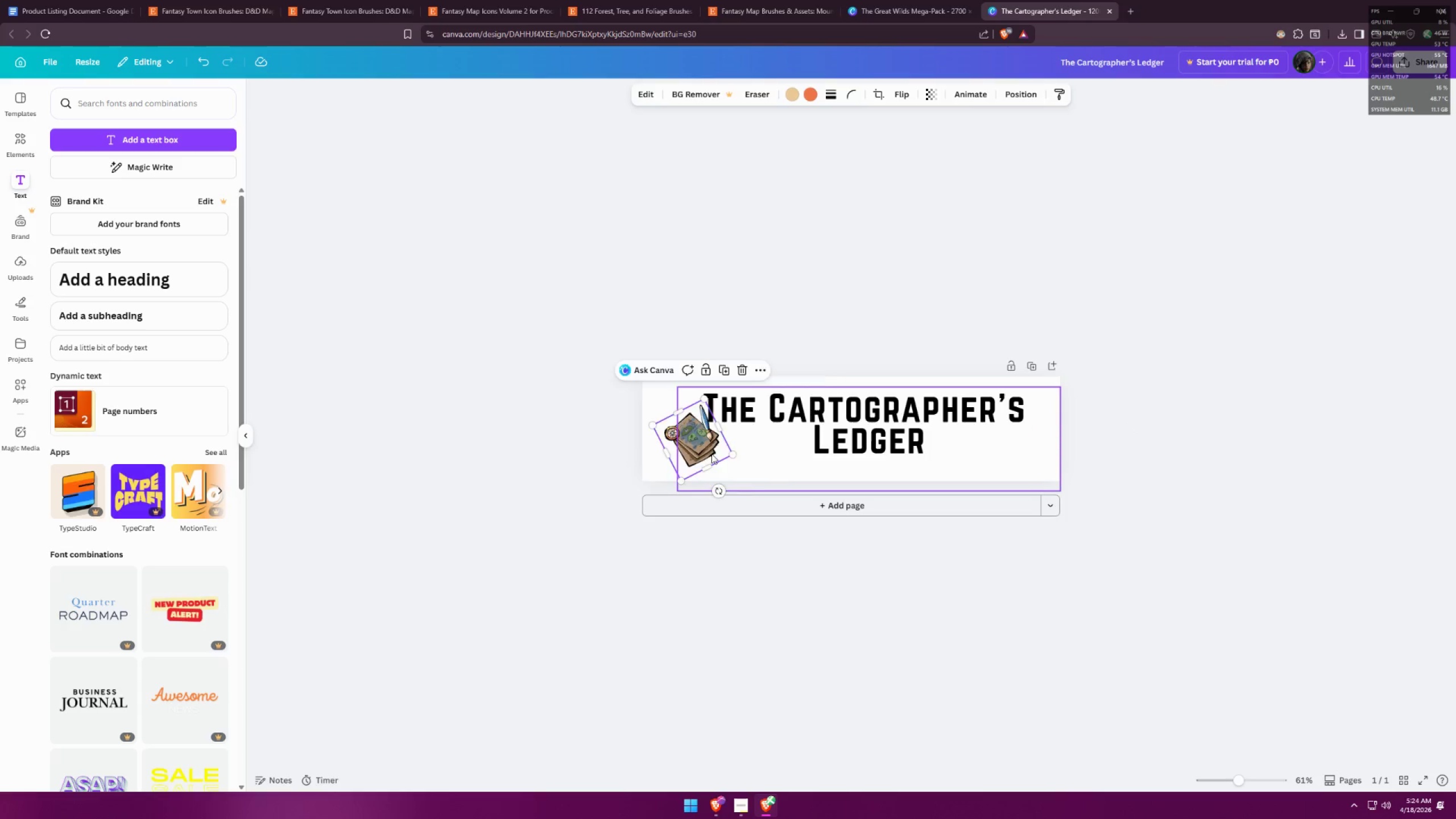 
key(Control+Z)
 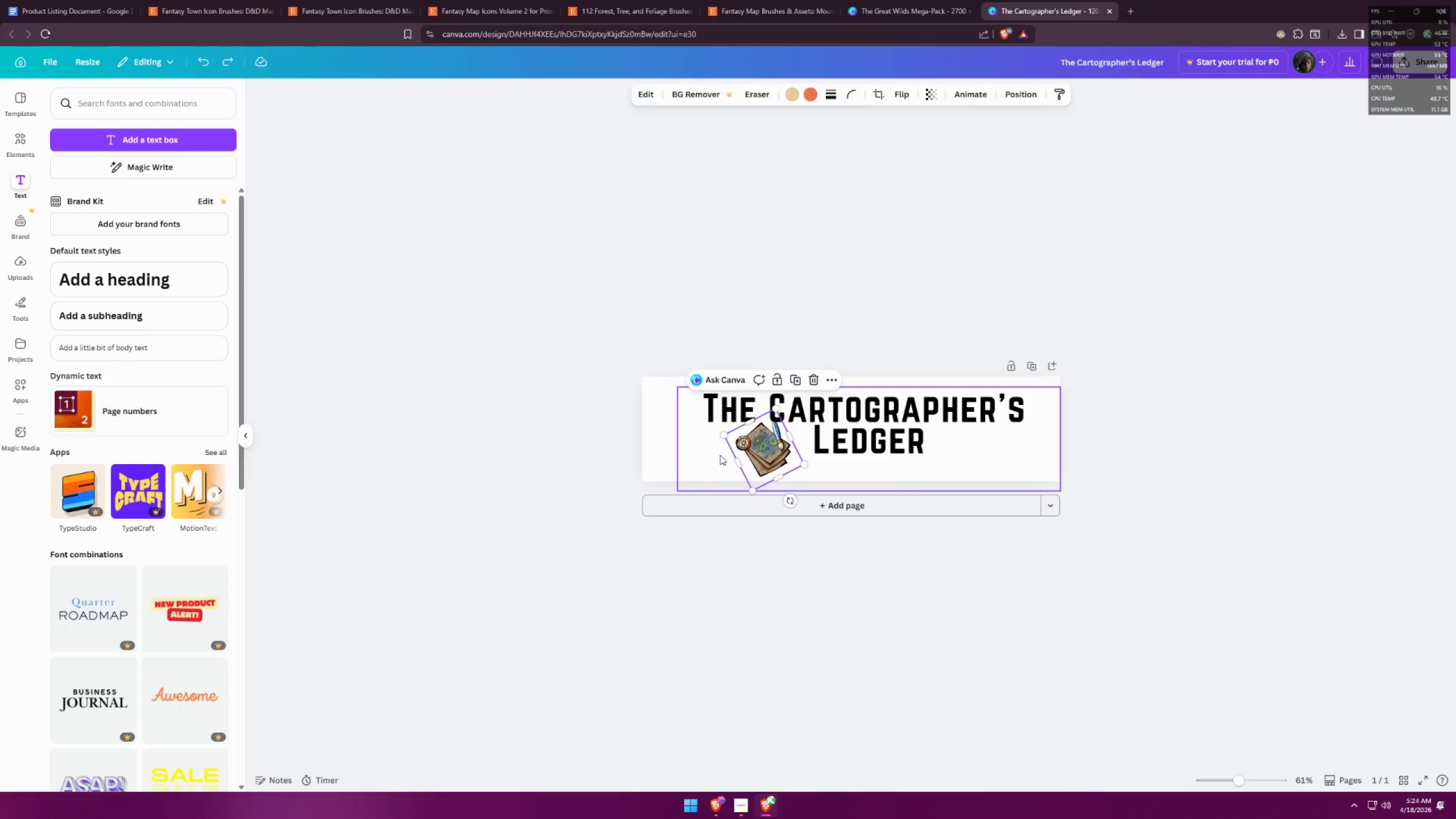 
key(Control+ControlLeft)
 